 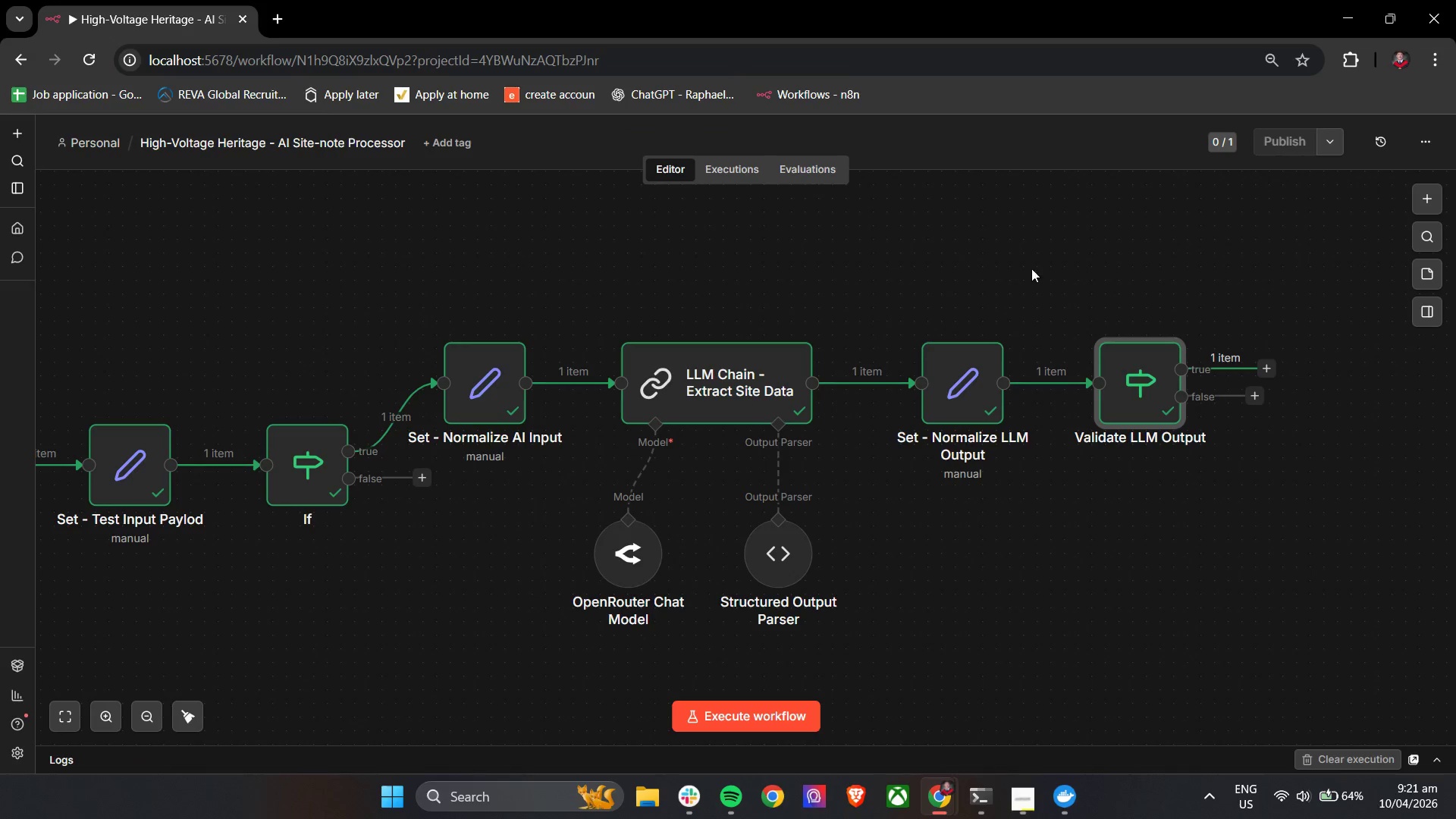 
left_click_drag(start_coordinate=[1181, 535], to_coordinate=[918, 535])
 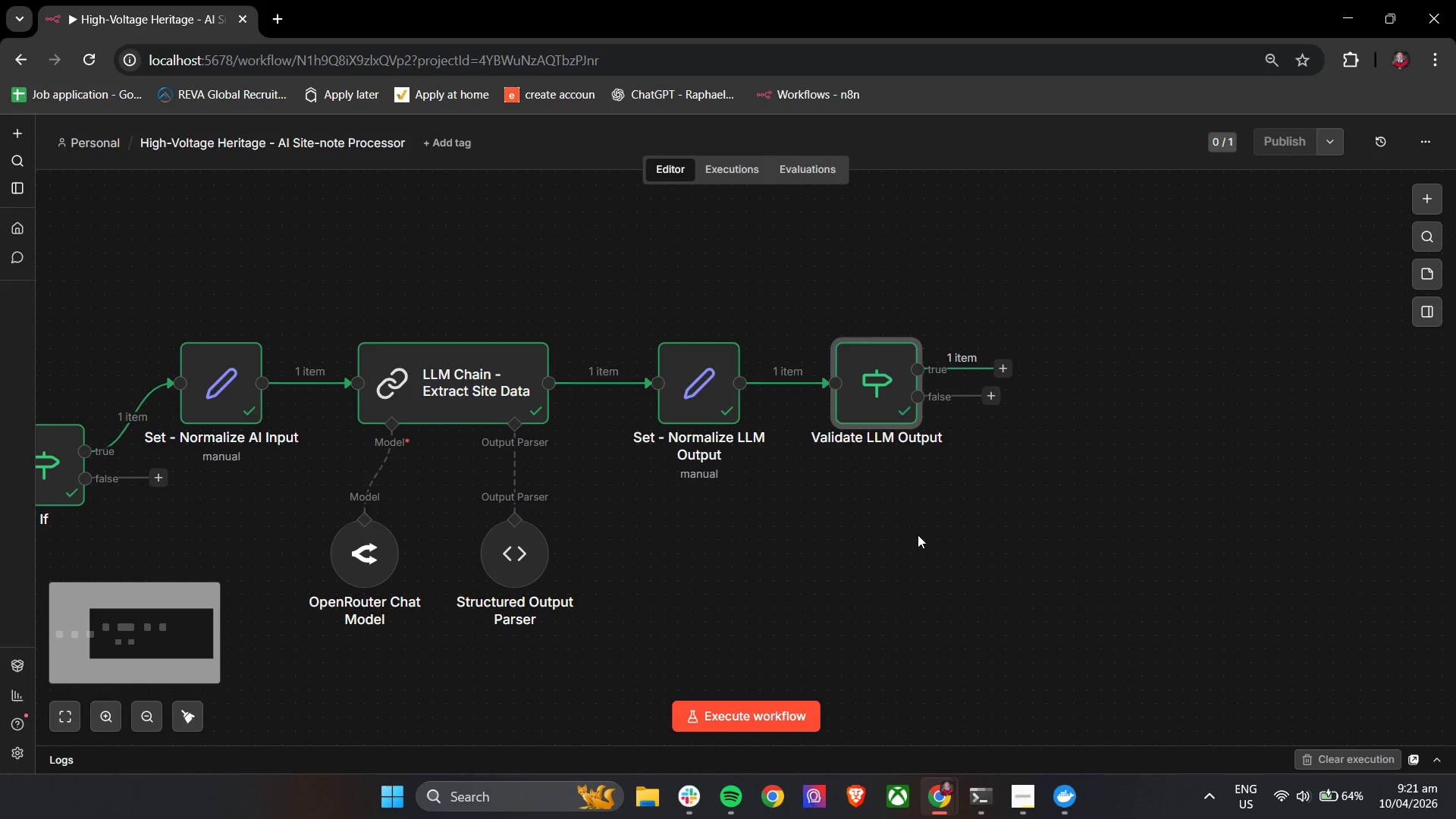 
hold_key(key=ControlLeft, duration=1.11)
 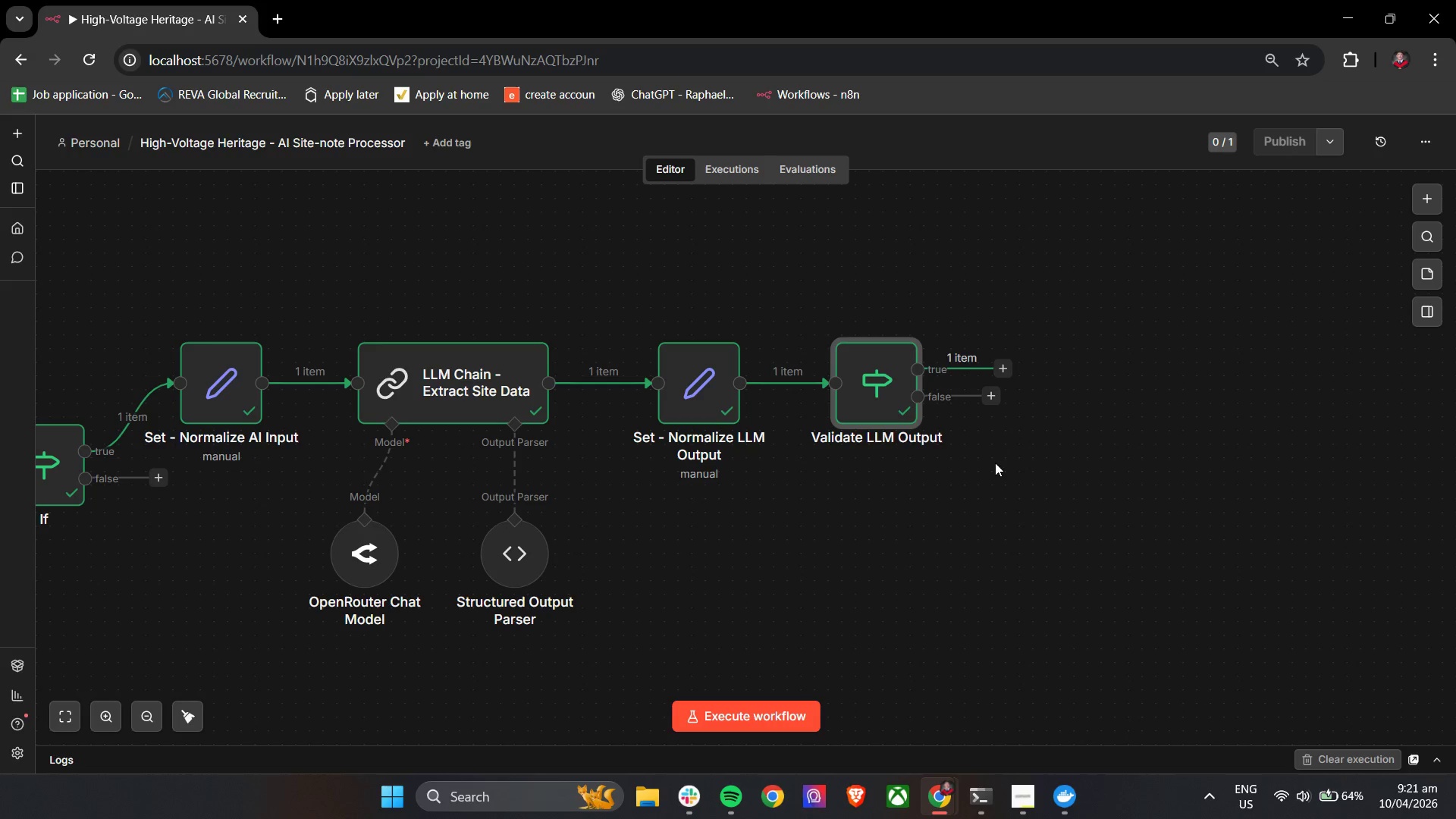 
wait(6.83)
 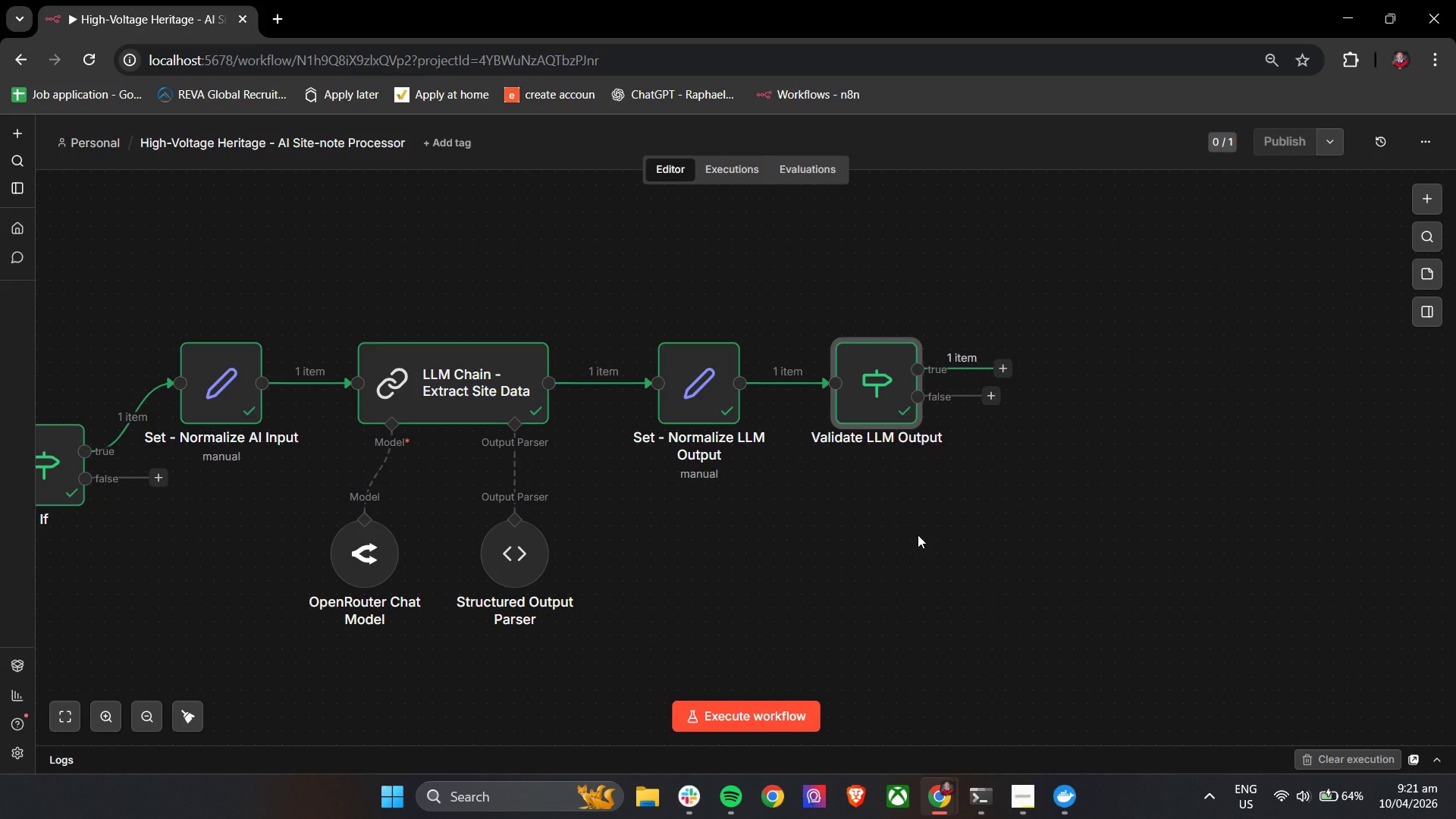 
left_click([997, 400])
 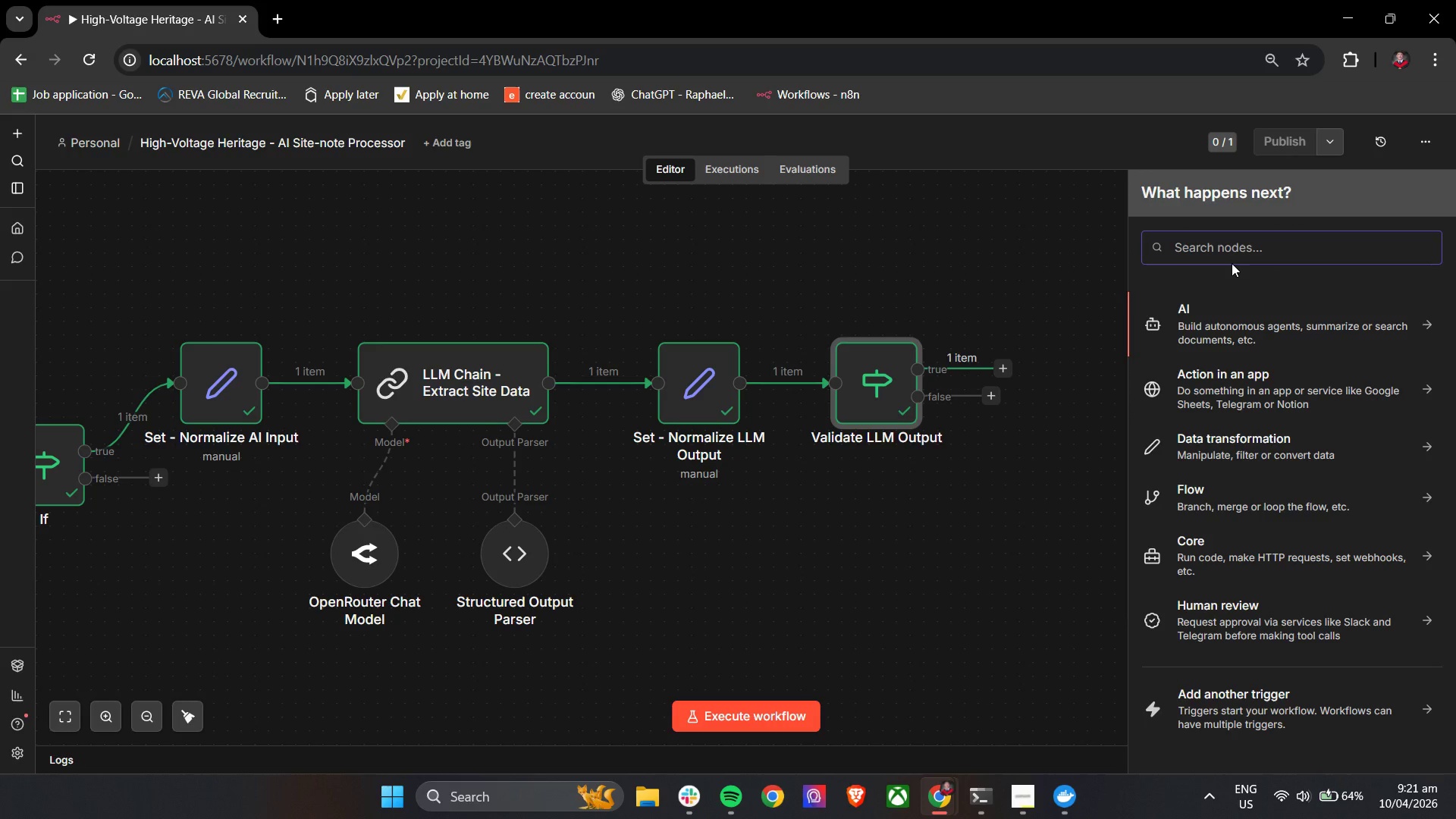 
type(se)
 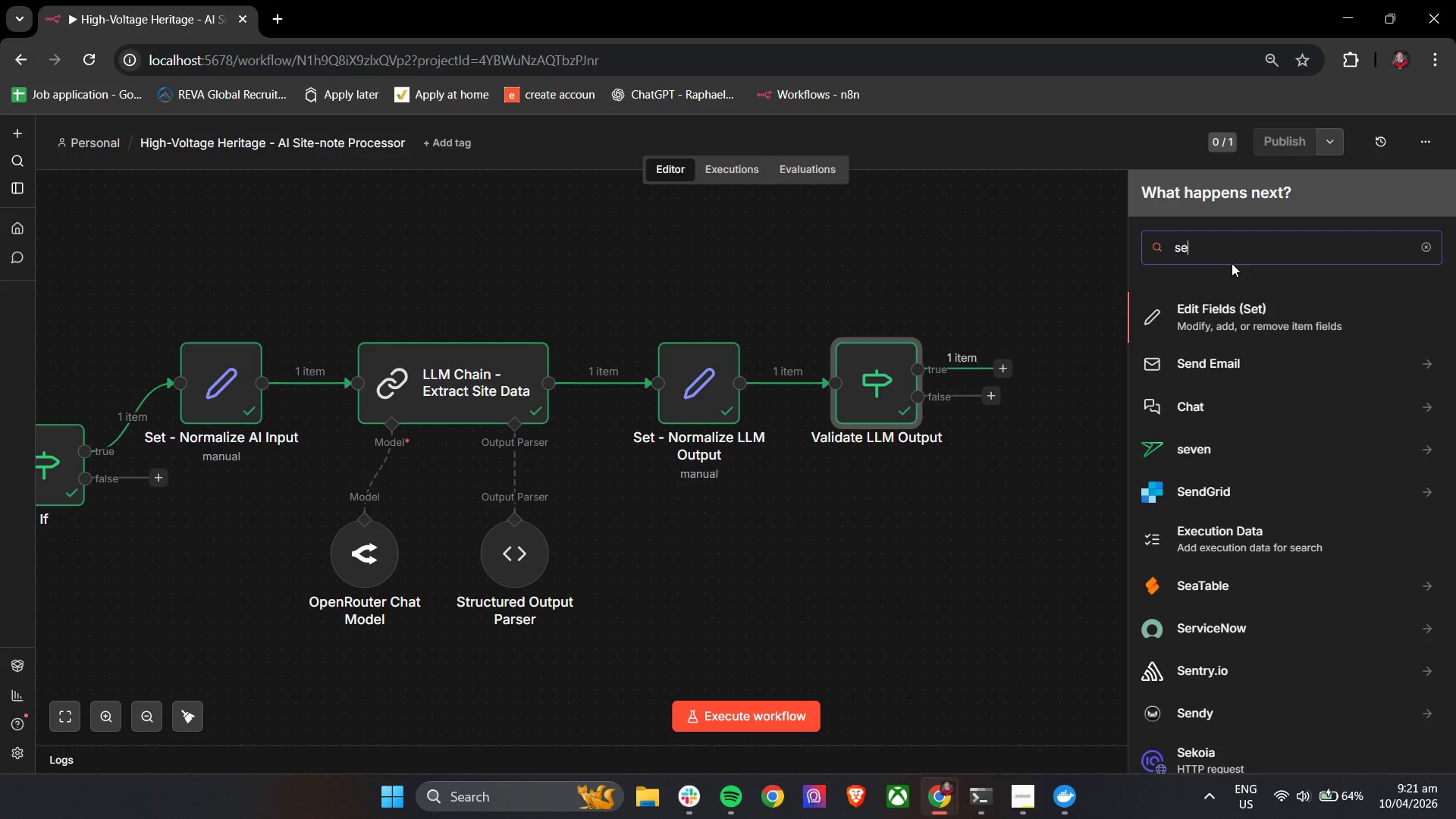 
left_click([1269, 329])
 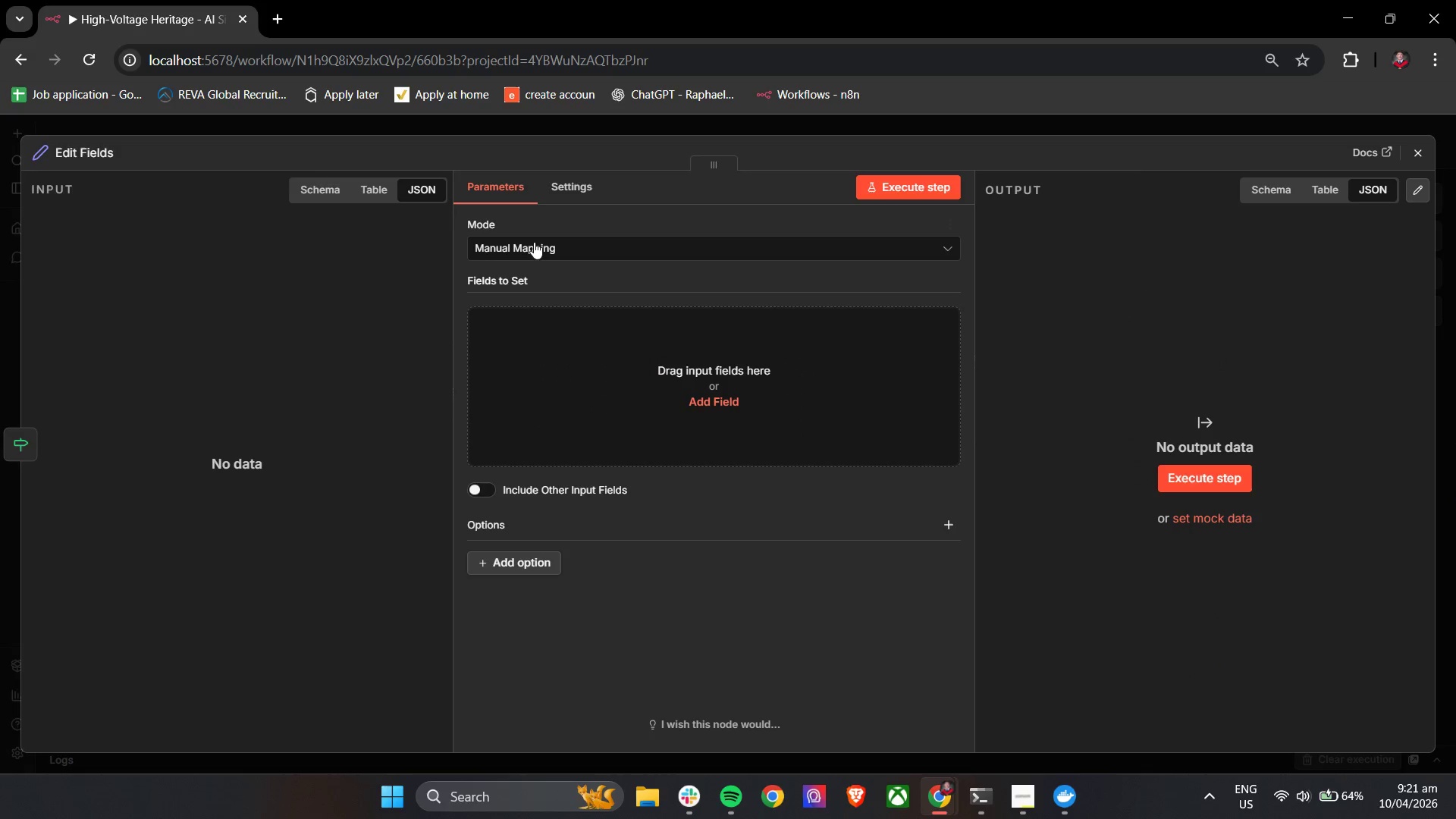 
left_click([104, 154])
 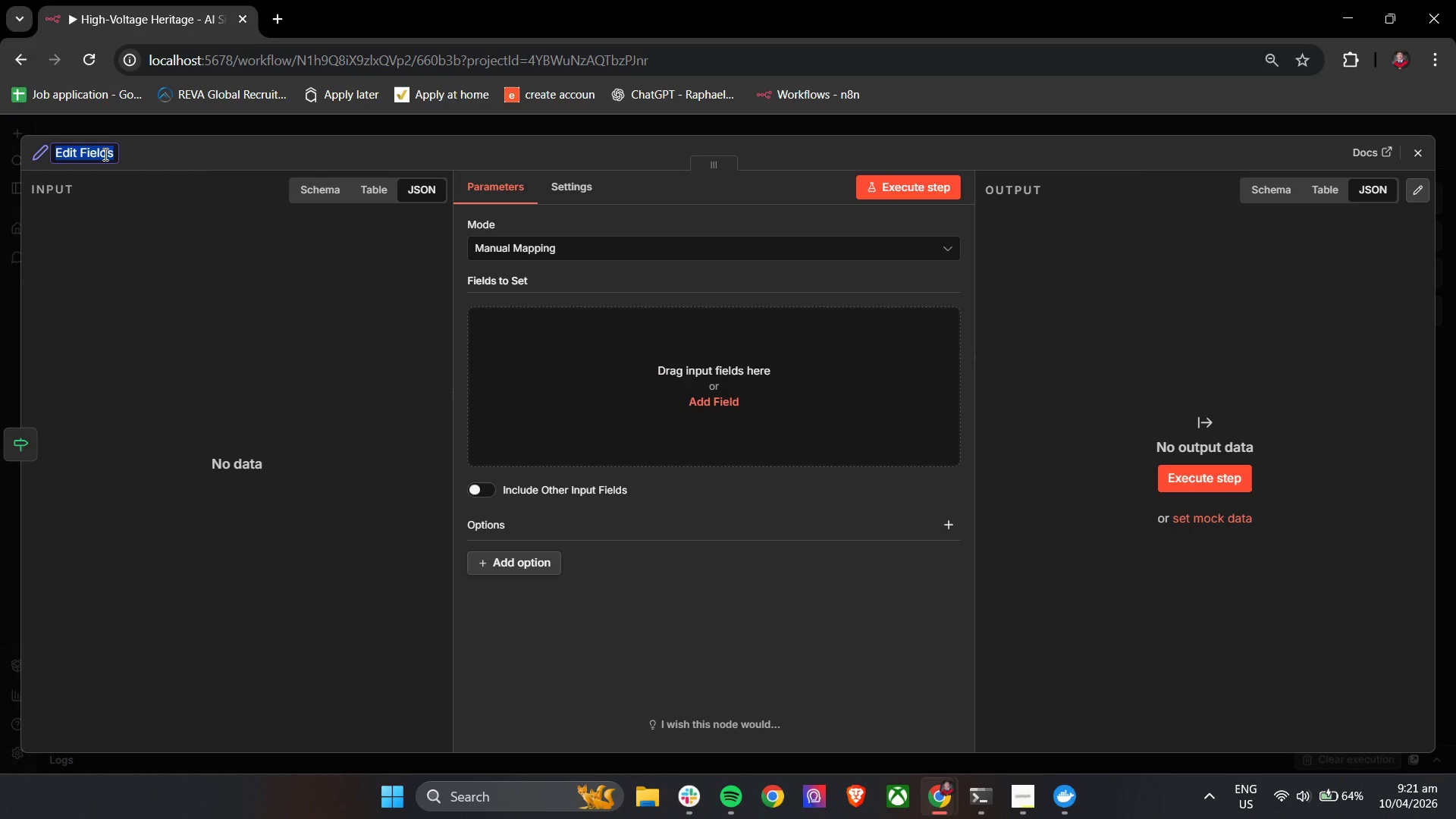 
type(Failure Payload)
 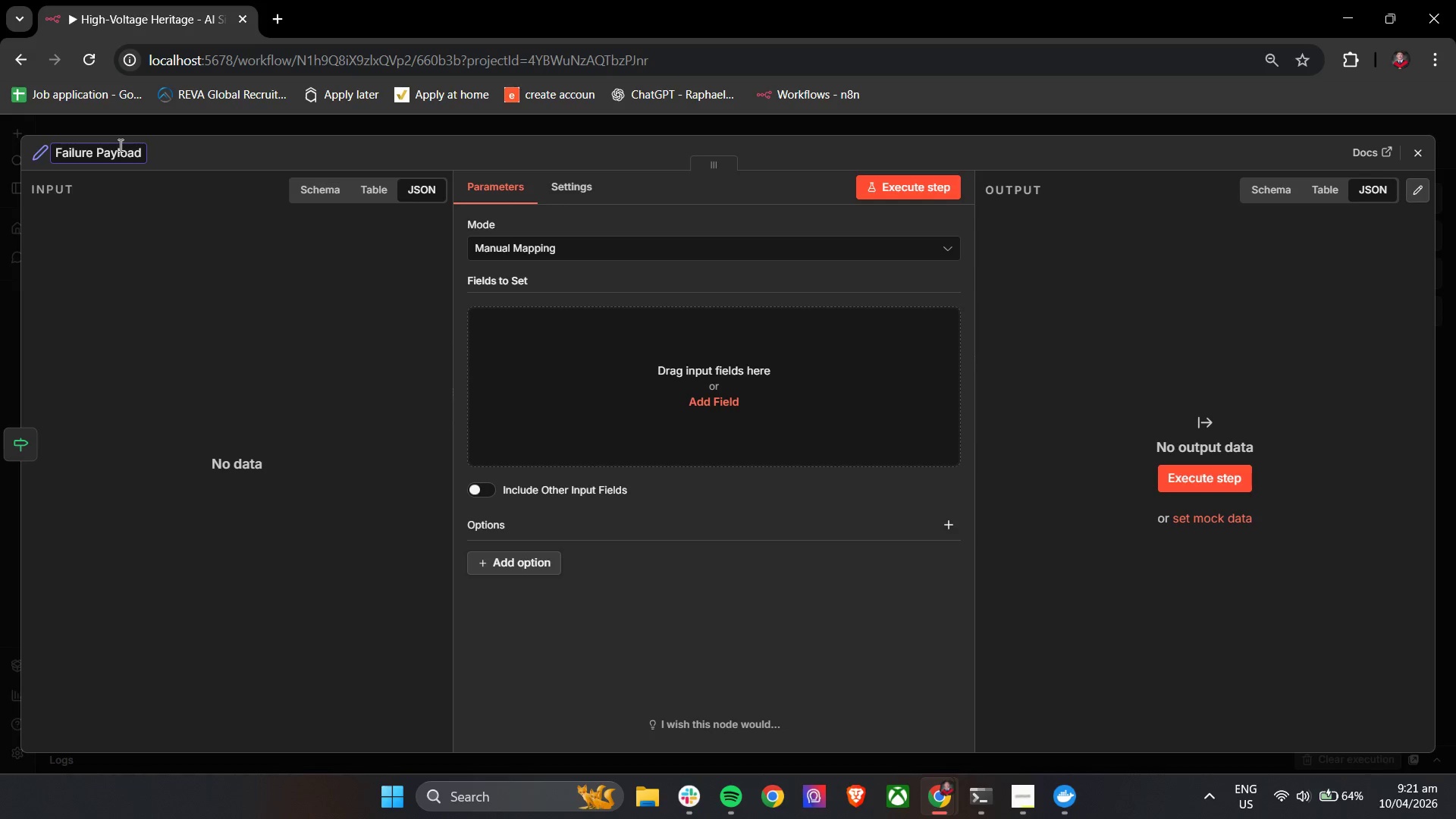 
left_click([214, 156])
 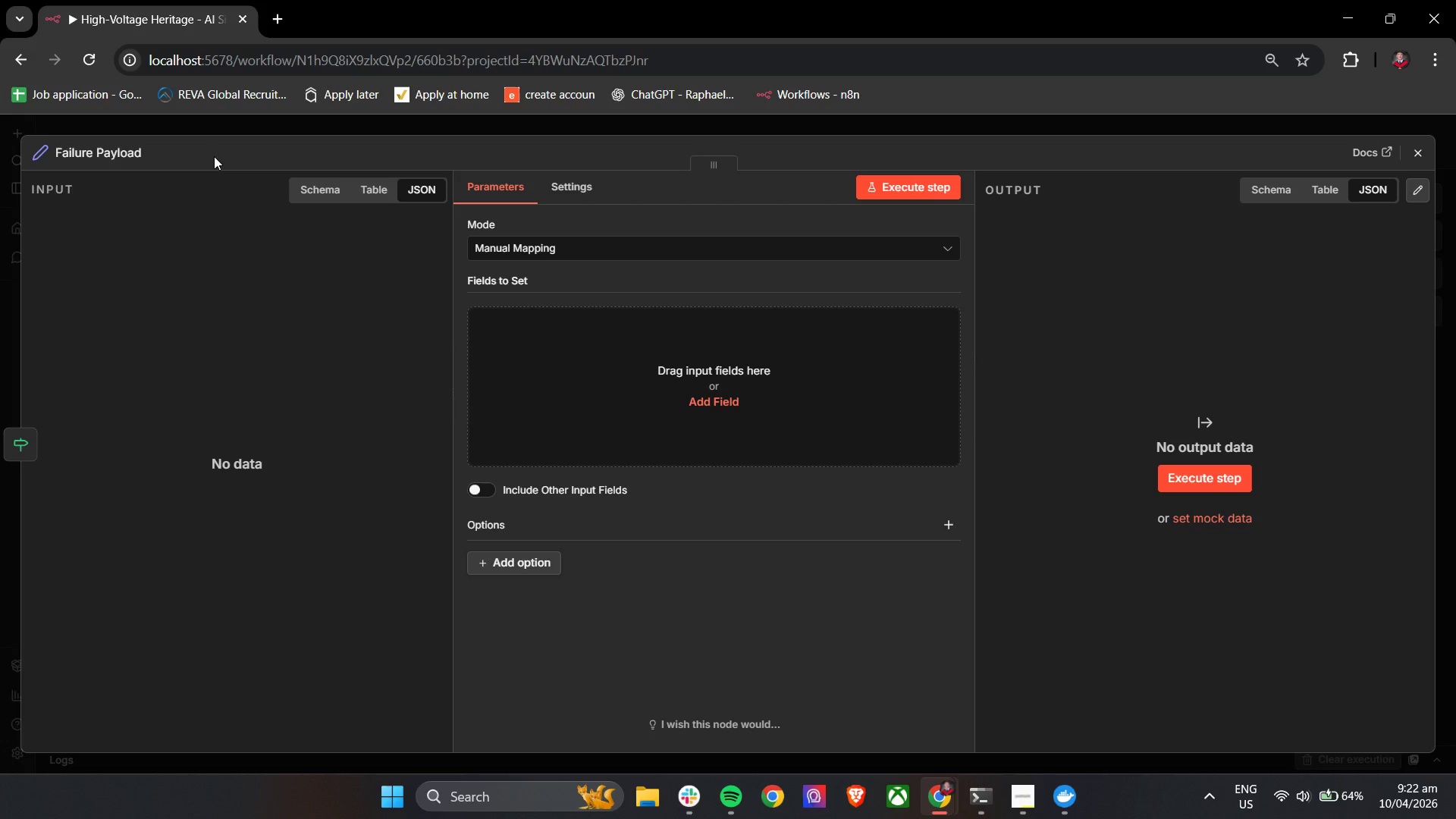 
wait(50.17)
 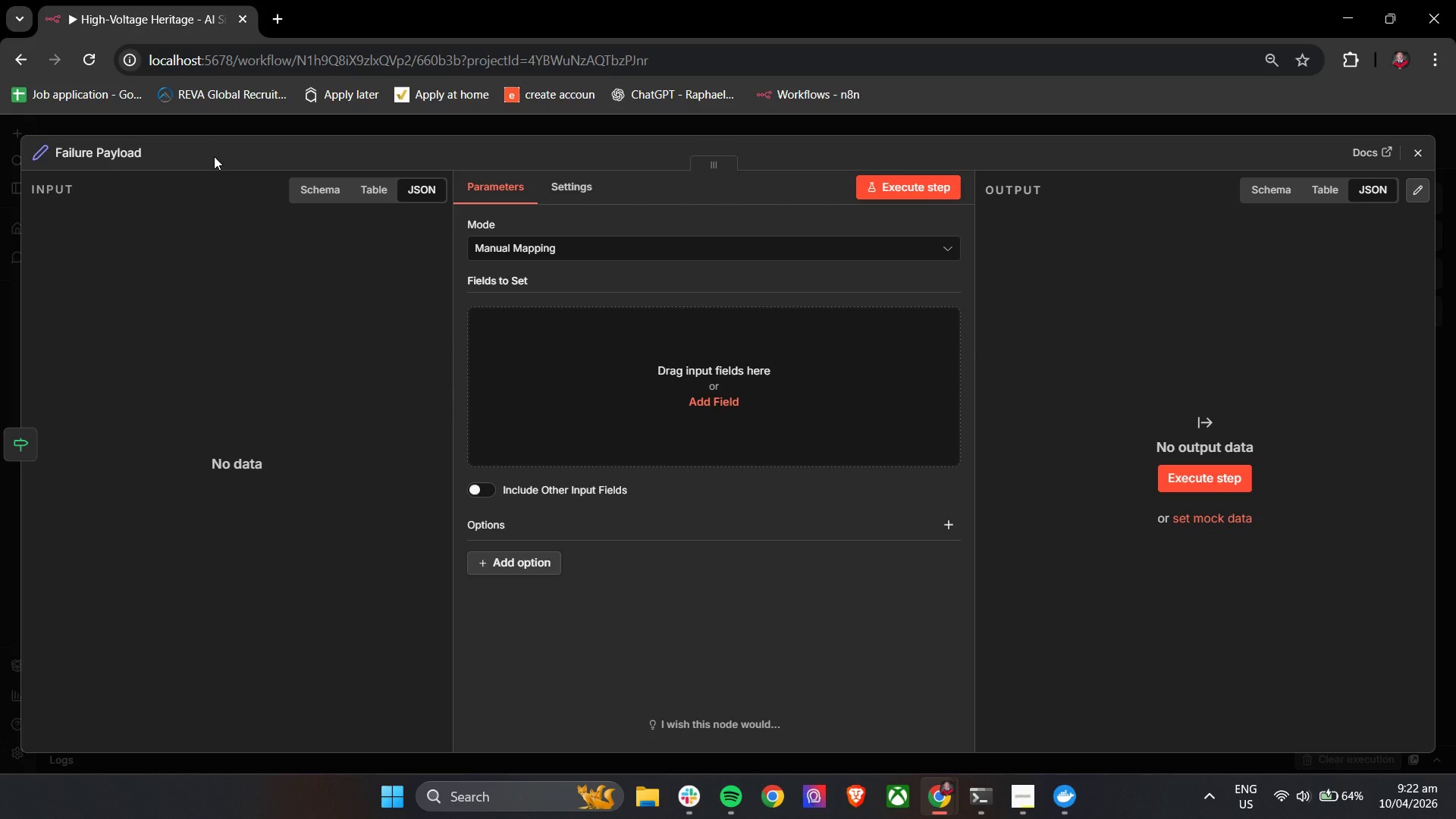 
left_click([1418, 149])
 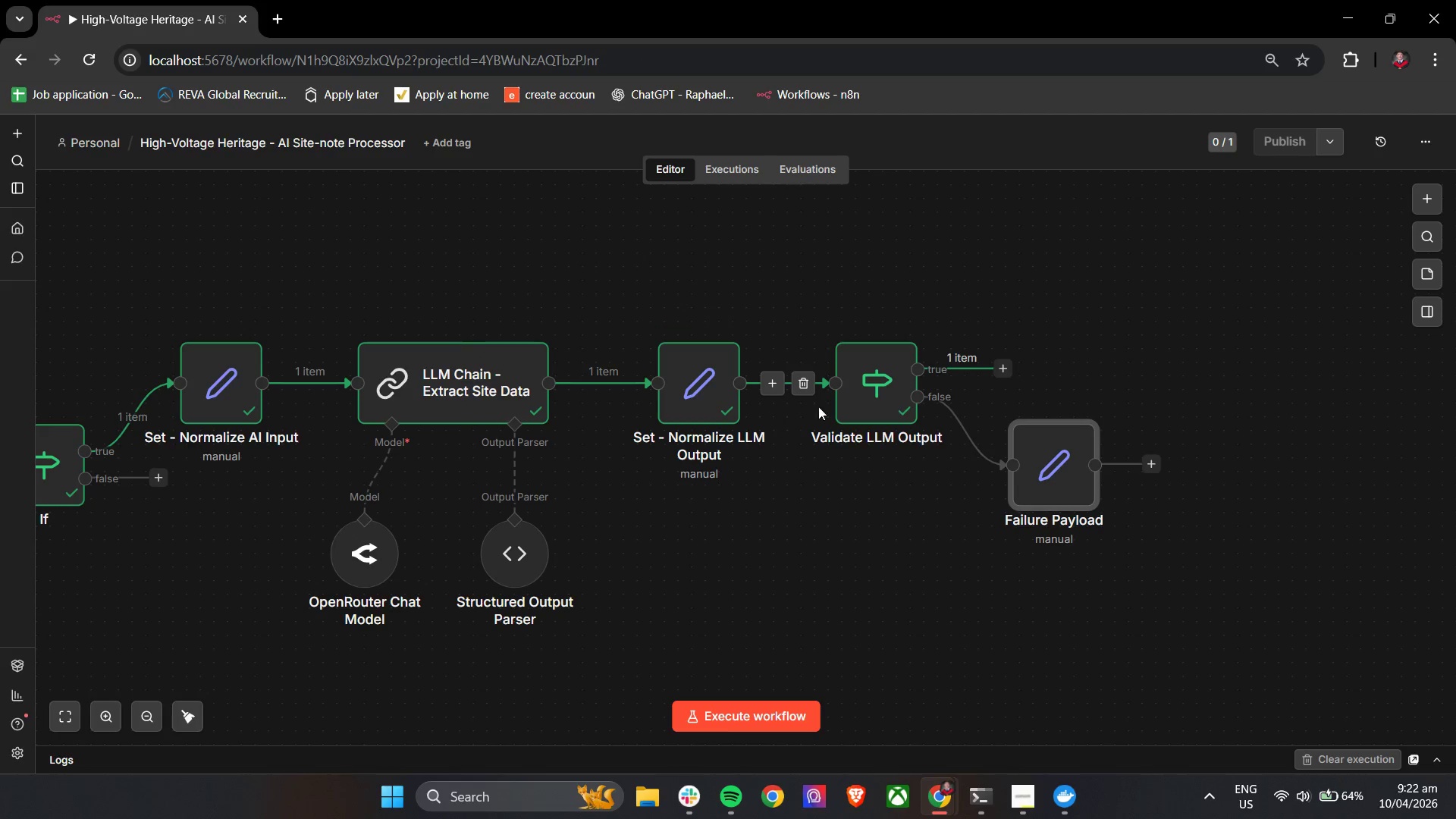 
double_click([686, 410])
 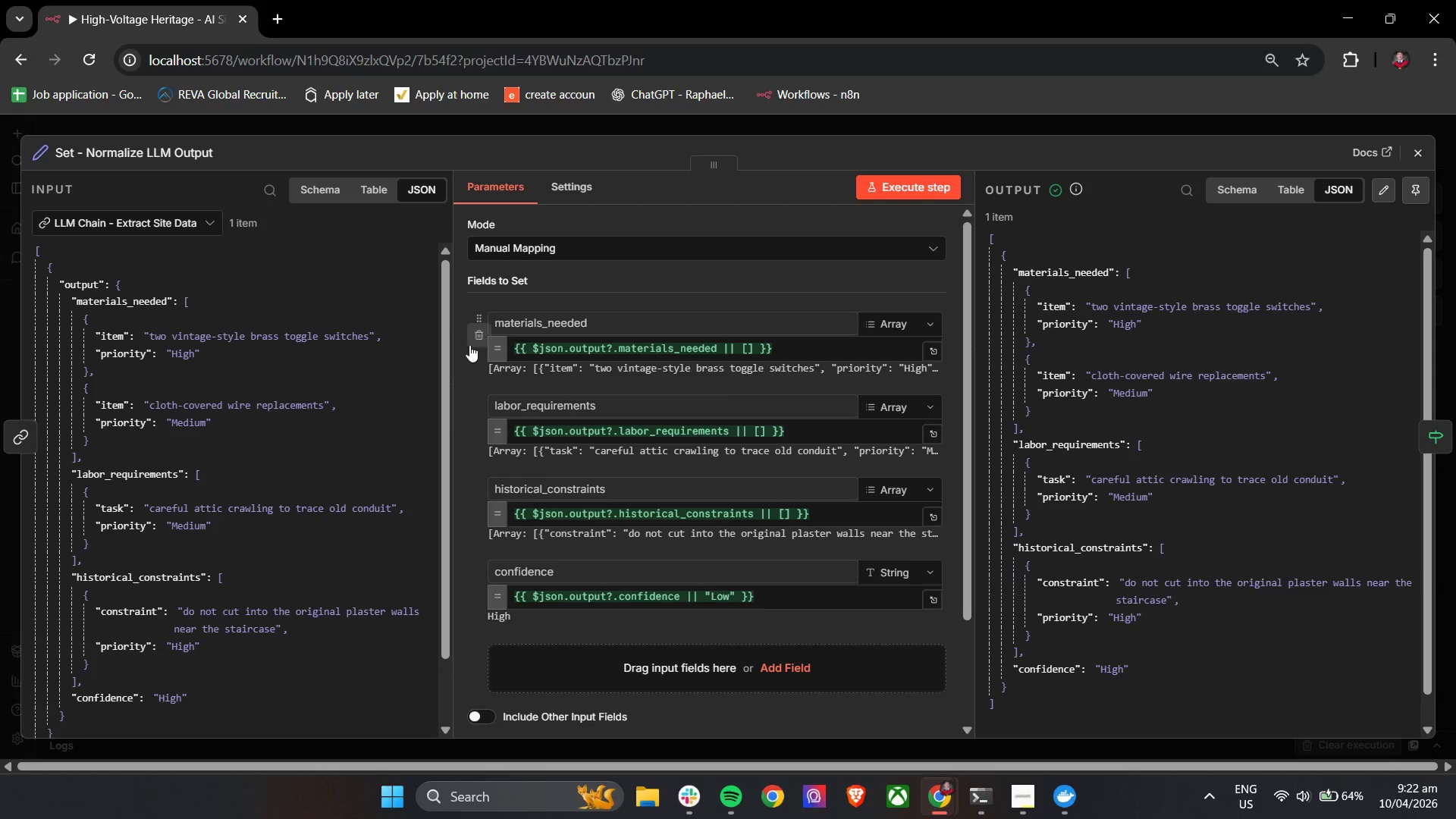 
scroll: coordinate [535, 547], scroll_direction: down, amount: 5.0
 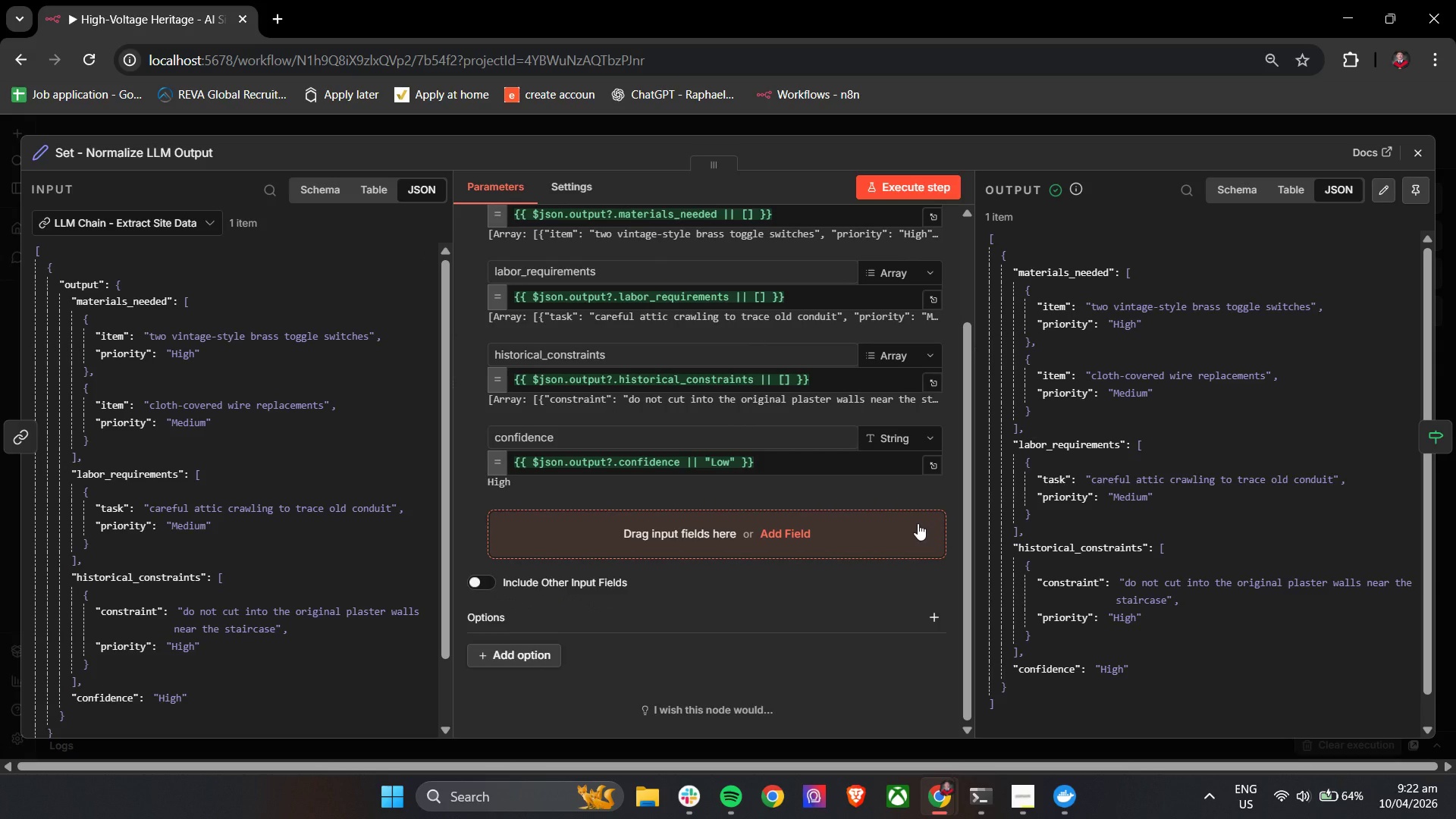 
wait(9.87)
 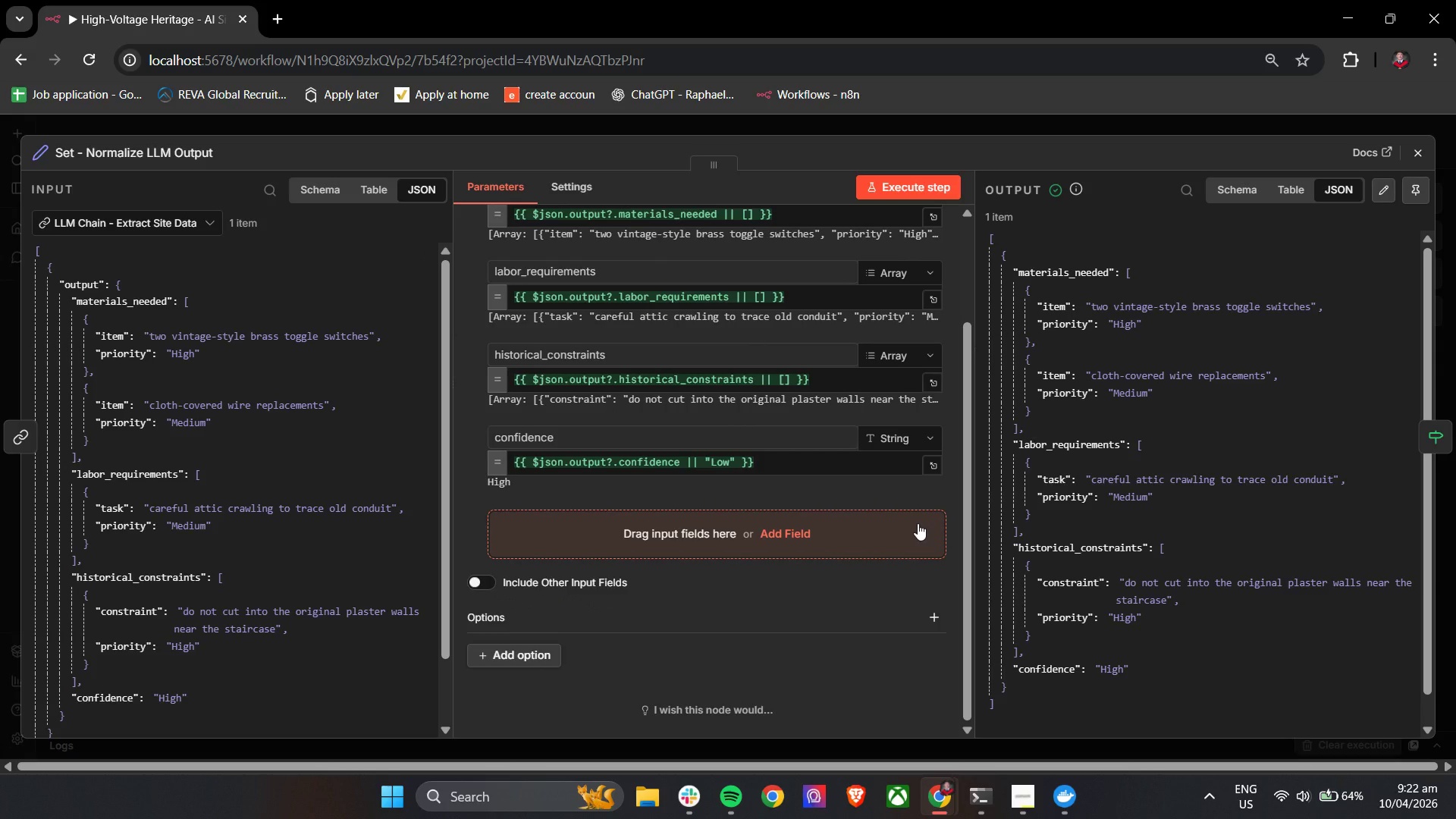 
left_click([1417, 157])
 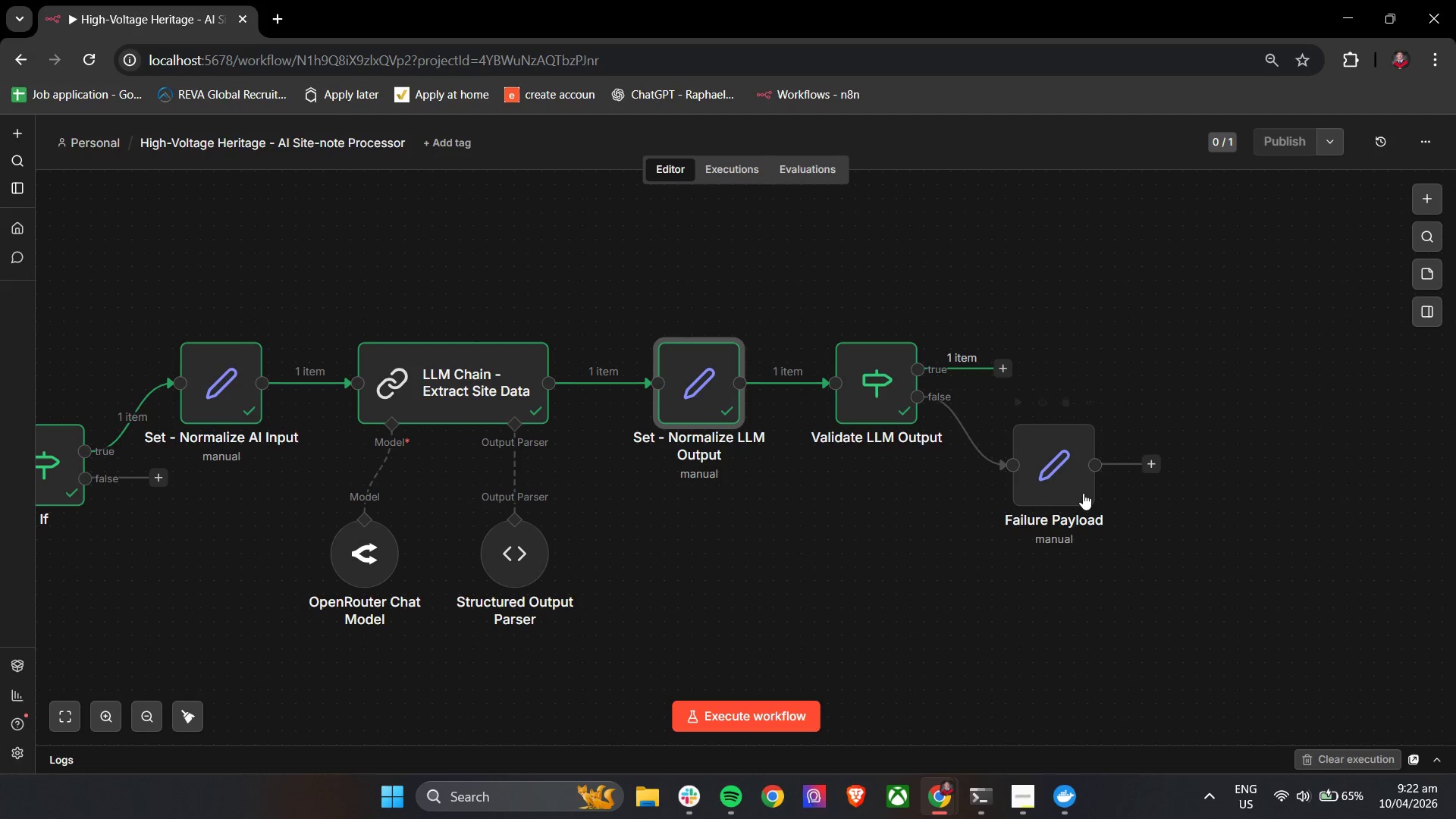 
double_click([1064, 490])
 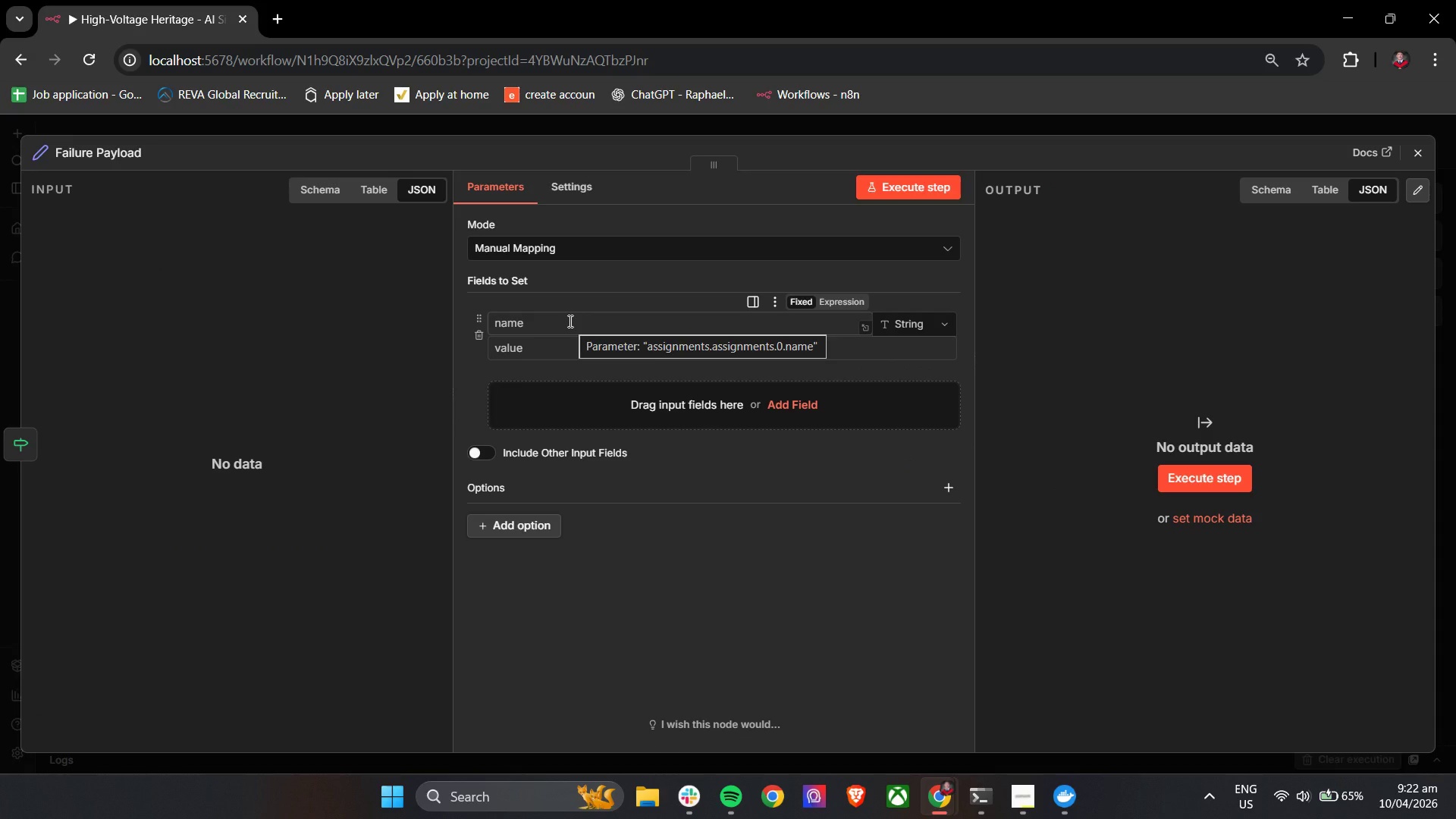 
left_click([569, 321])
 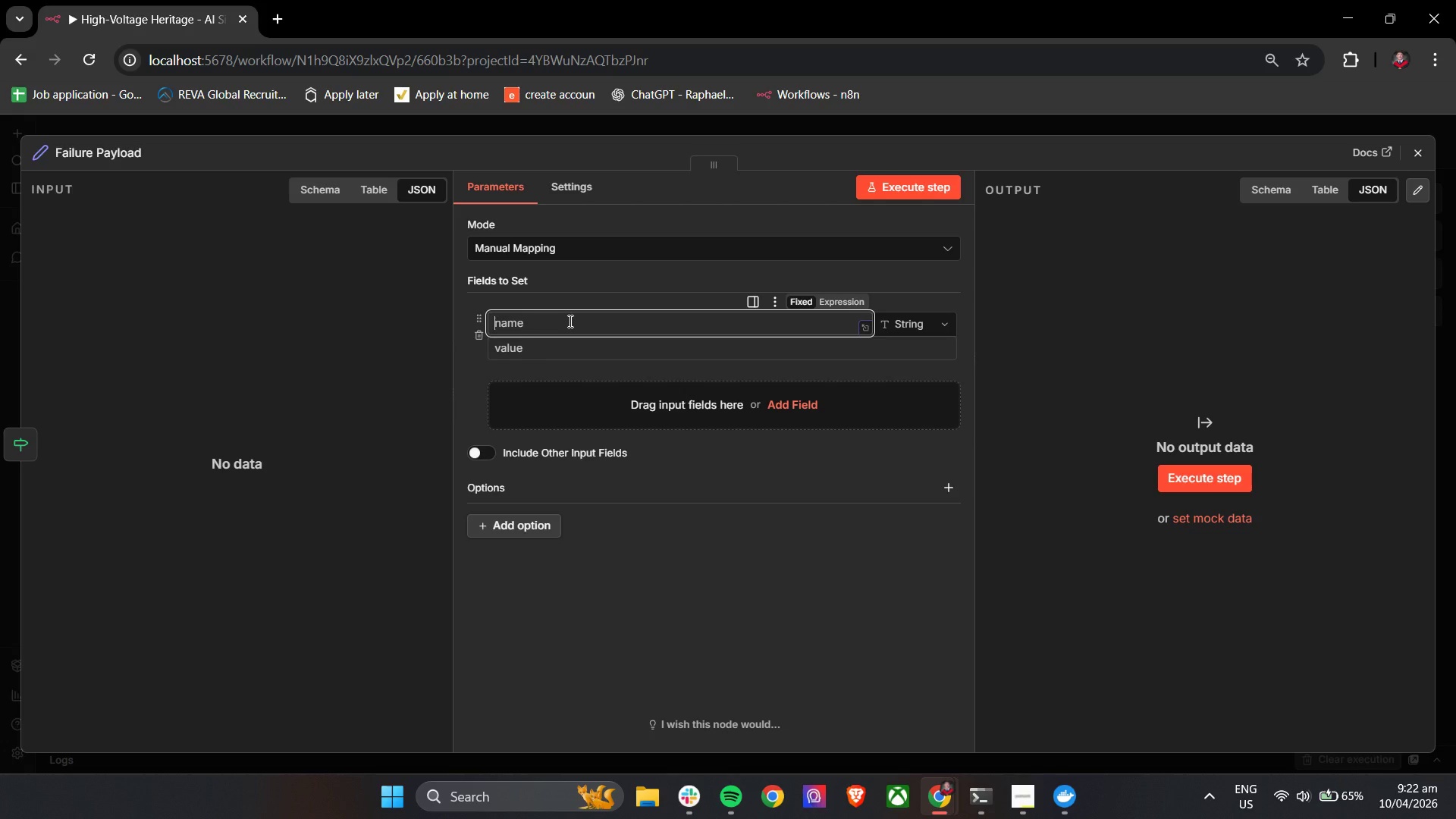 
wait(6.34)
 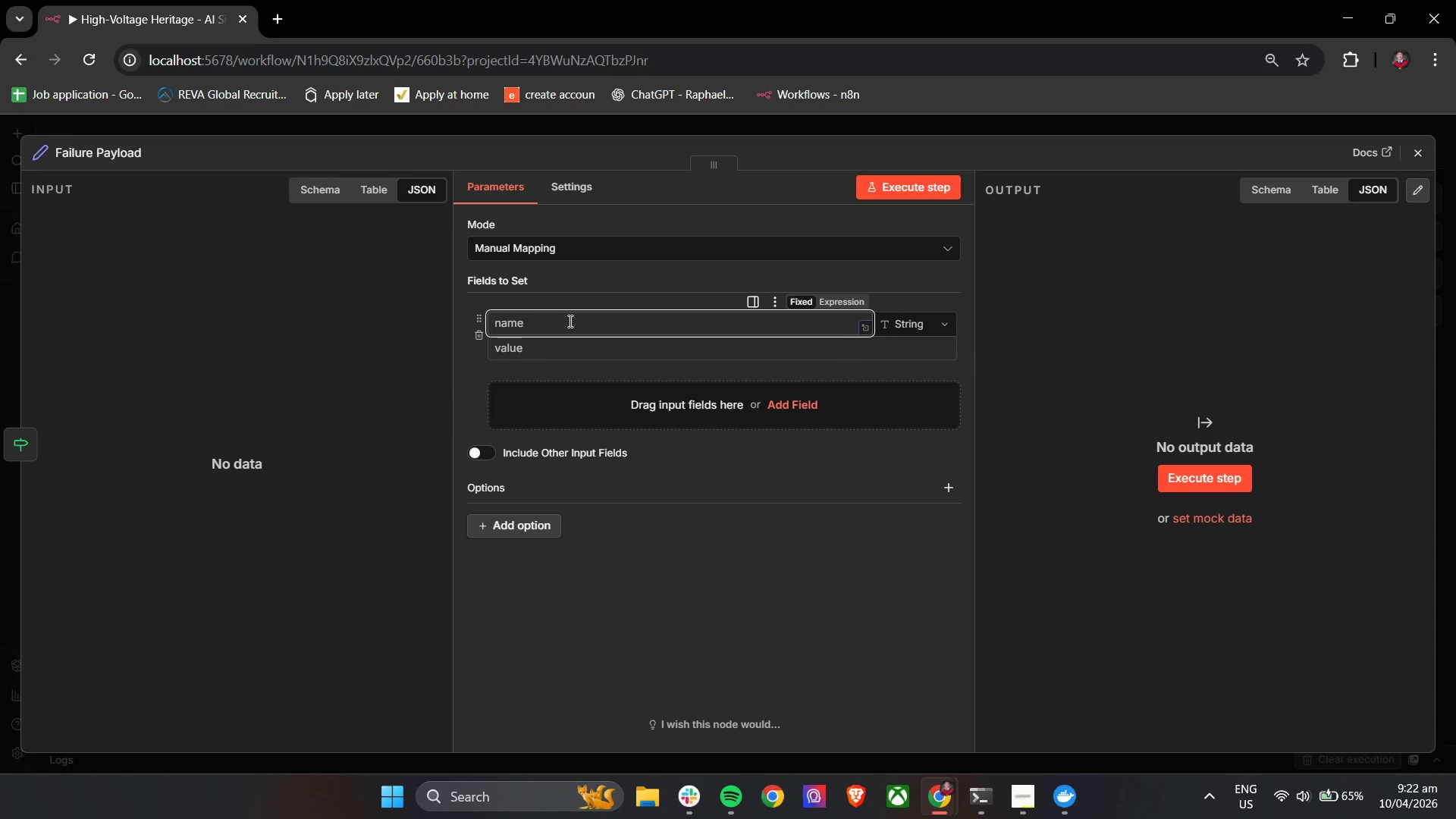 
type(Sa)
key(Backspace)
type(tatus)
key(Tab)
key(Tab)
type(failed_c)
key(Backspace)
type(validation)
 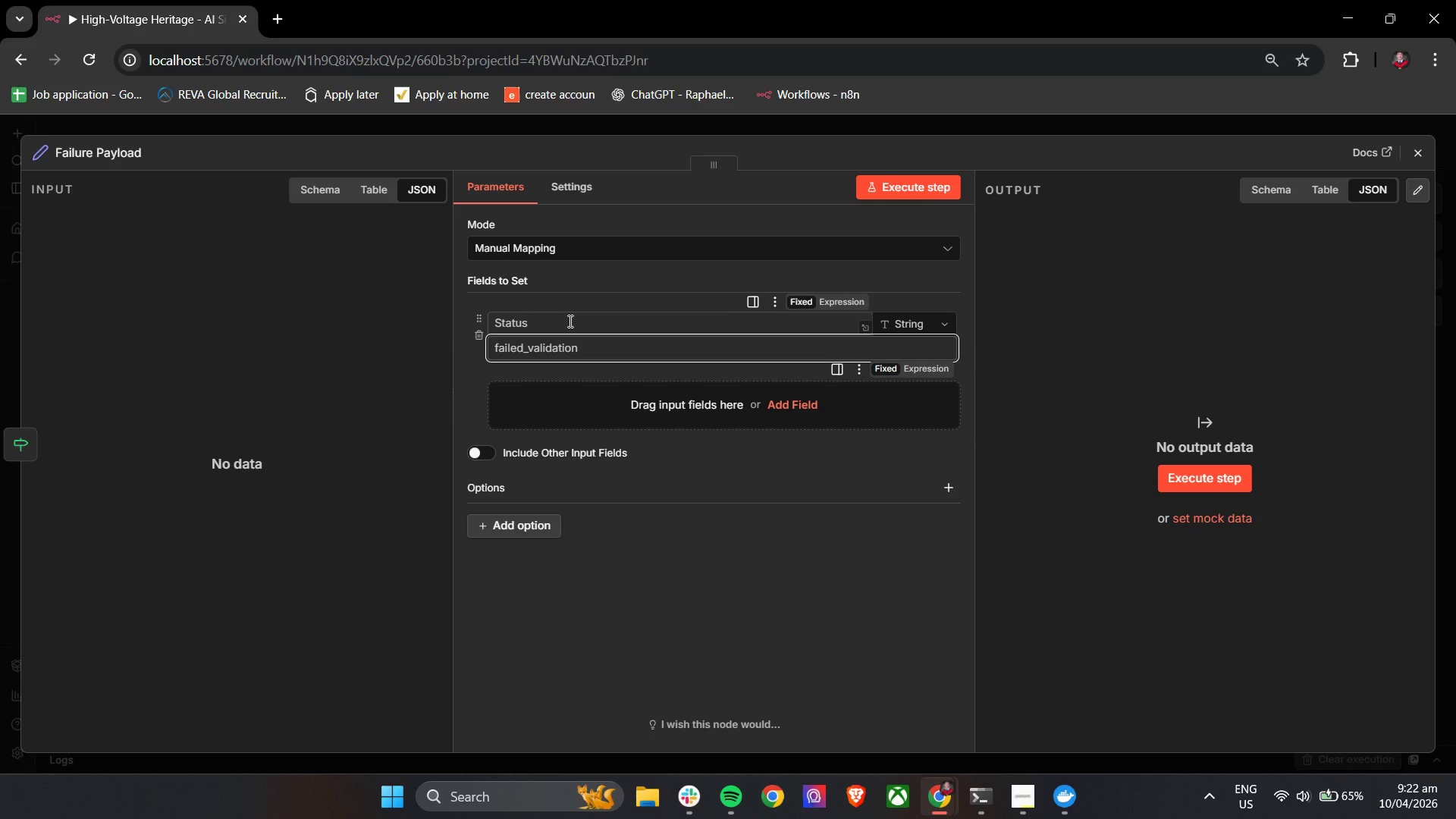 
left_click([459, 391])
 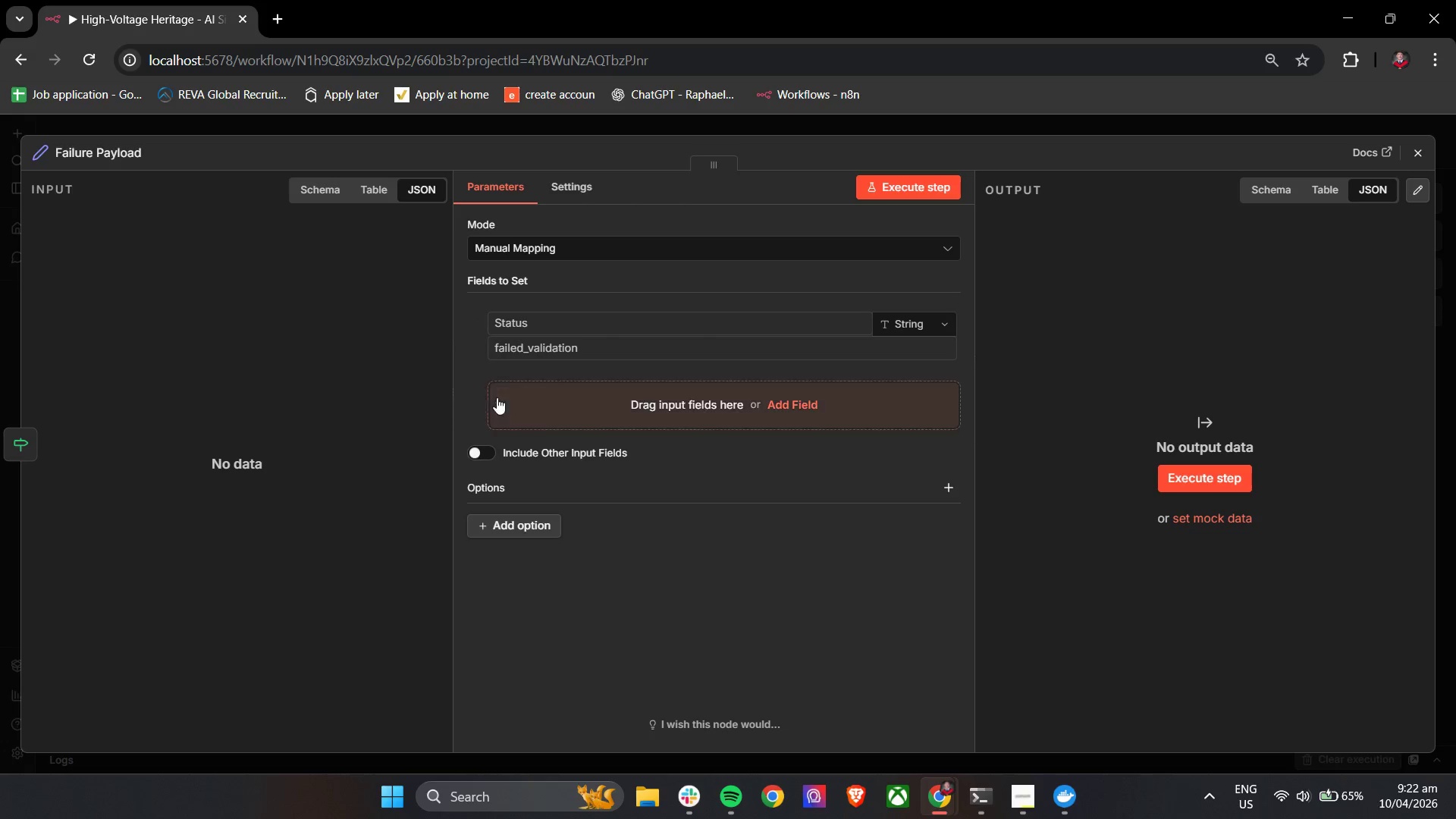 
left_click([509, 398])
 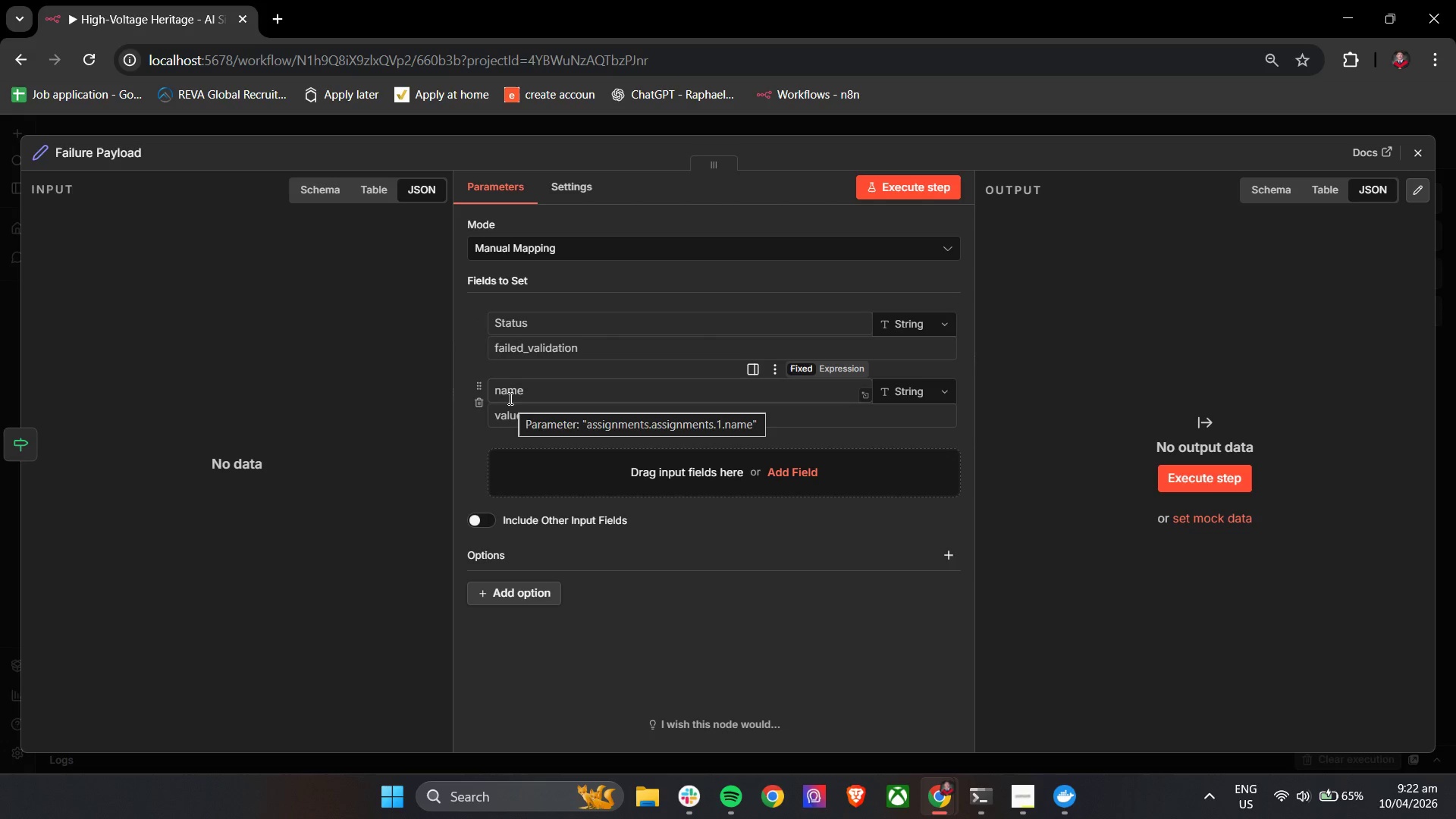 
left_click([509, 398])
 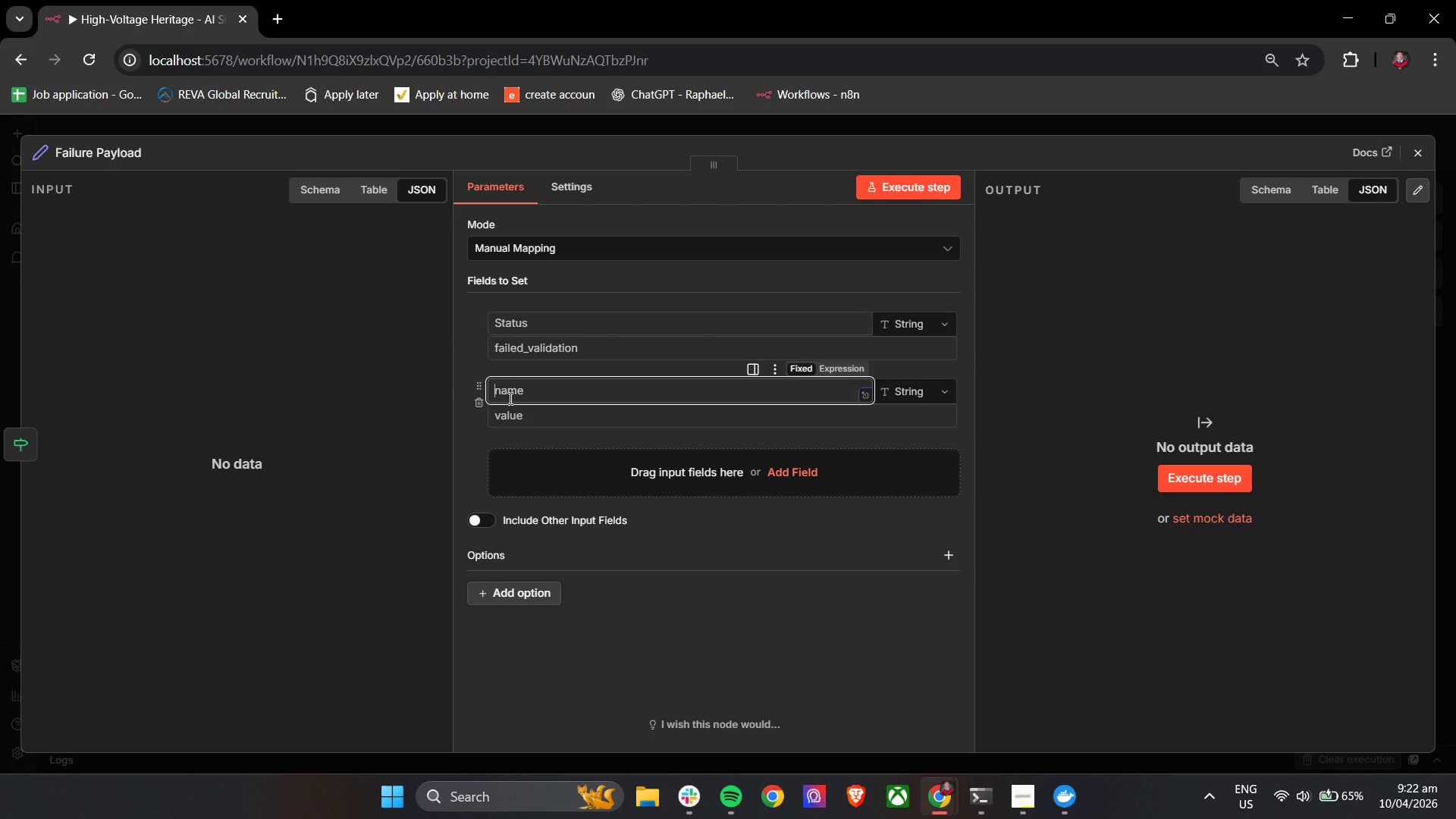 
type(failure_eason)
 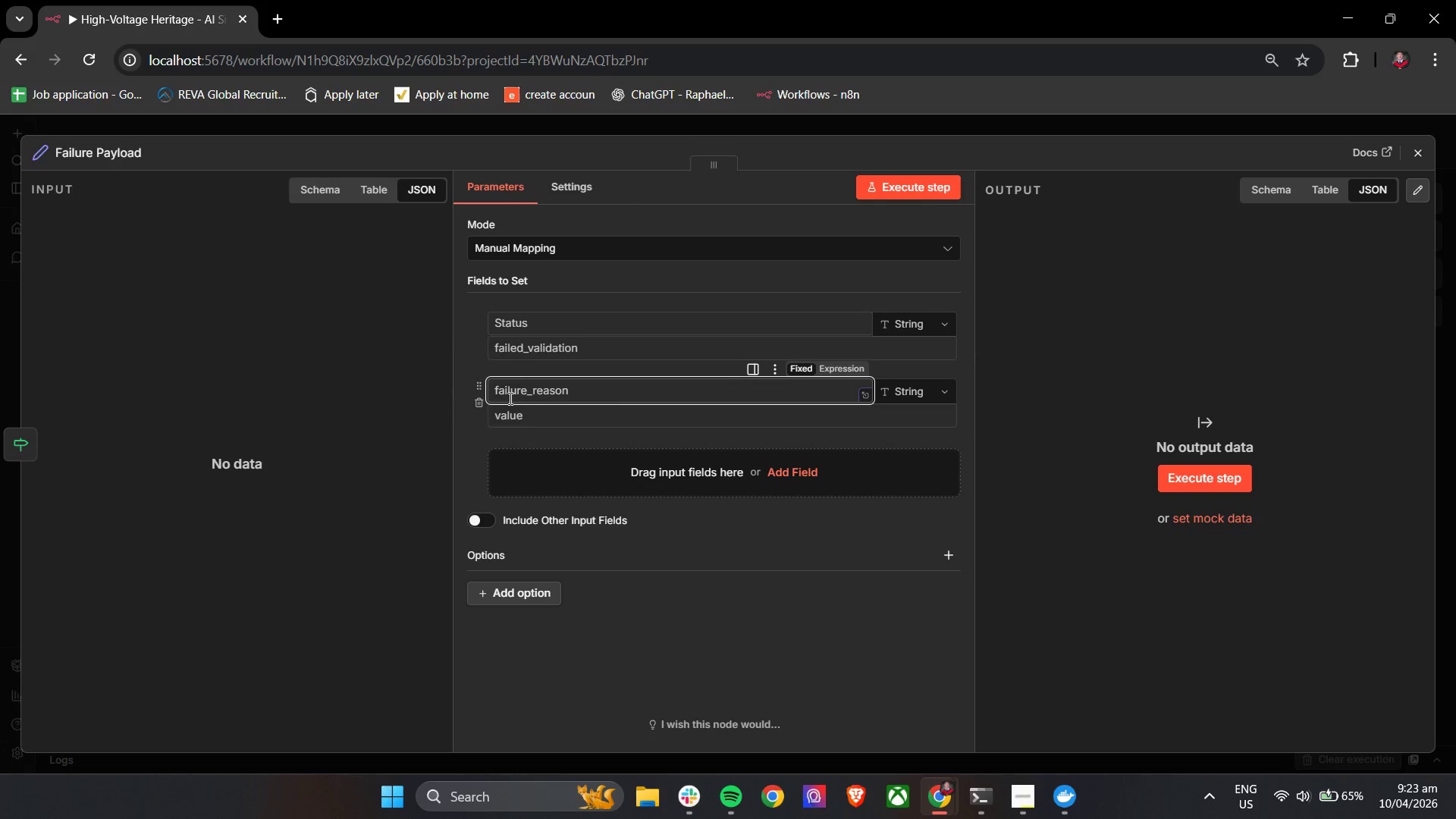 
left_click([522, 414])
 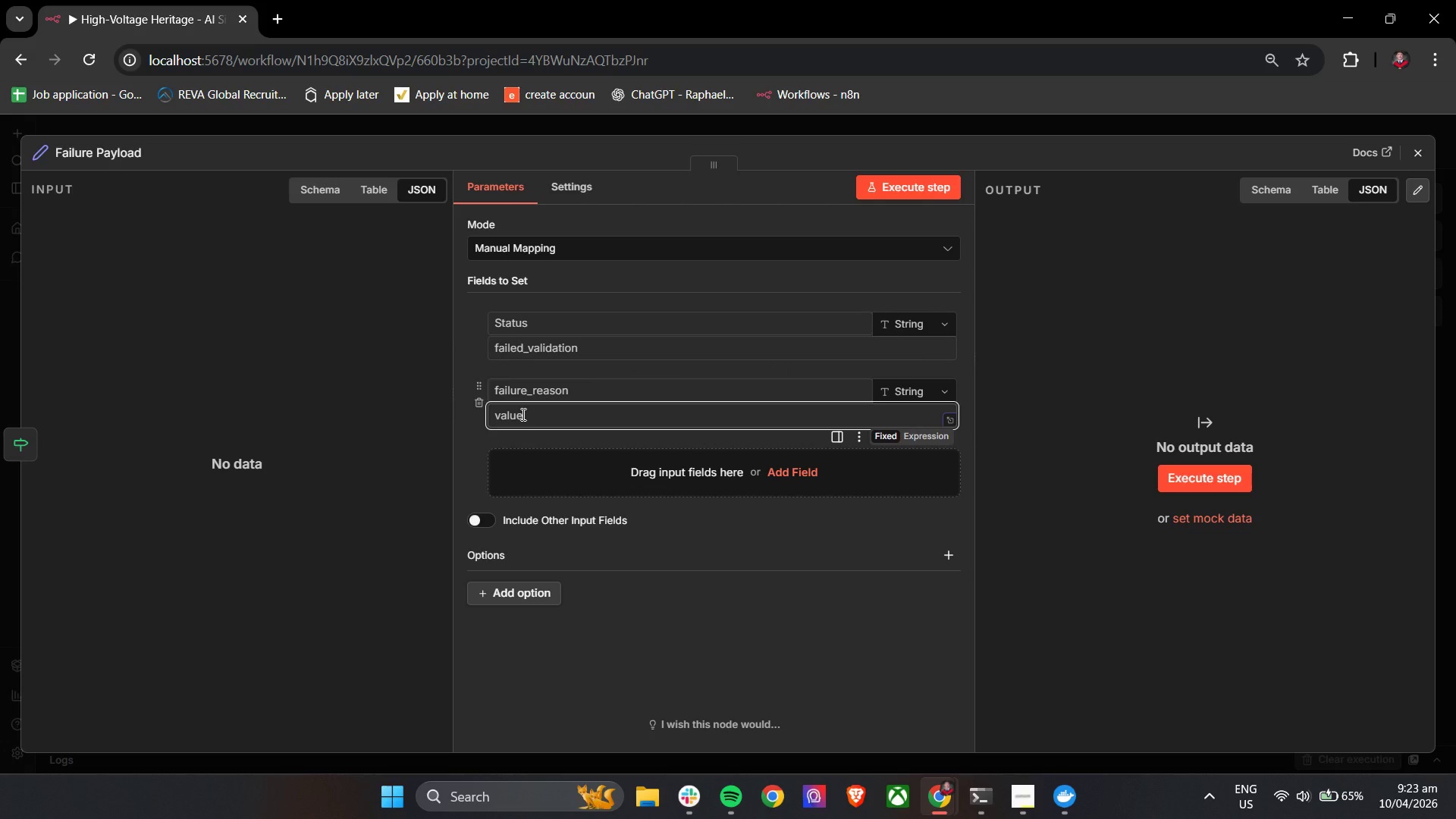 
key(Shift+BracketLeft)
 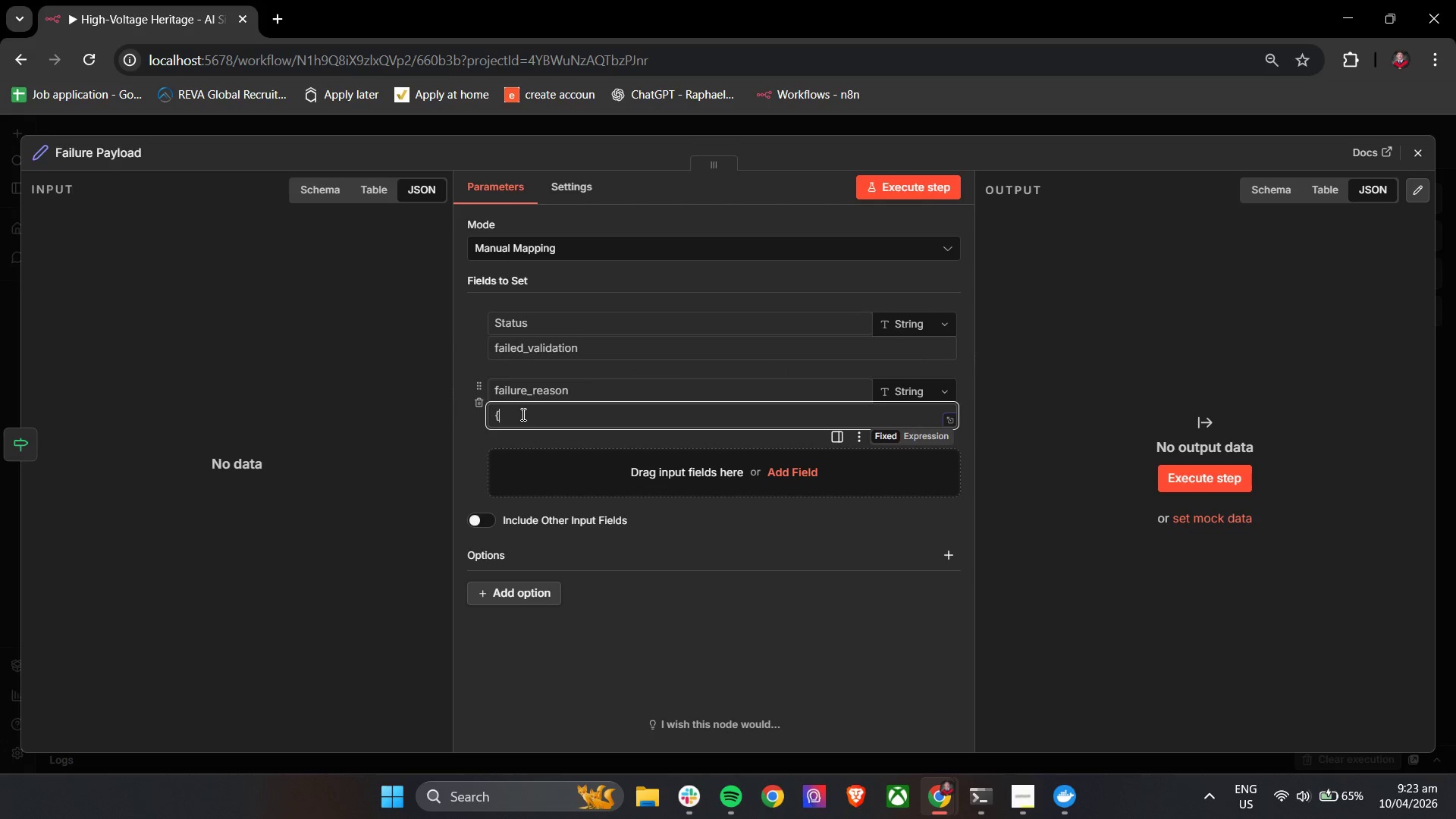 
key(Shift+BracketLeft)
 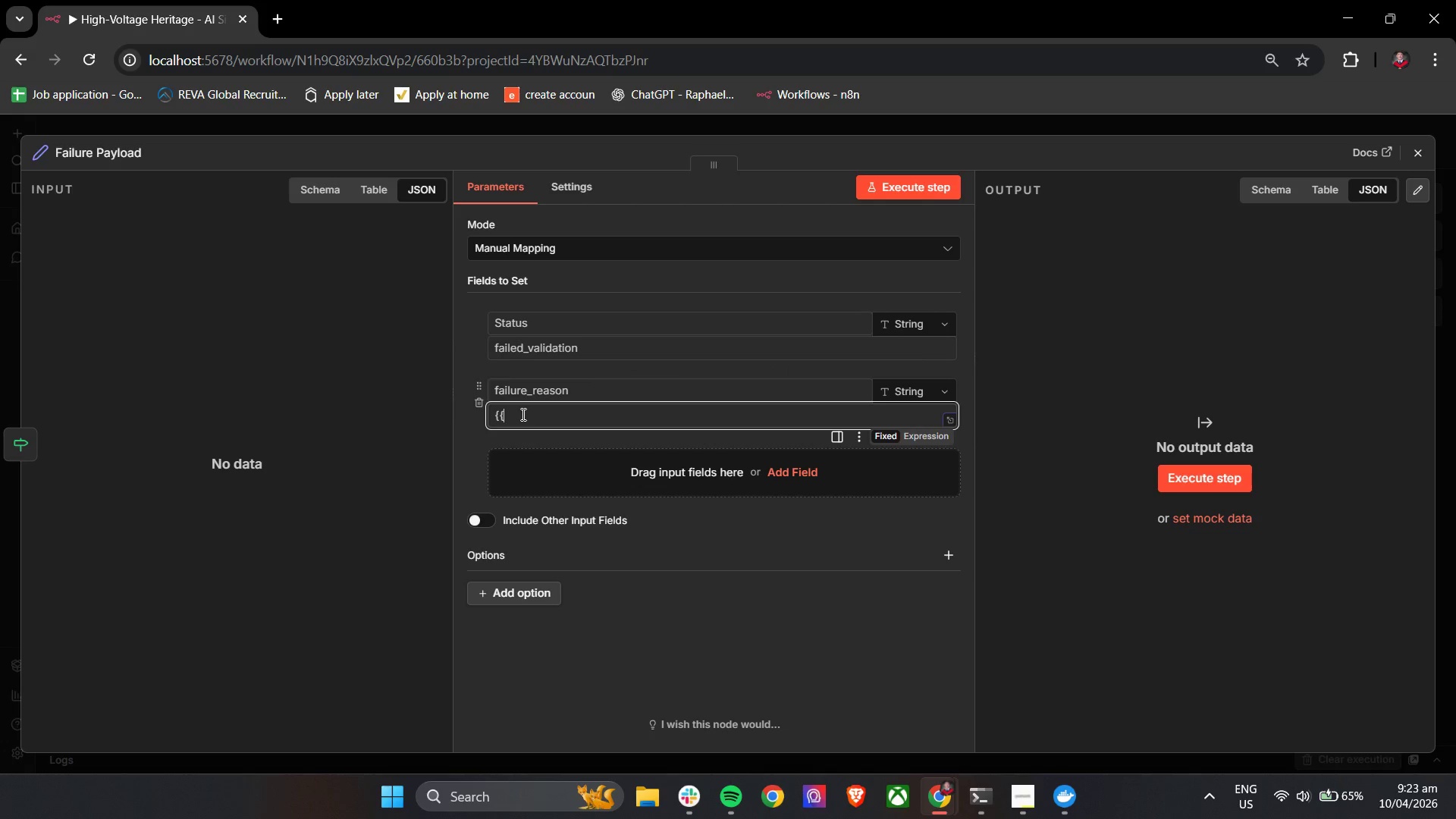 
key(Space)
 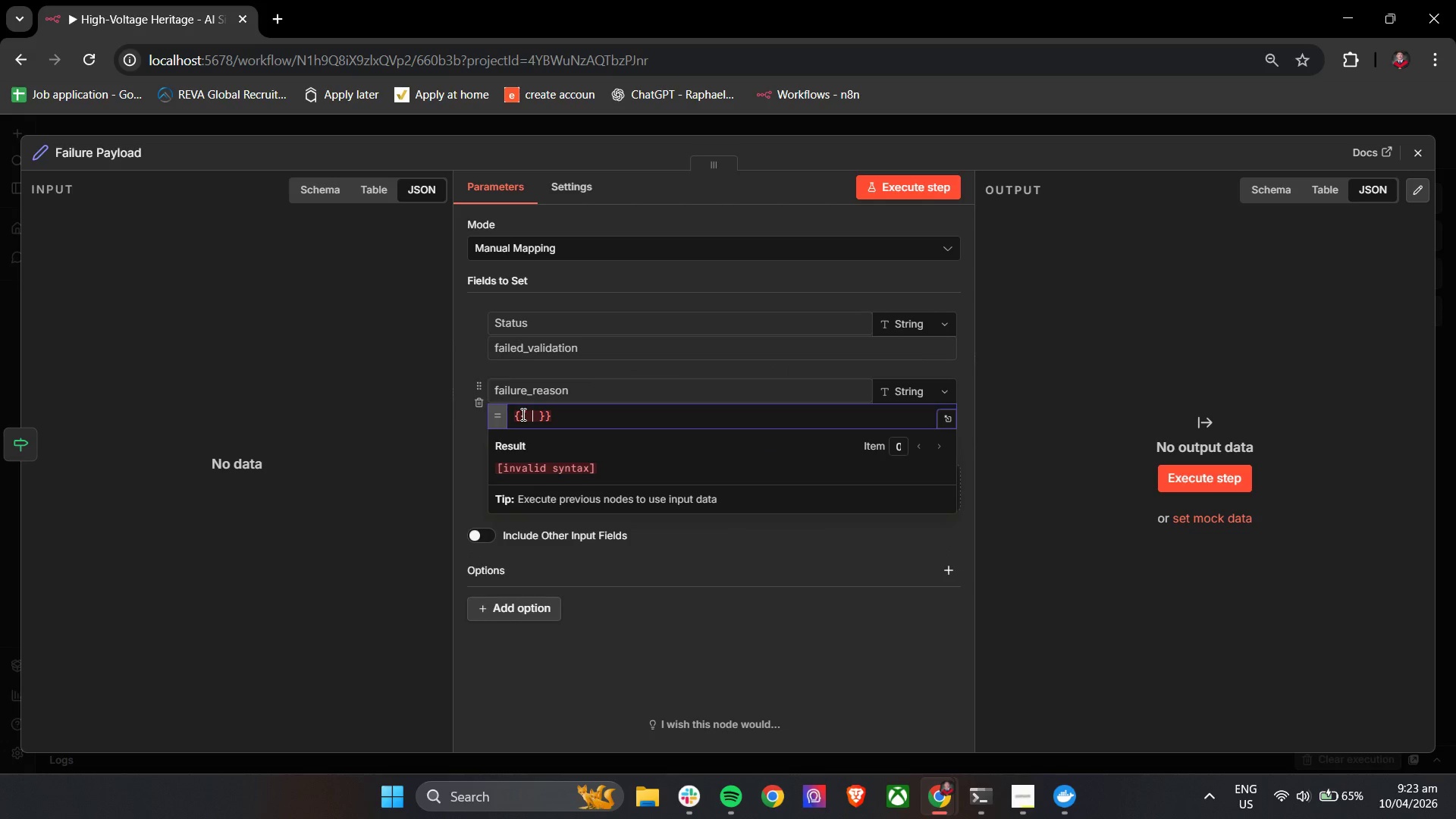 
key(Enter)
 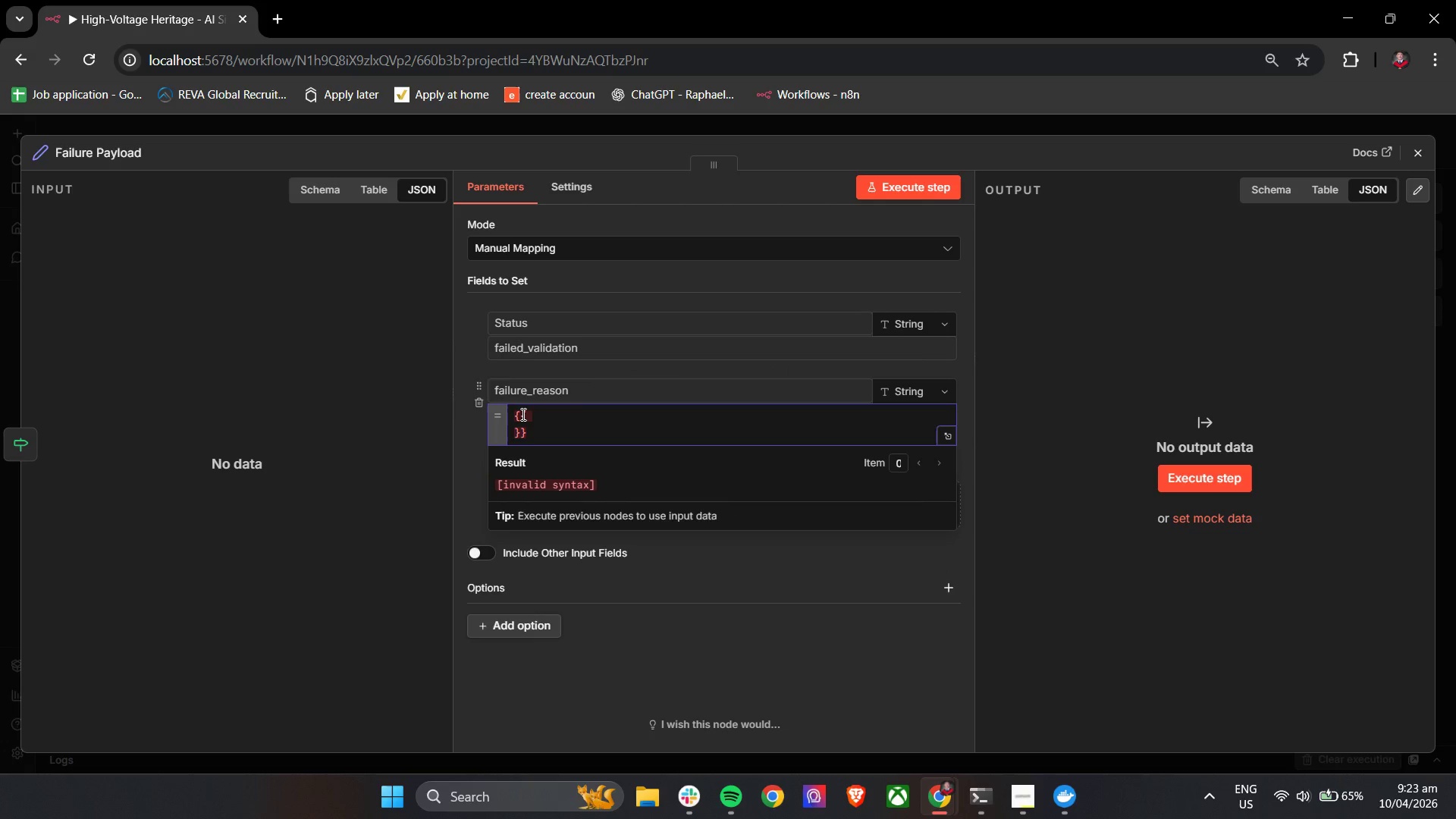 
key(Space)
 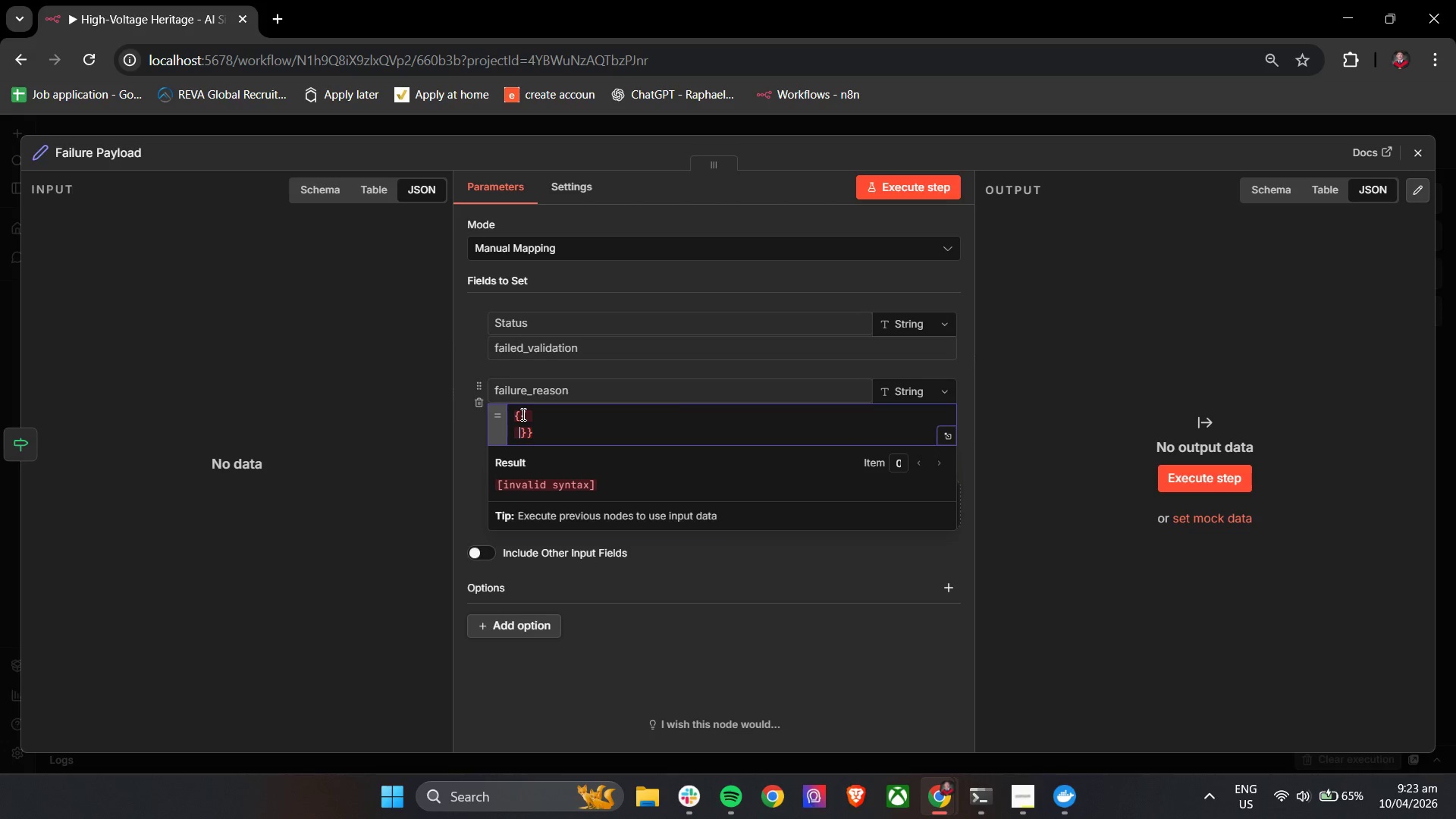 
key(Space)
 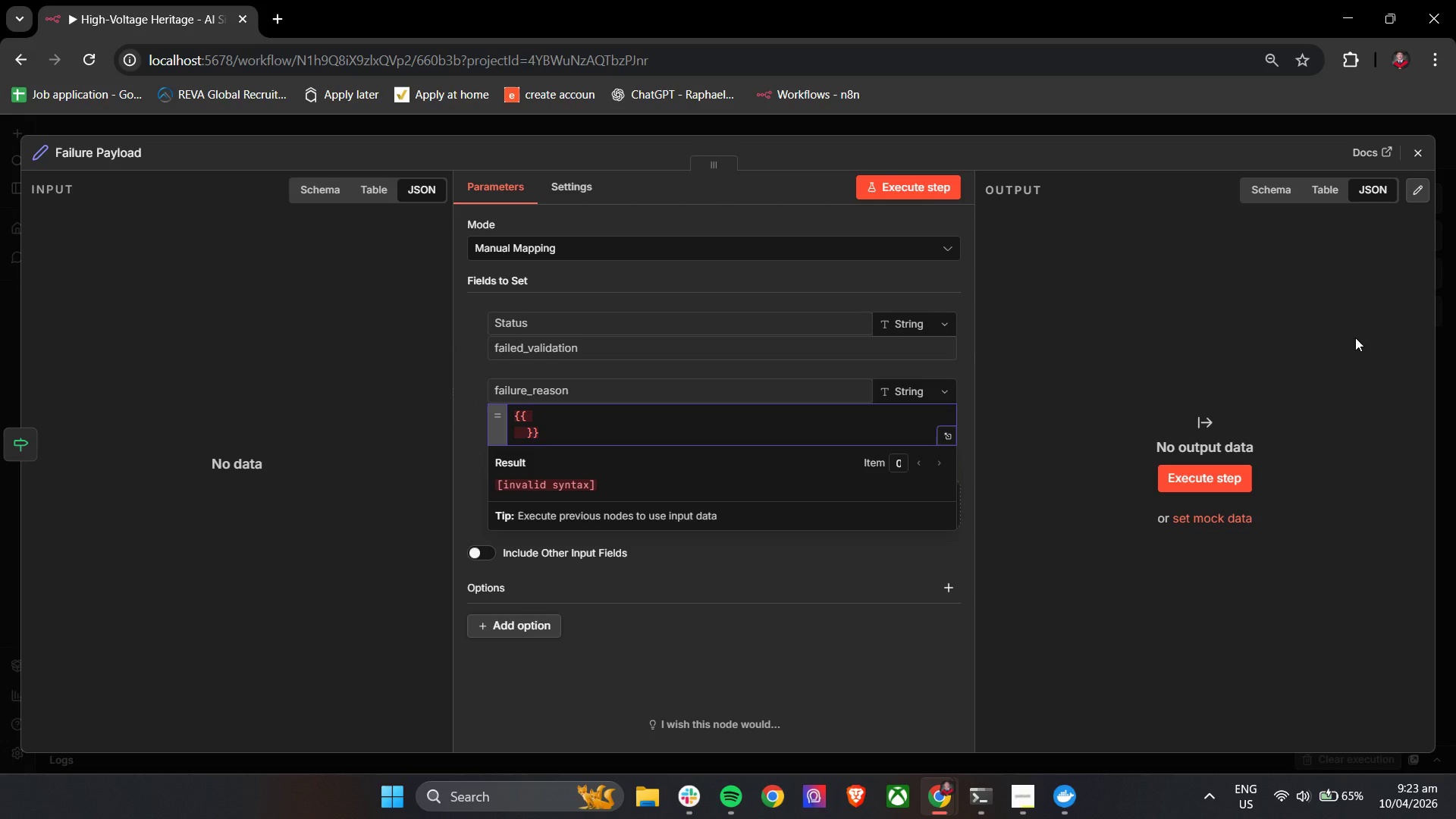 
type(![High)
 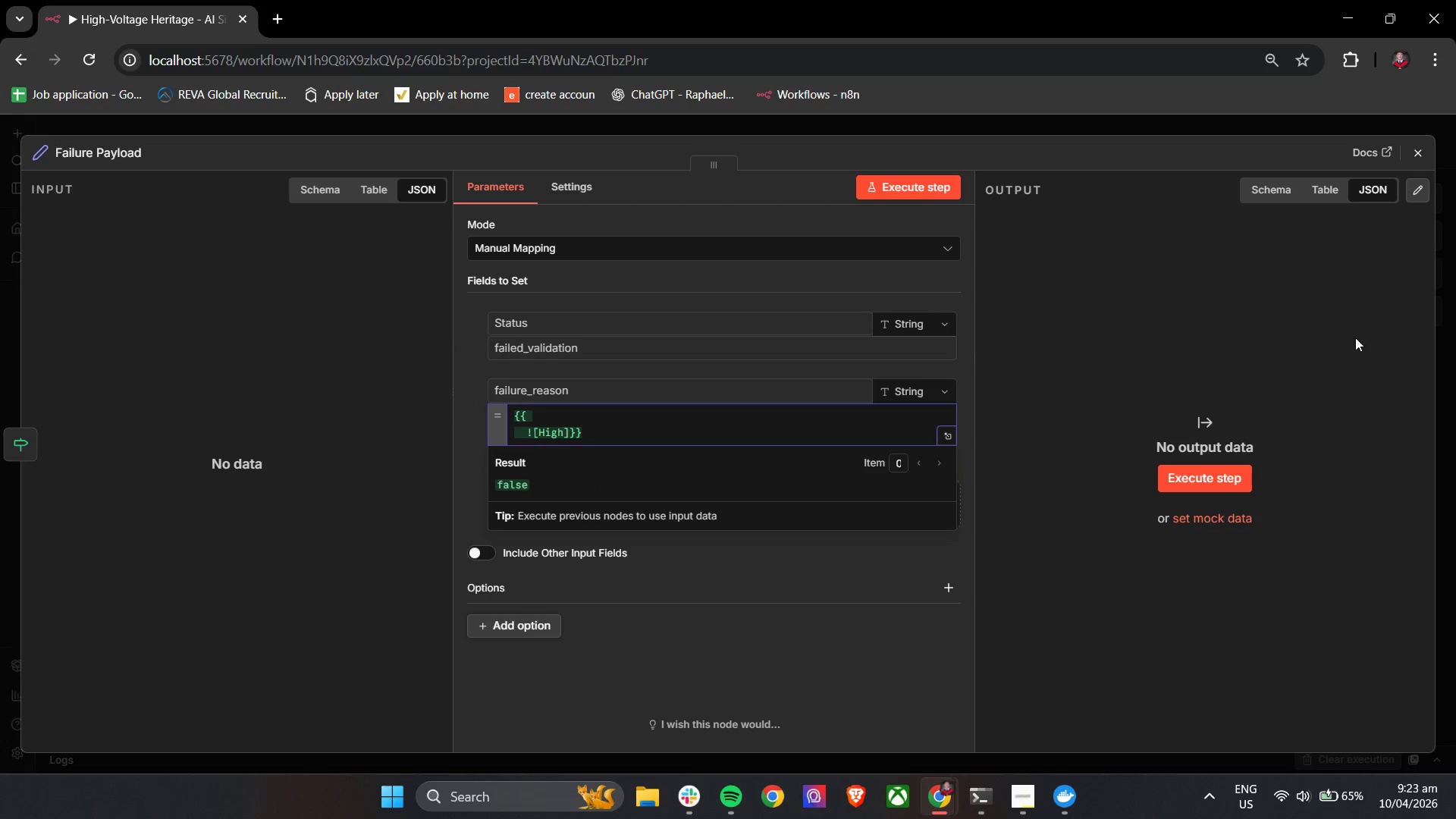 
key(ArrowLeft)
 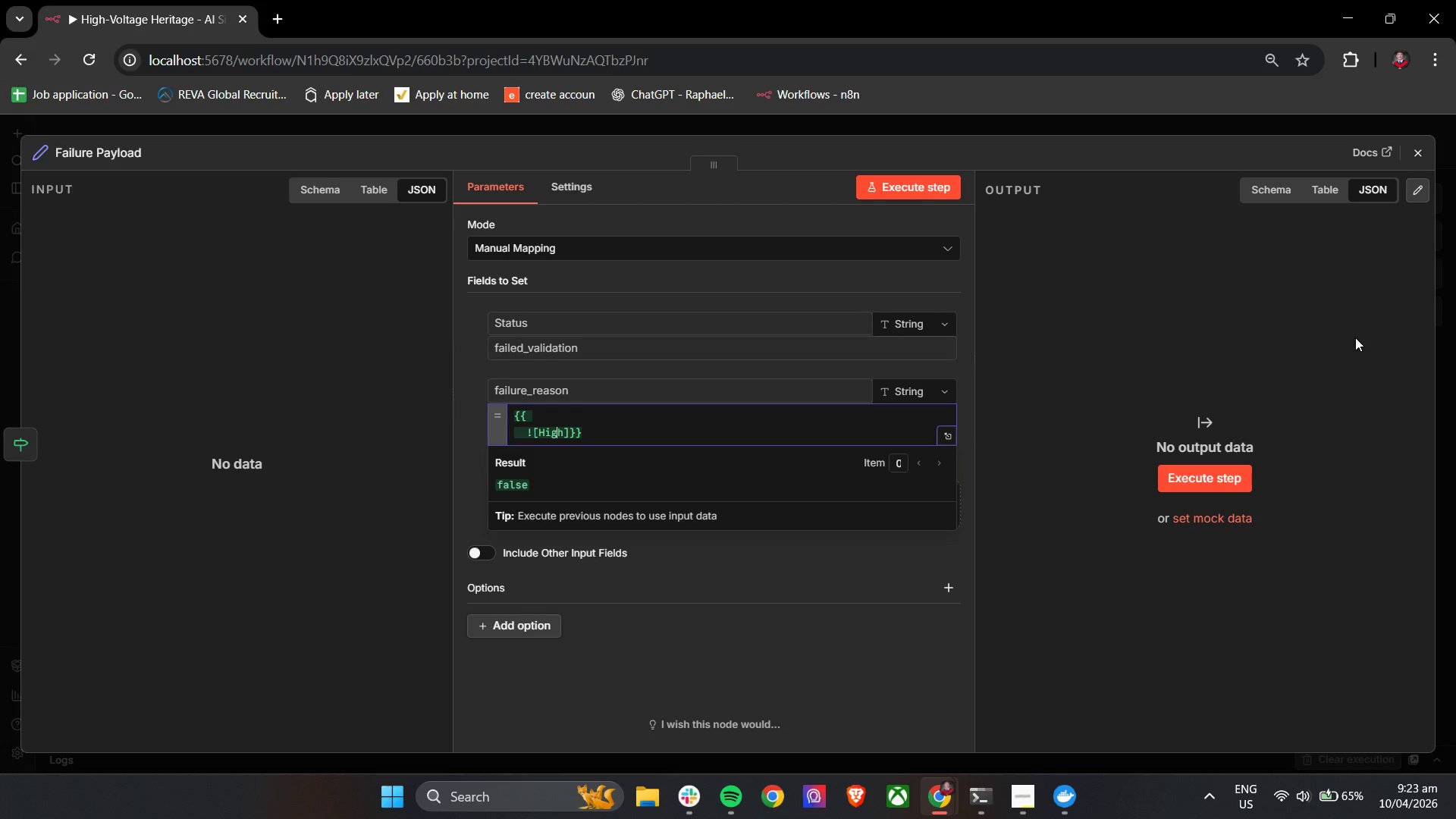 
key(ArrowLeft)
 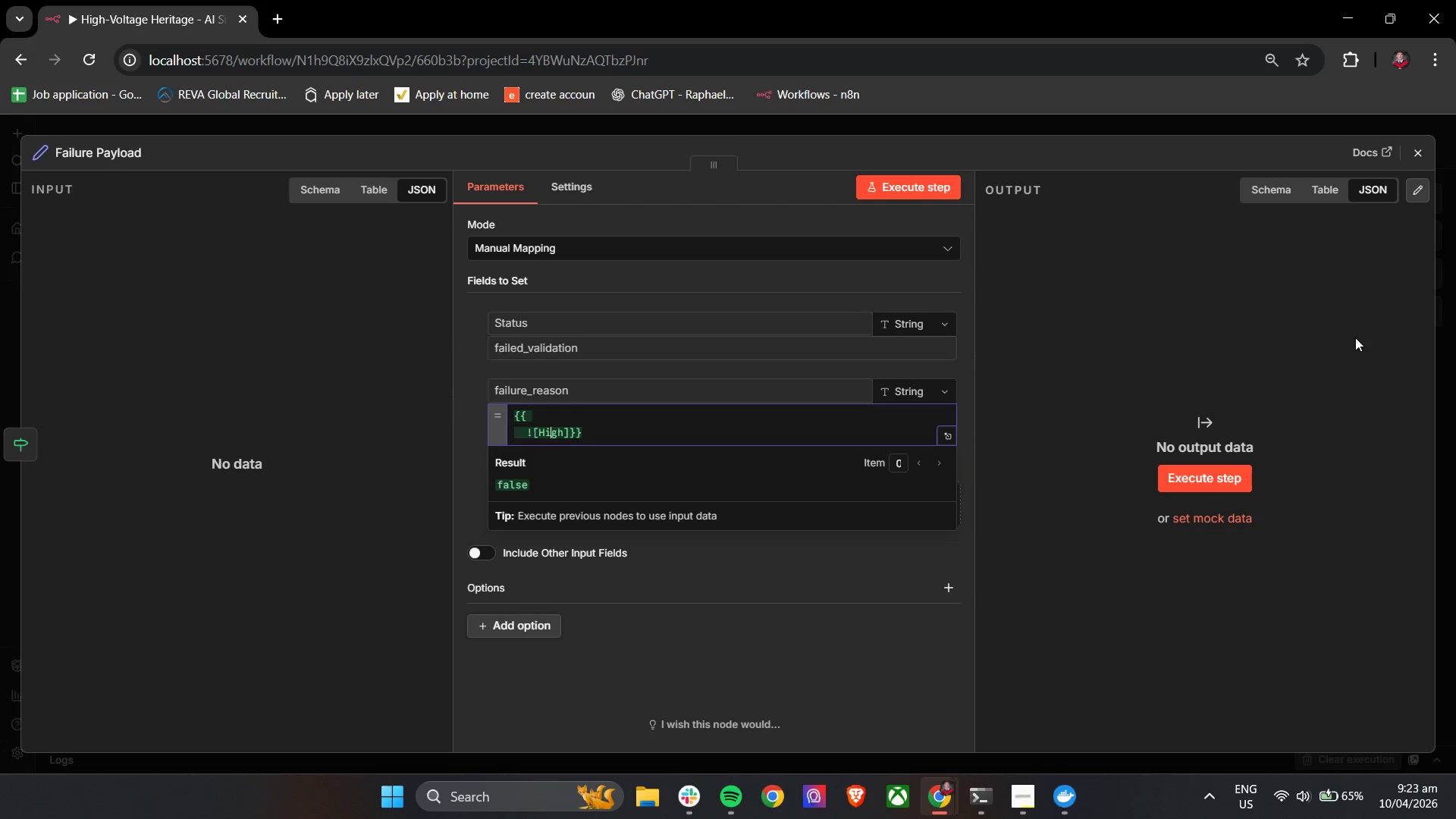 
key(ArrowLeft)
 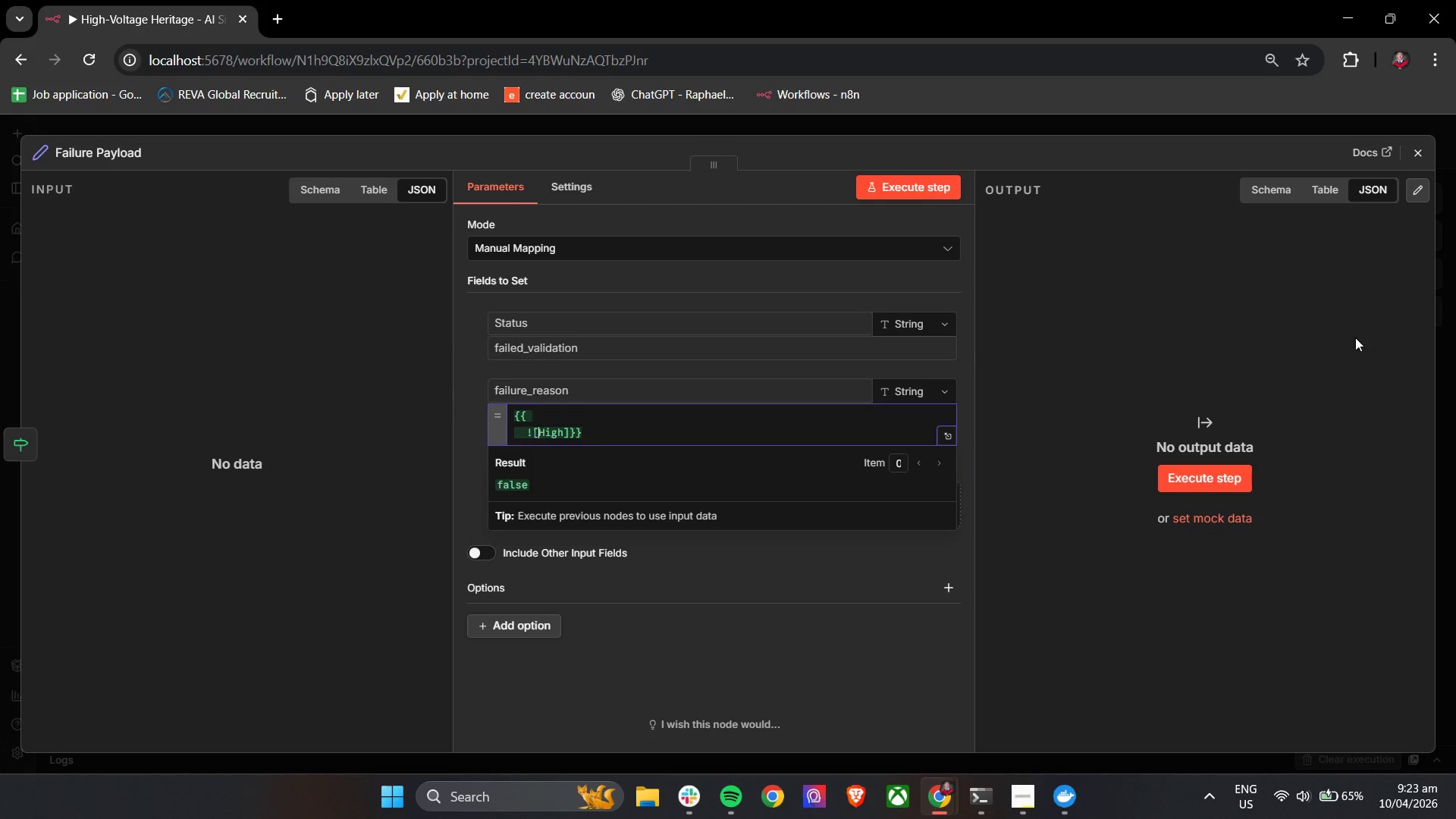 
key(ArrowLeft)
 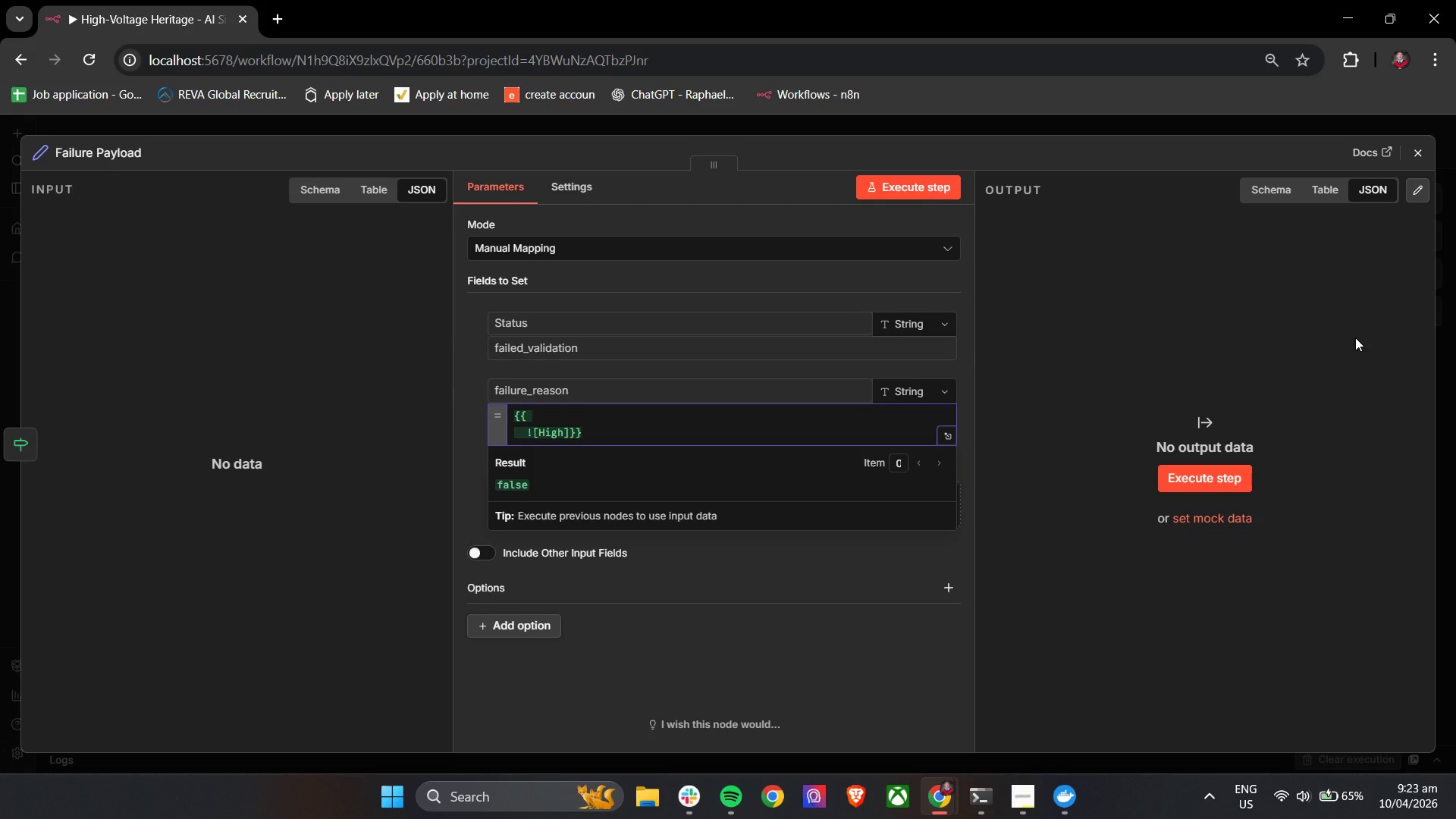 
key(Shift+Quote)
 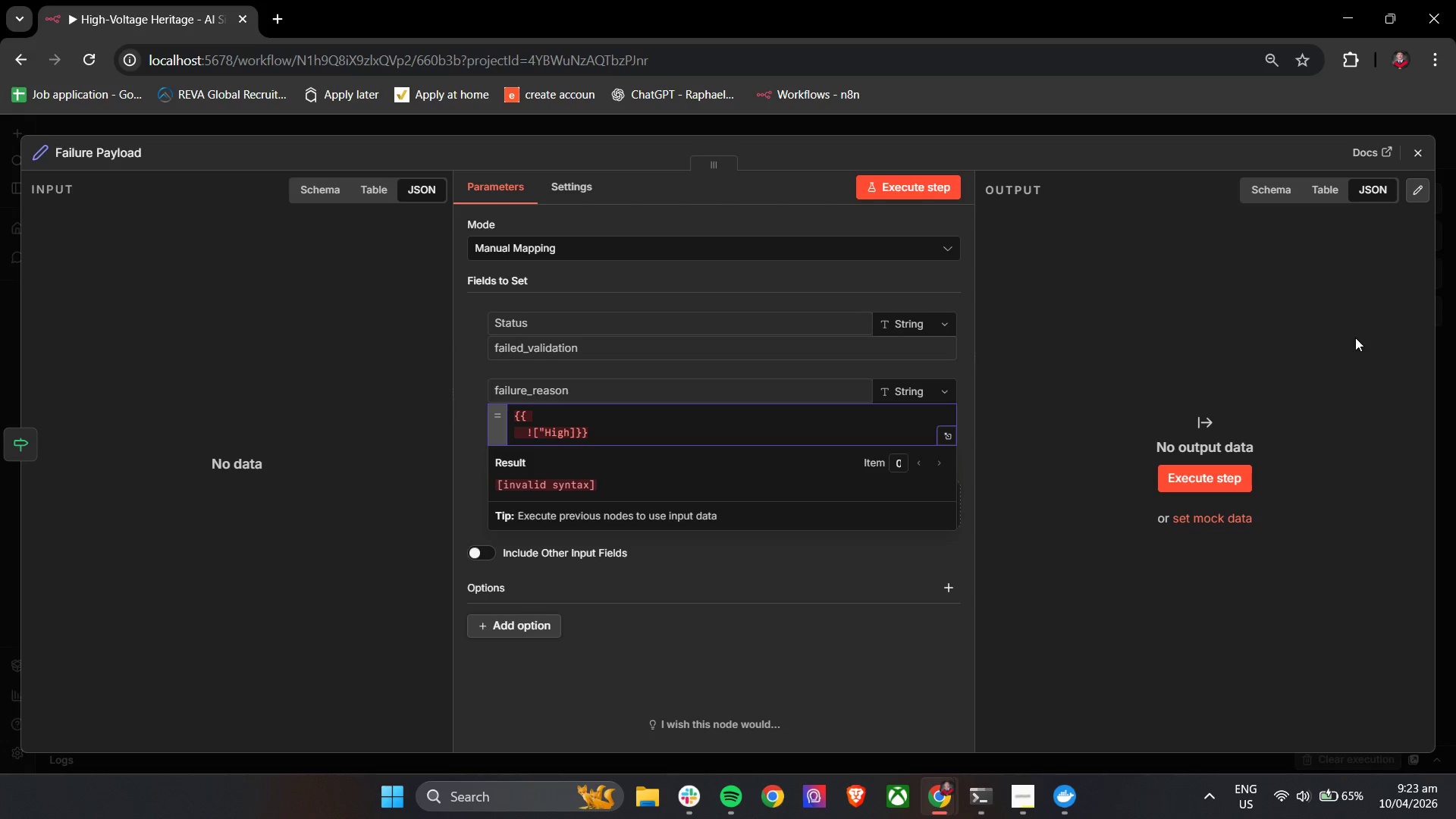 
key(Backspace)
 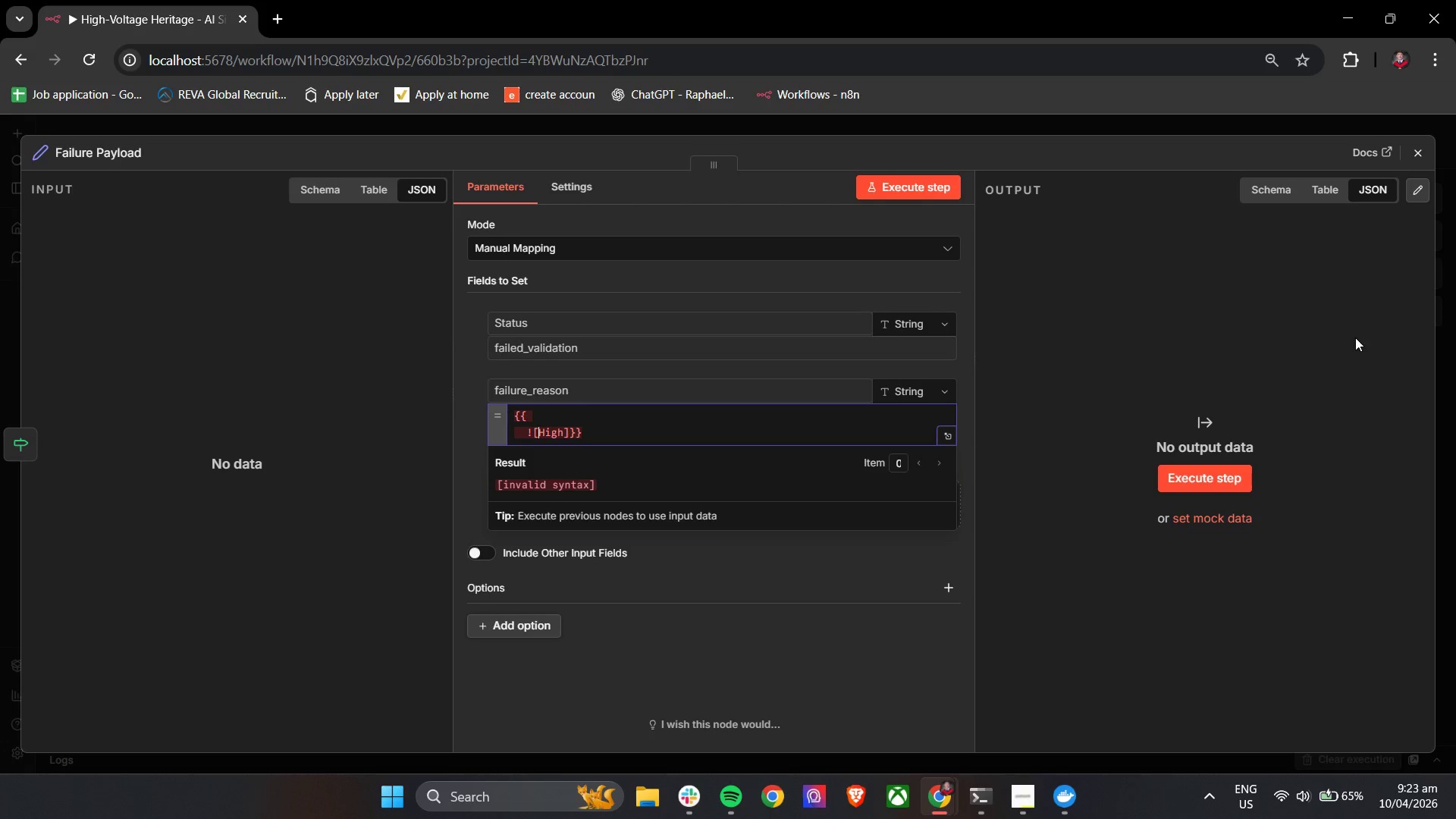 
key(Quote)
 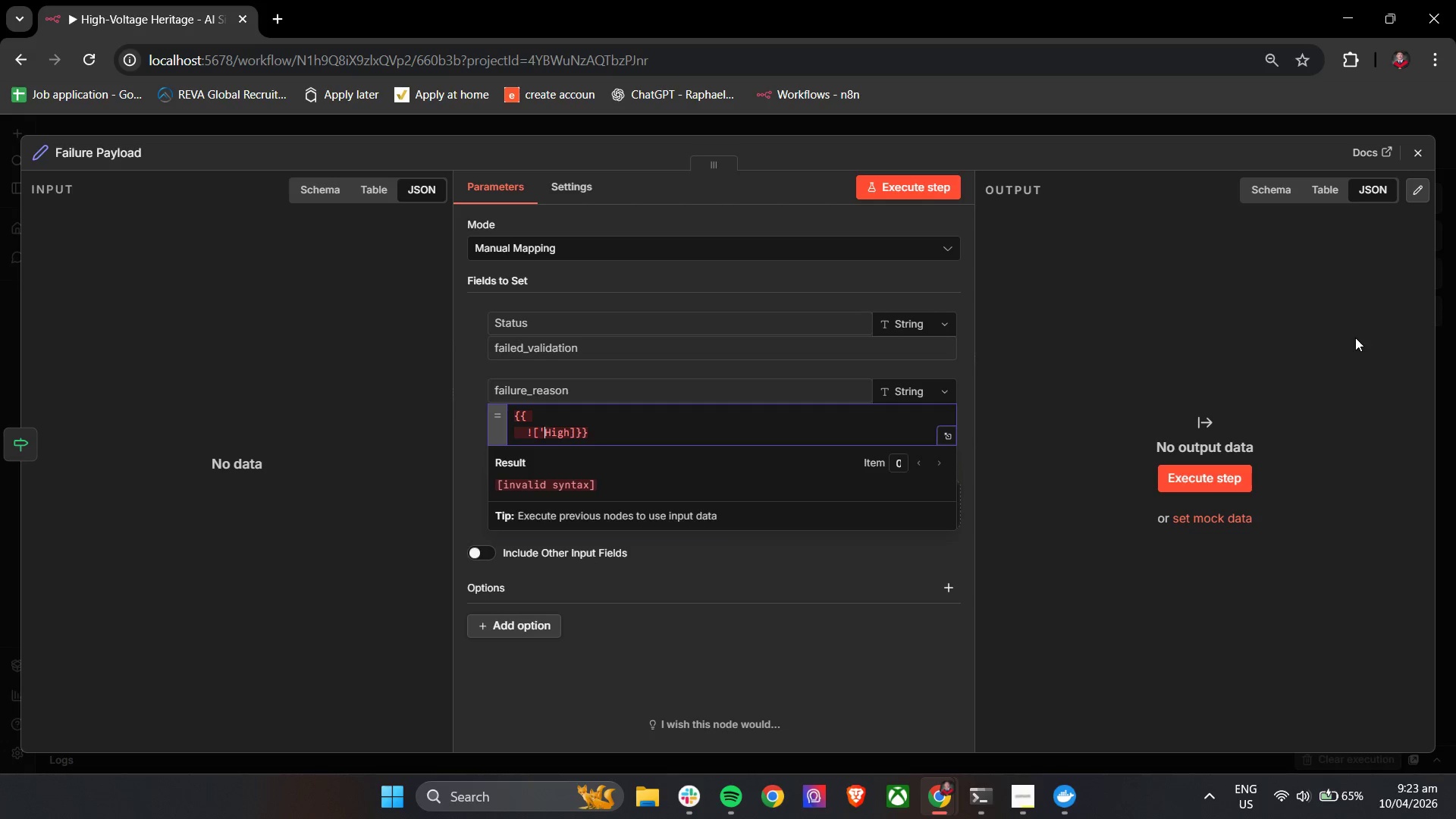 
key(ArrowRight)
 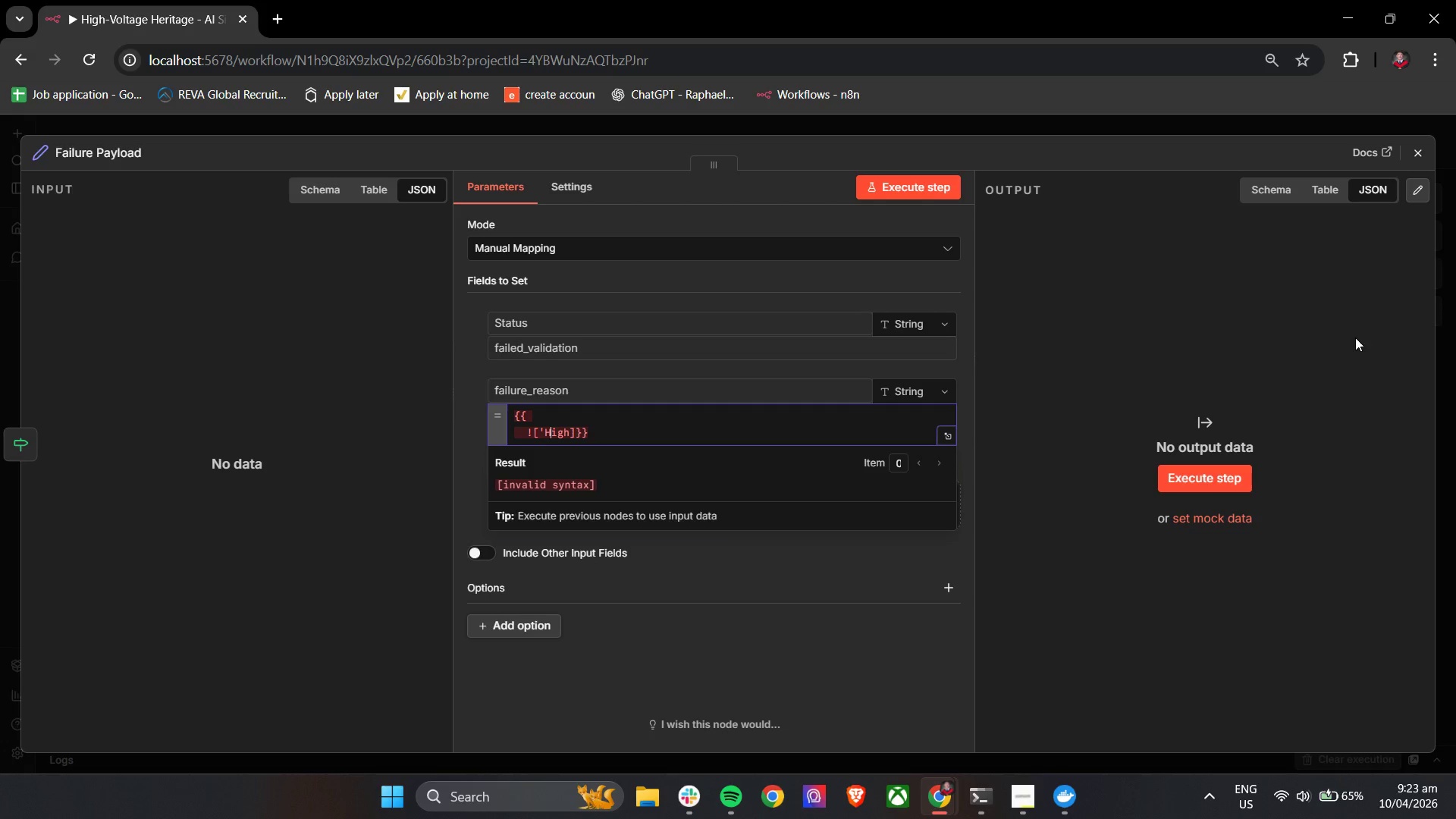 
key(ArrowRight)
 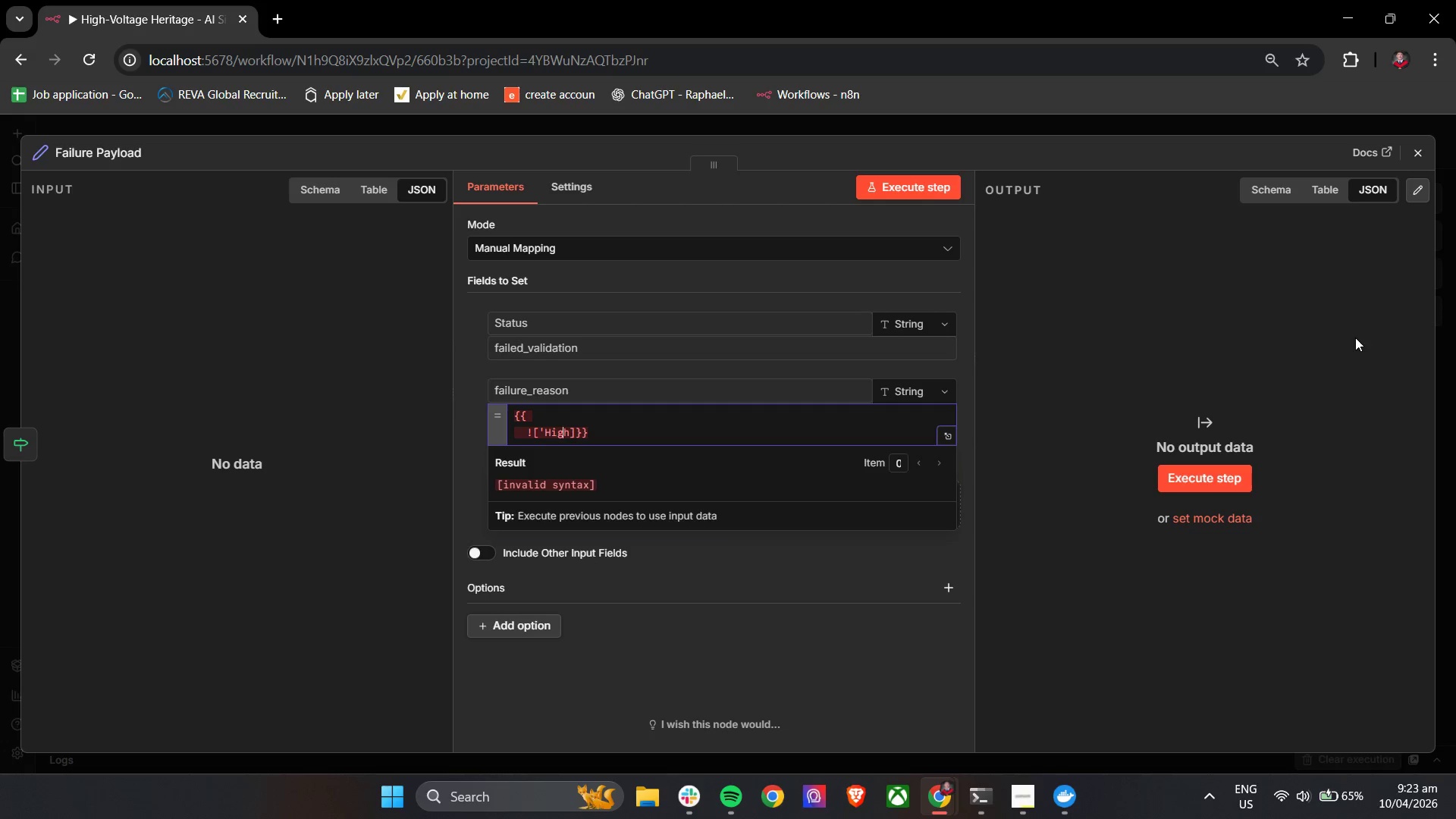 
key(ArrowRight)
 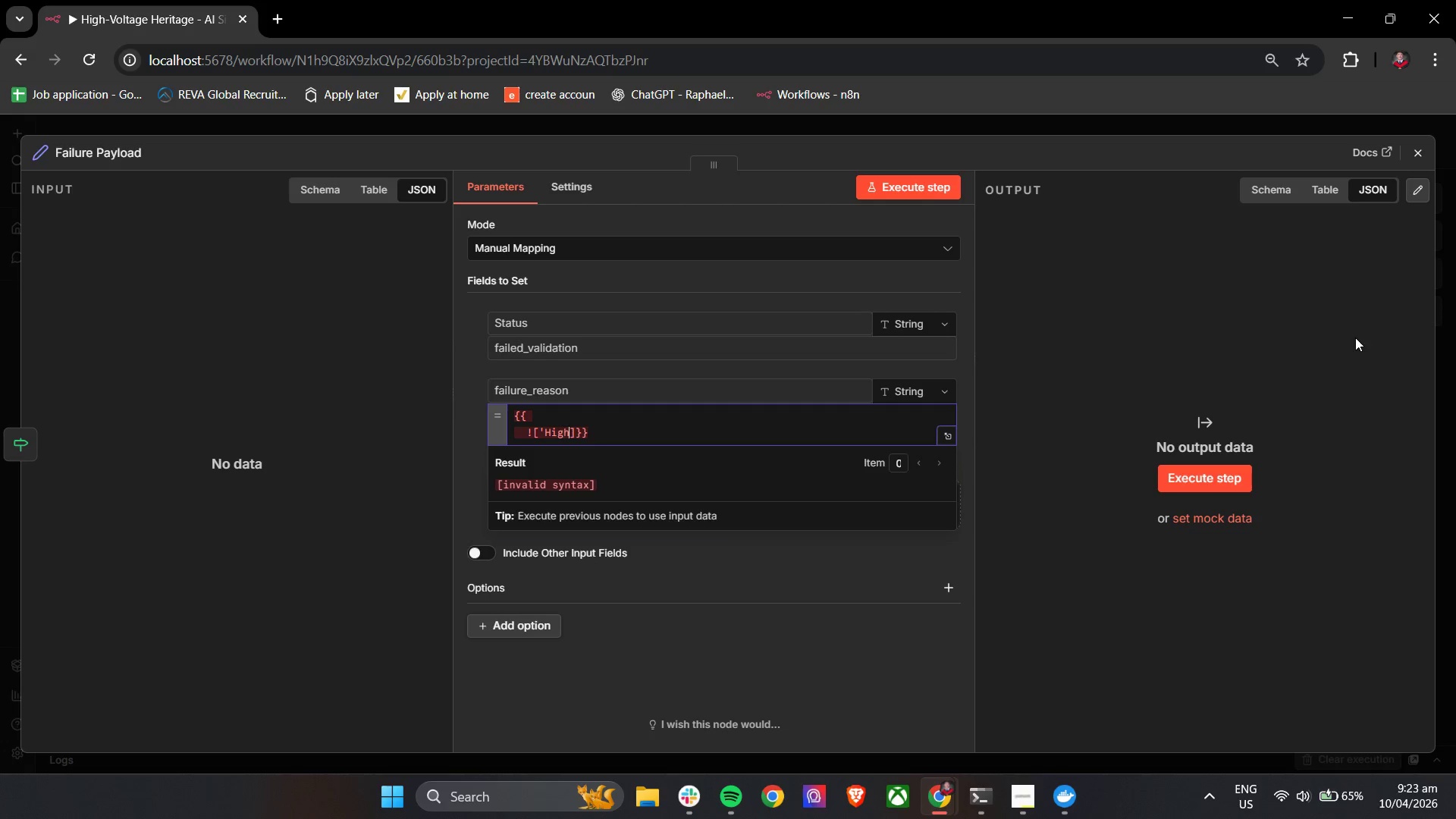 
key(ArrowRight)
 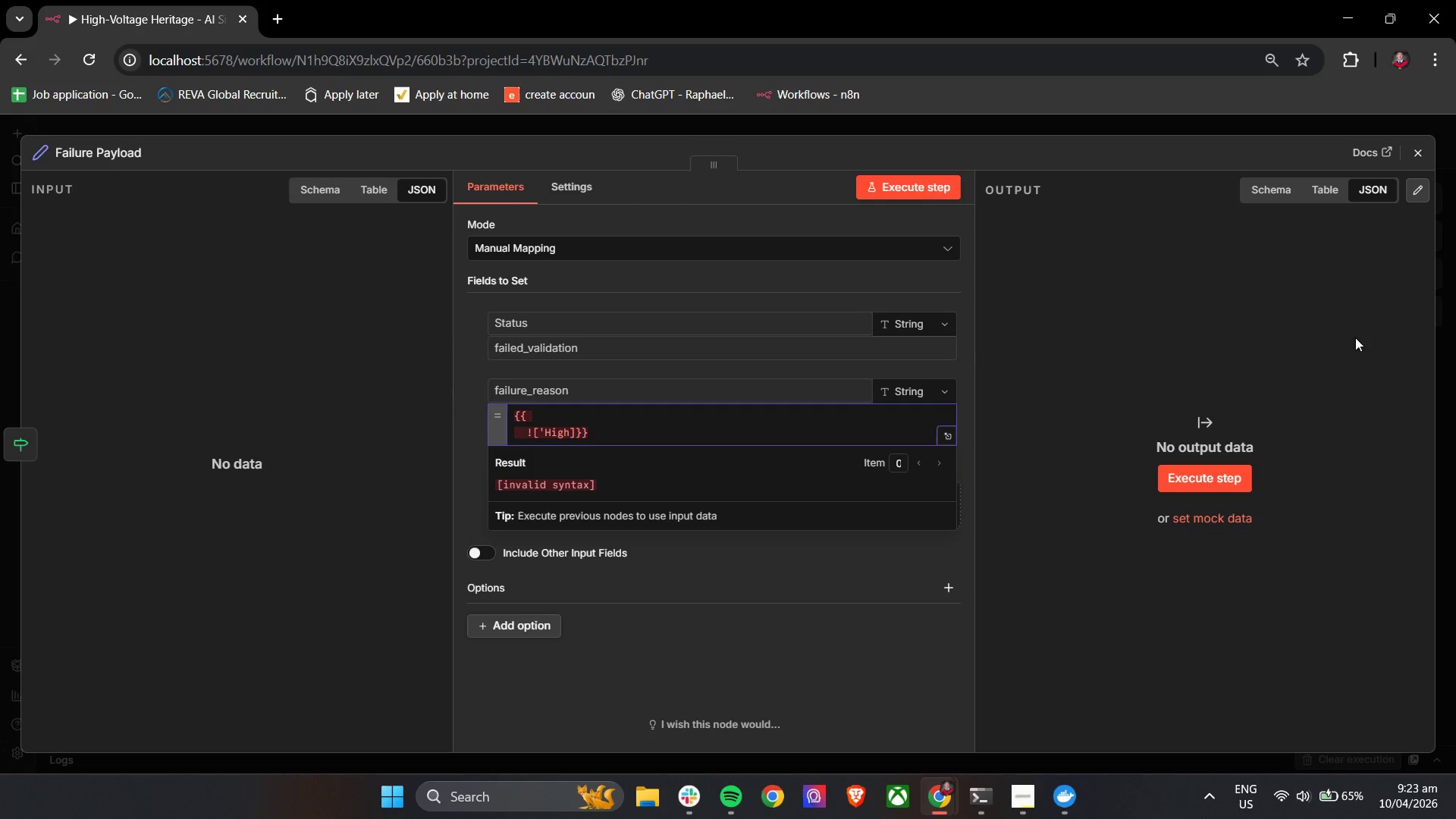 
key(Quote)
 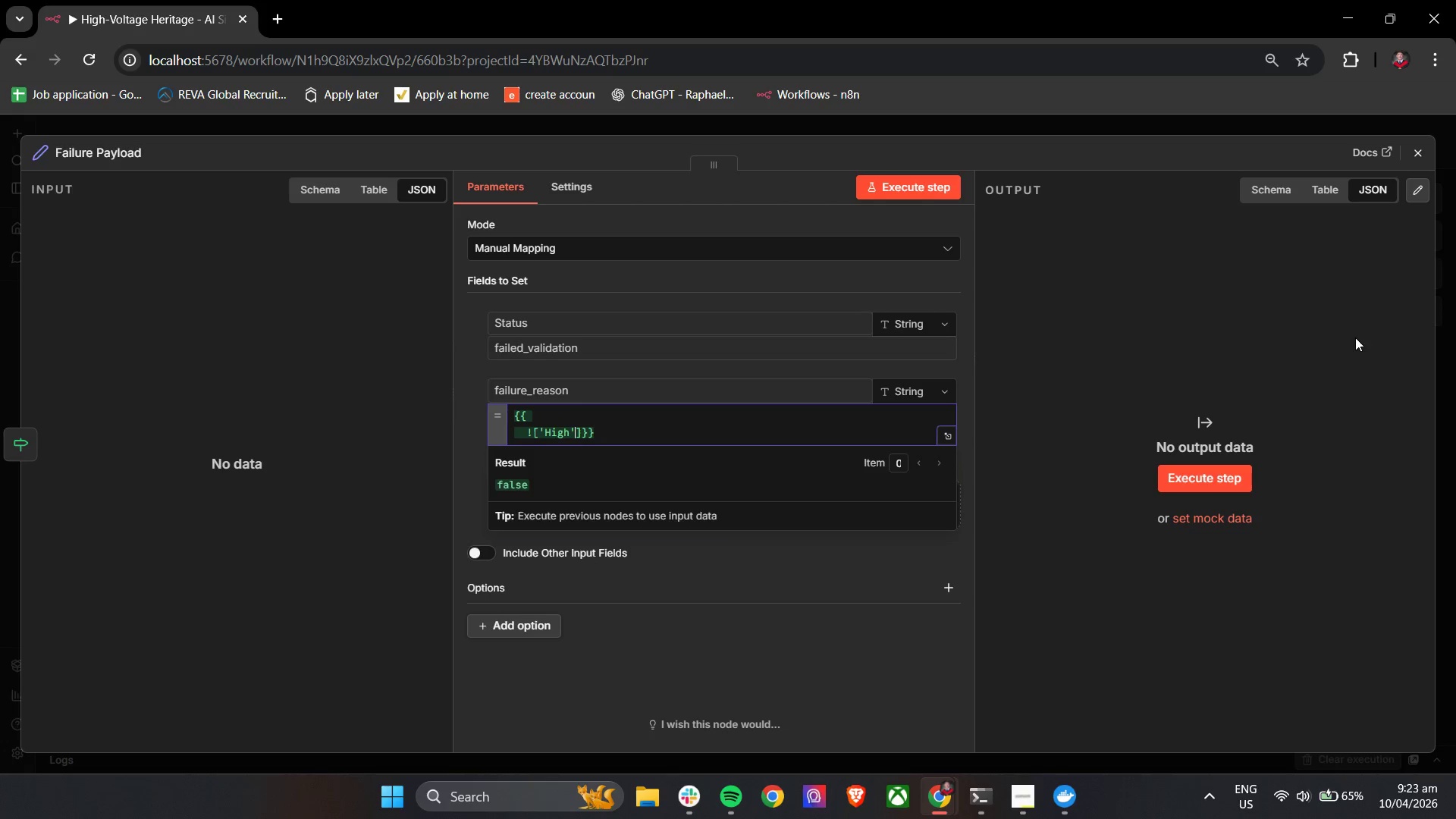 
key(ArrowRight)
 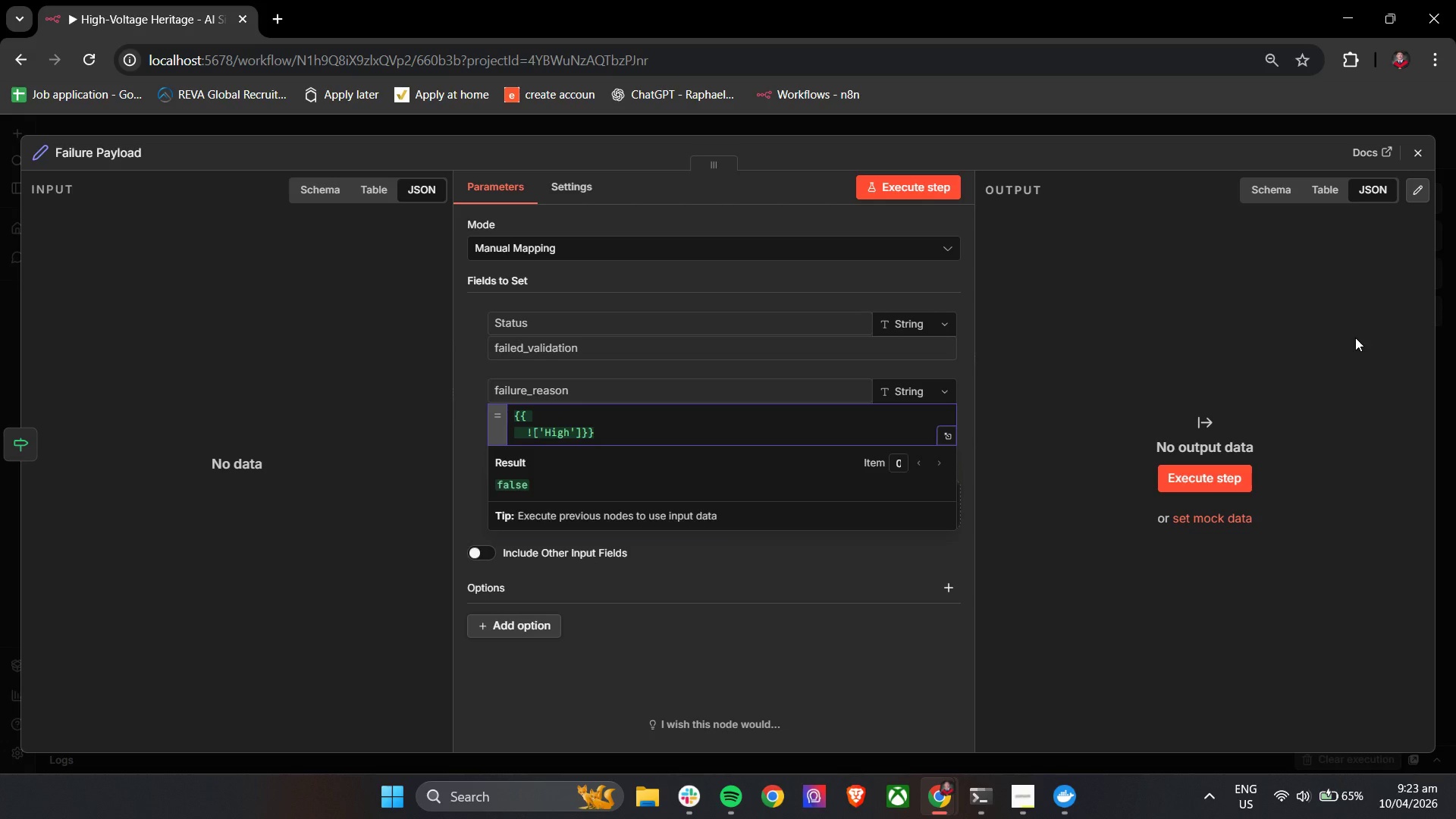 
key(ArrowLeft)
 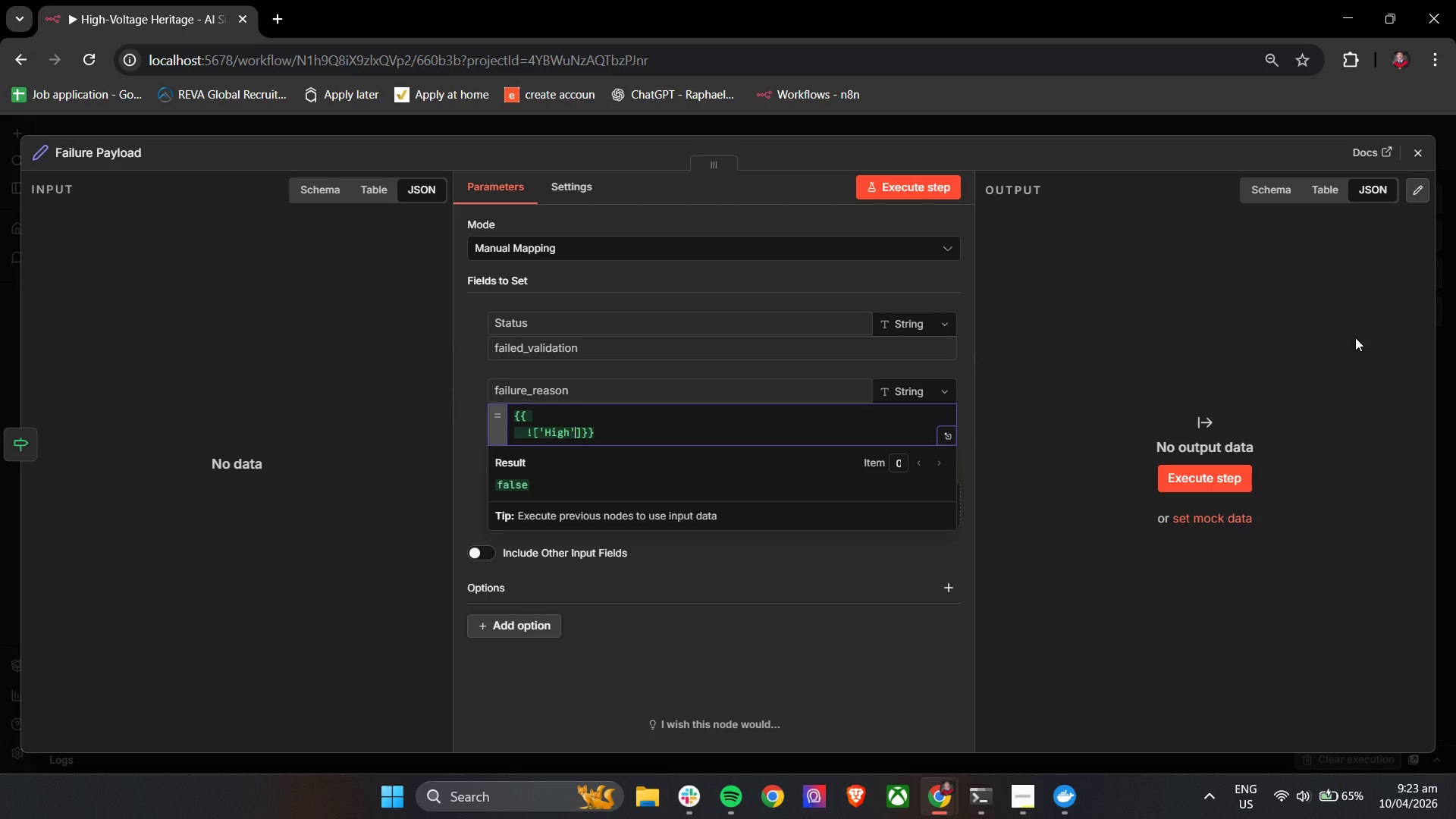 
type(, 'Medium)
 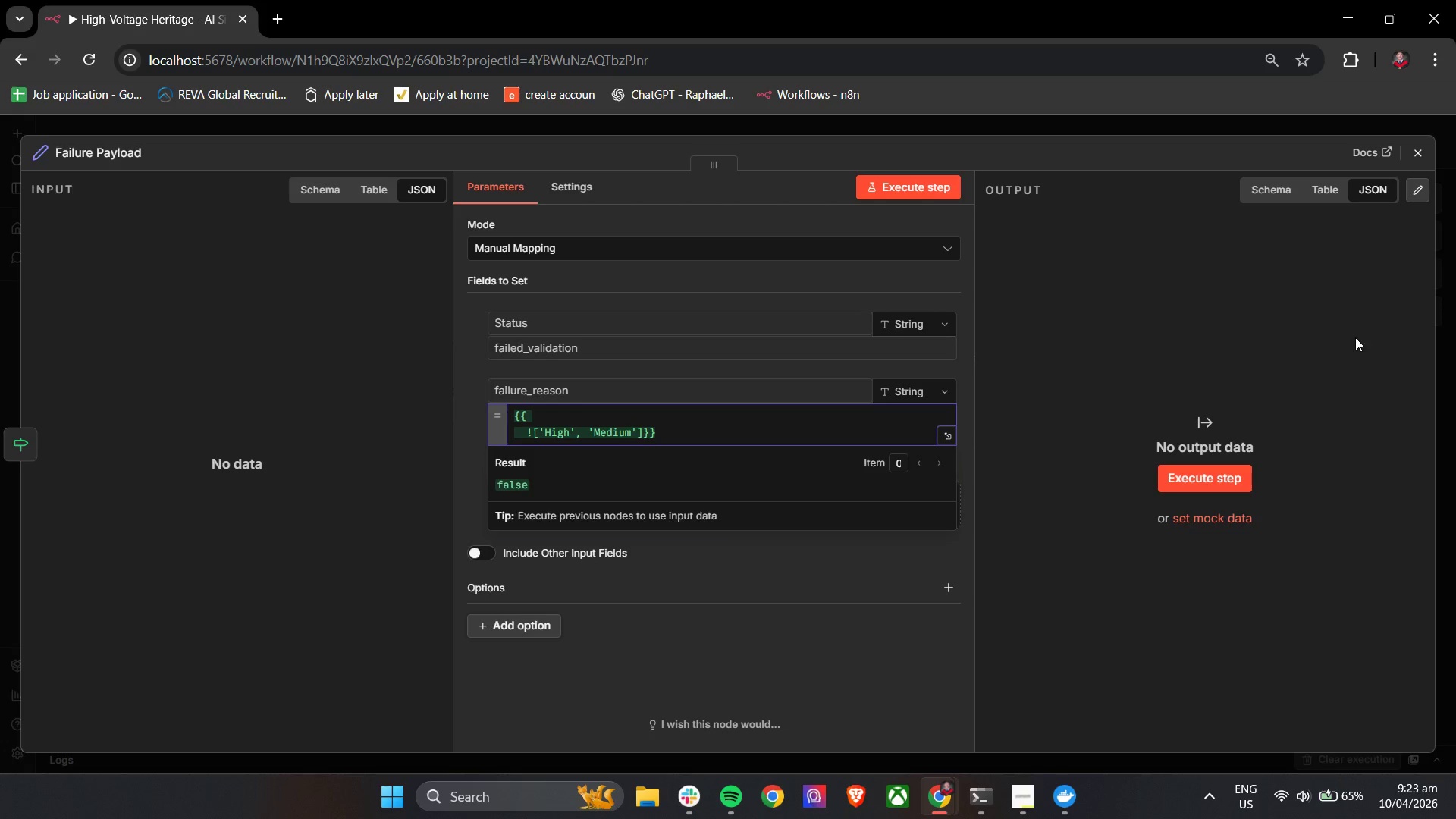 
key(ArrowRight)
 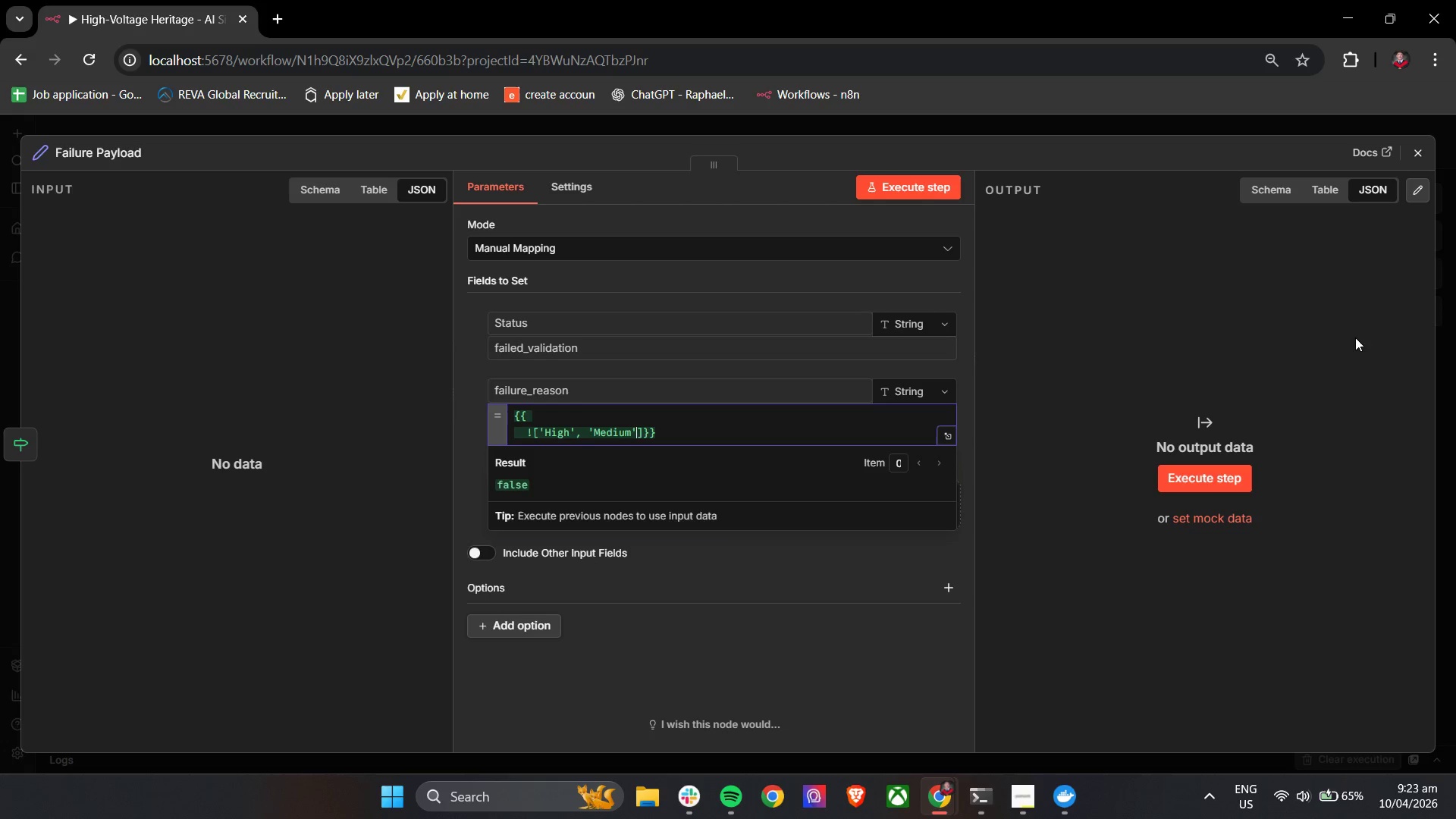 
key(ArrowRight)
 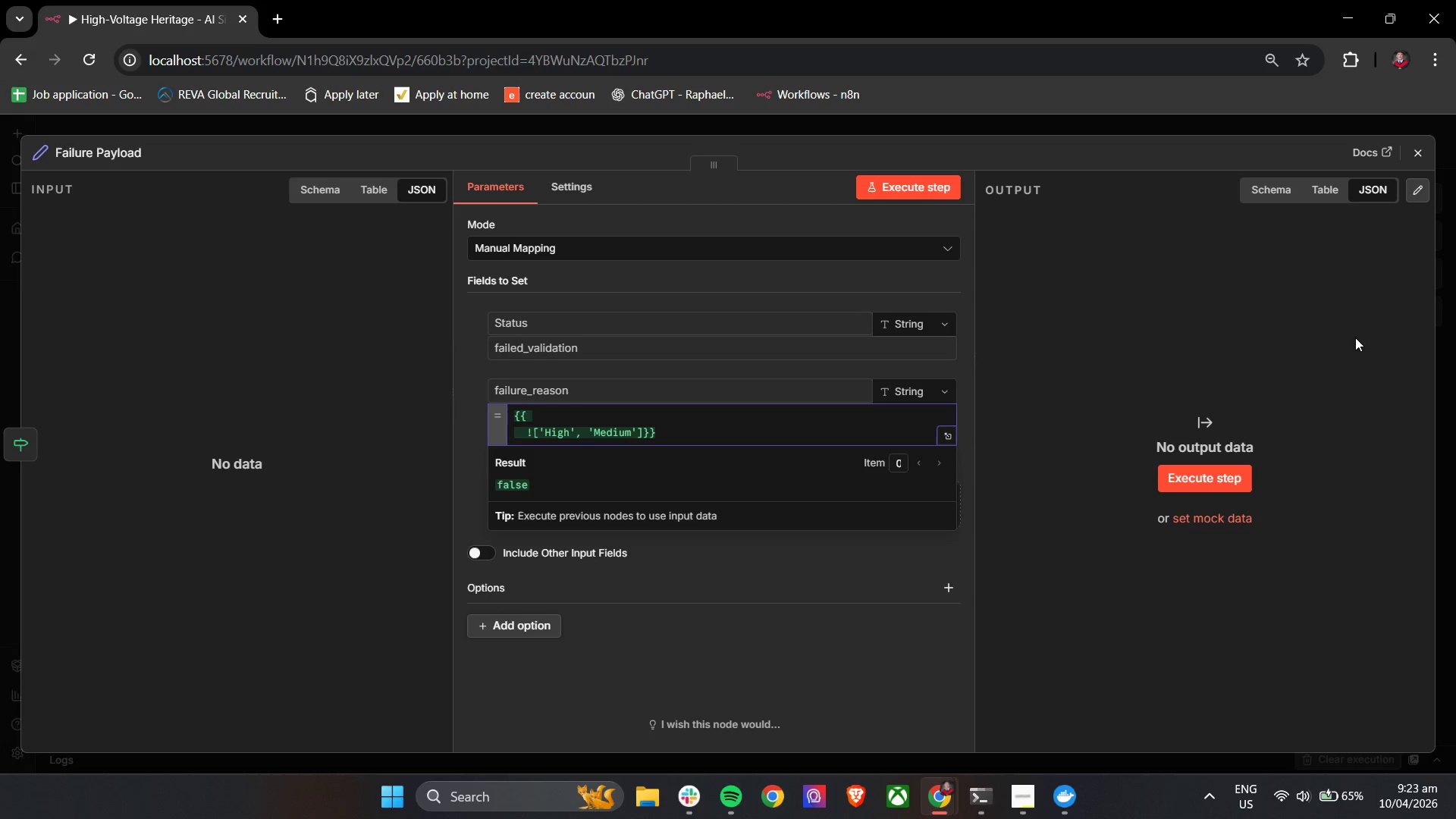 
key(Period)
 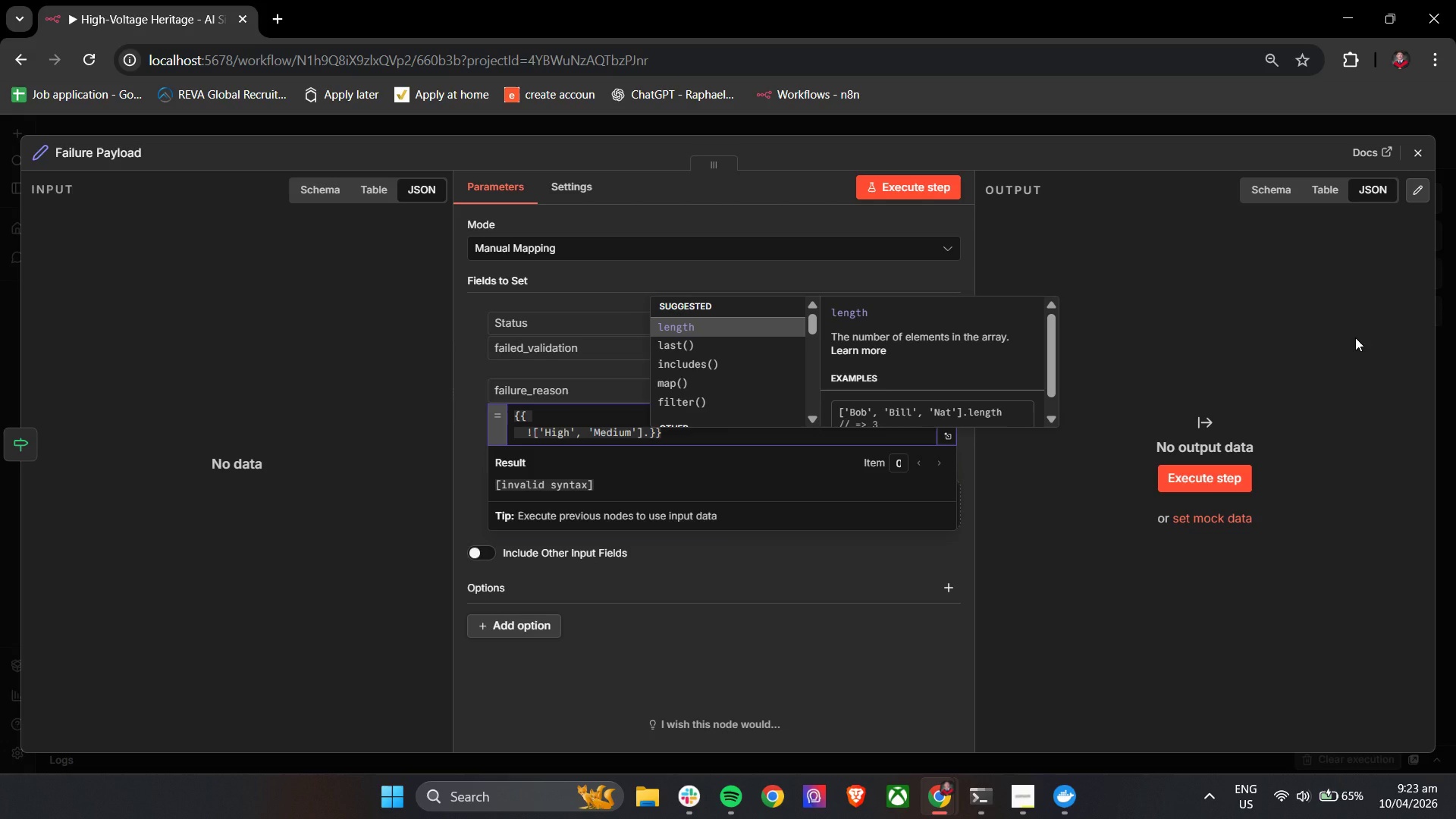 
key(ArrowDown)
 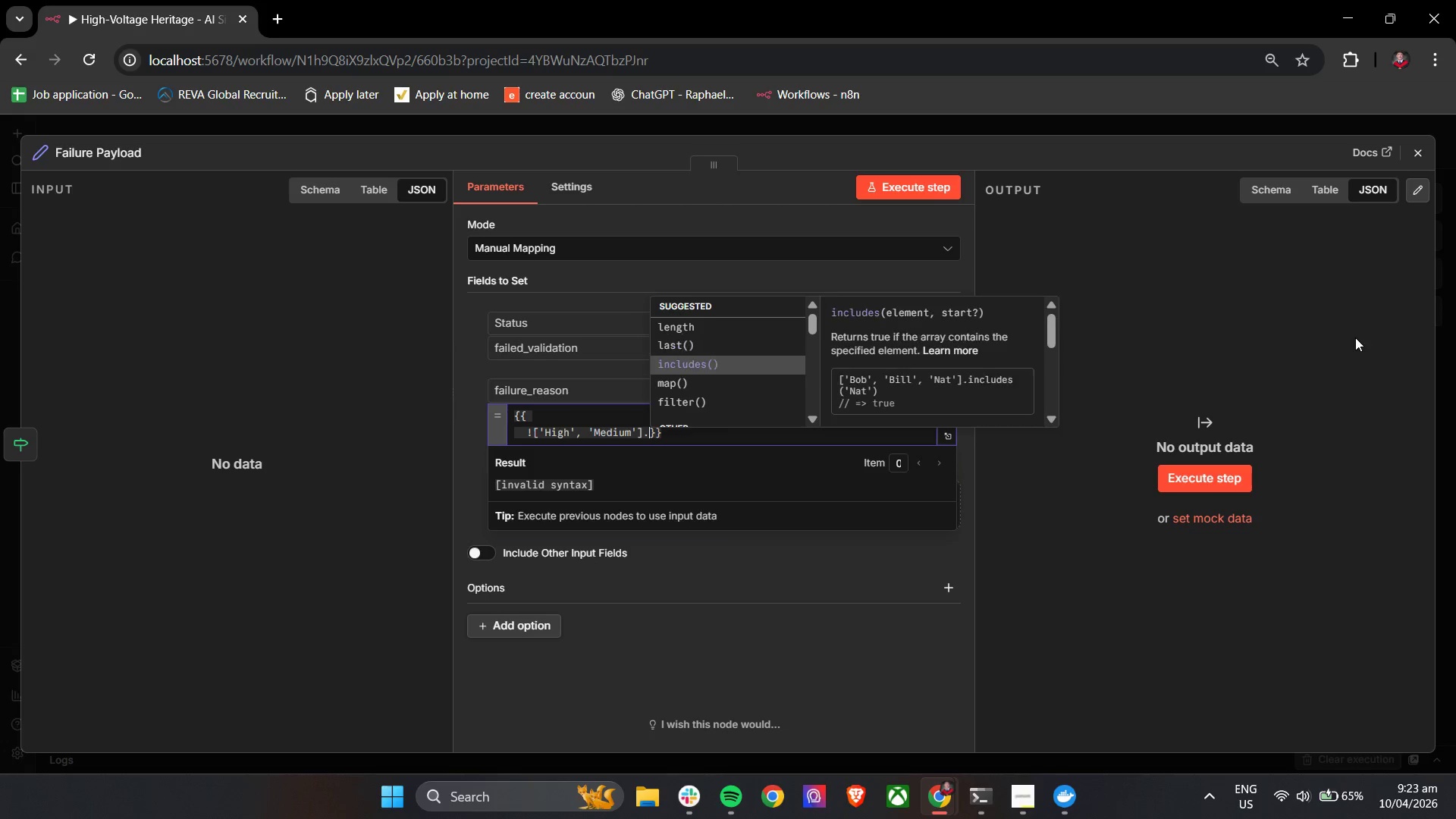 
key(ArrowDown)
 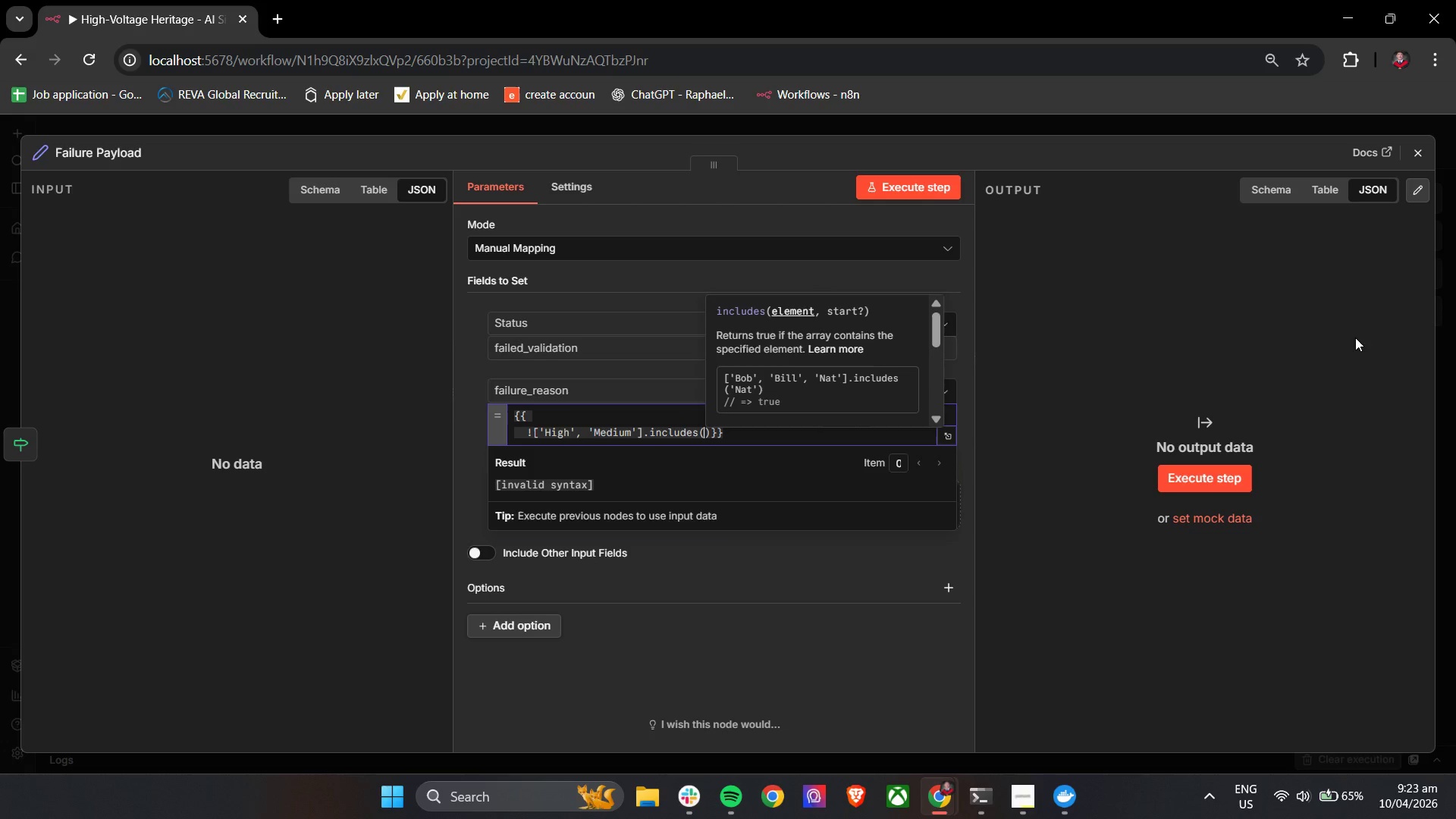 
key(Enter)
 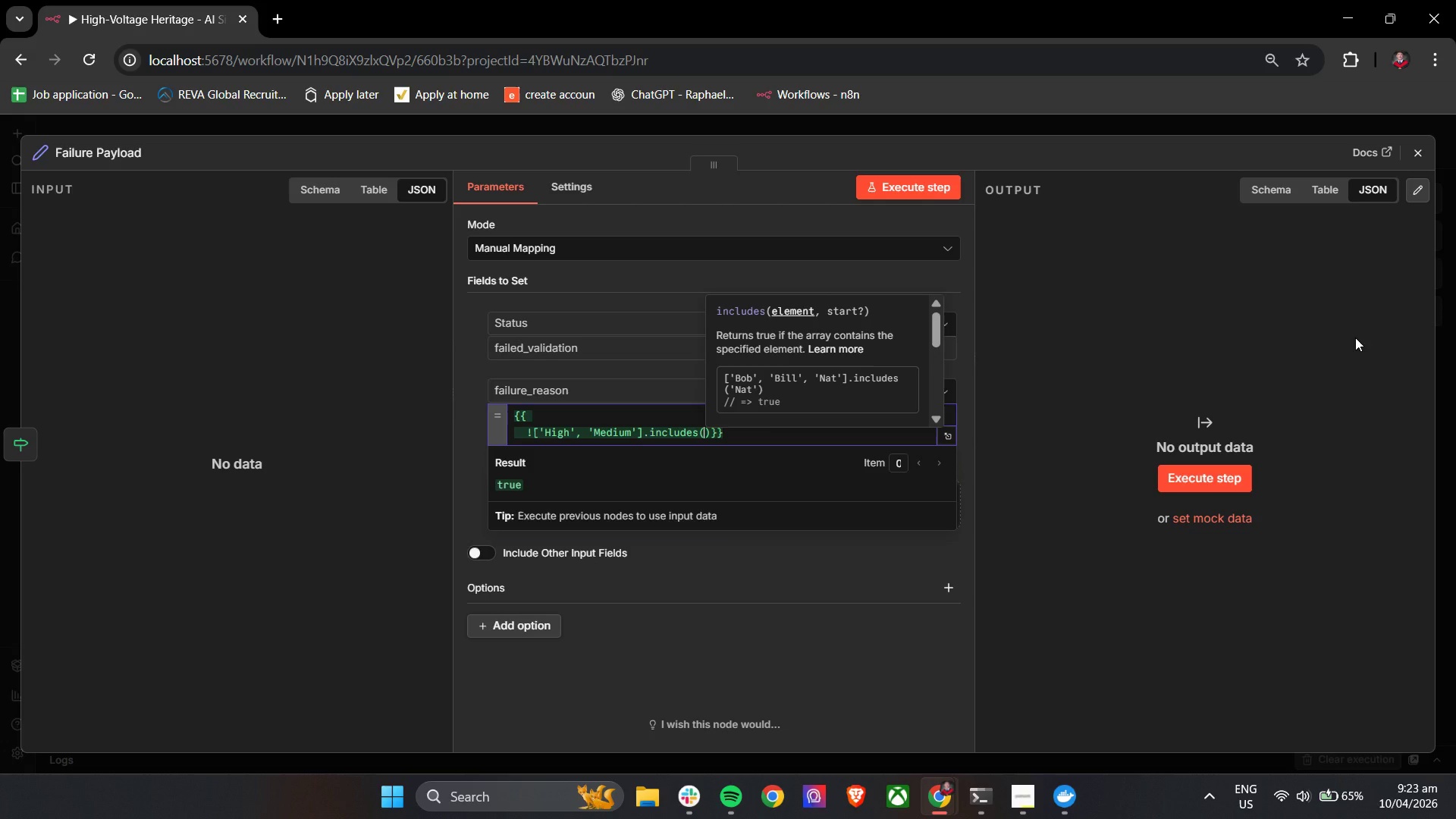 
wait(6.55)
 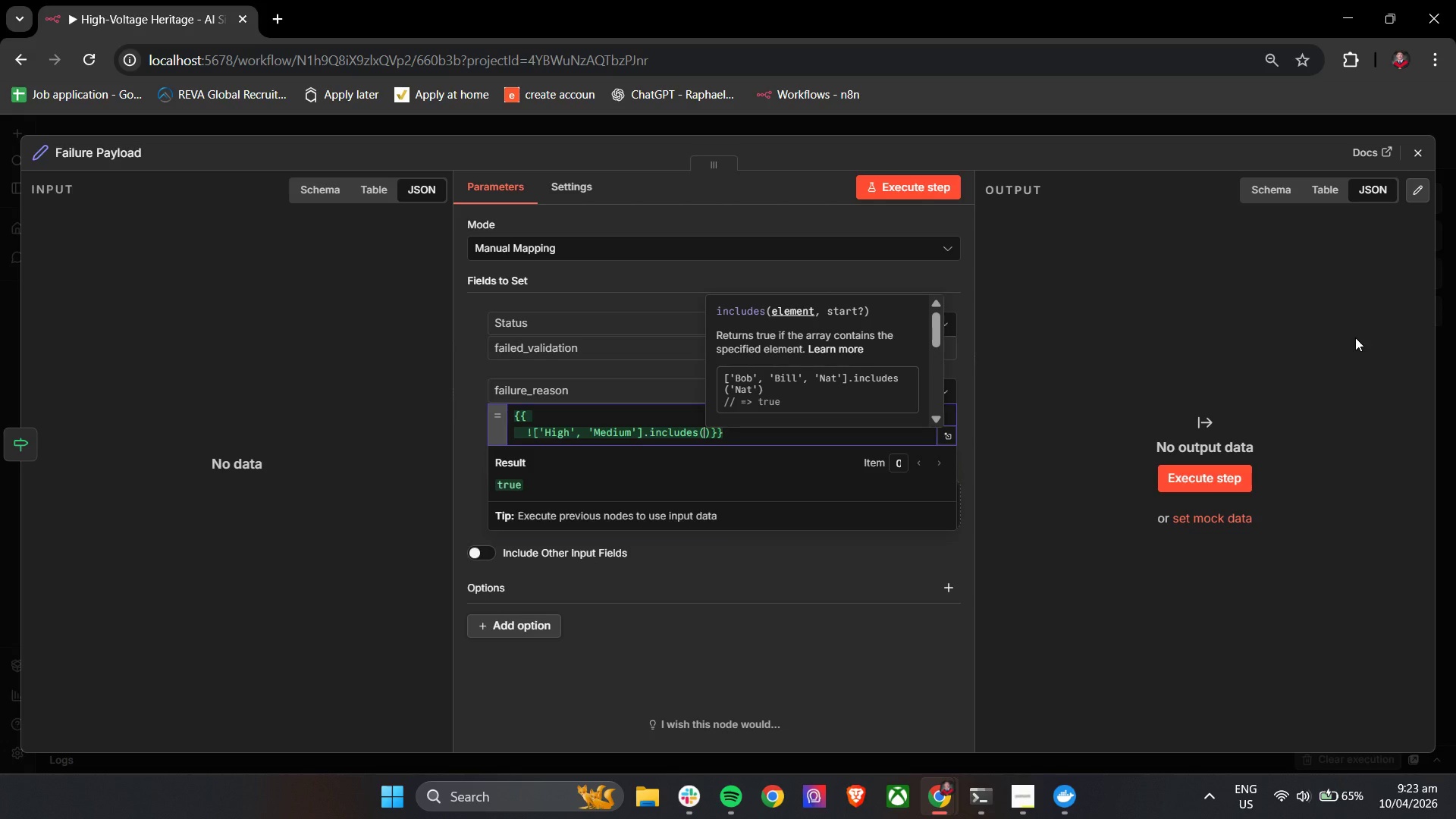 
key(Shift+4)
 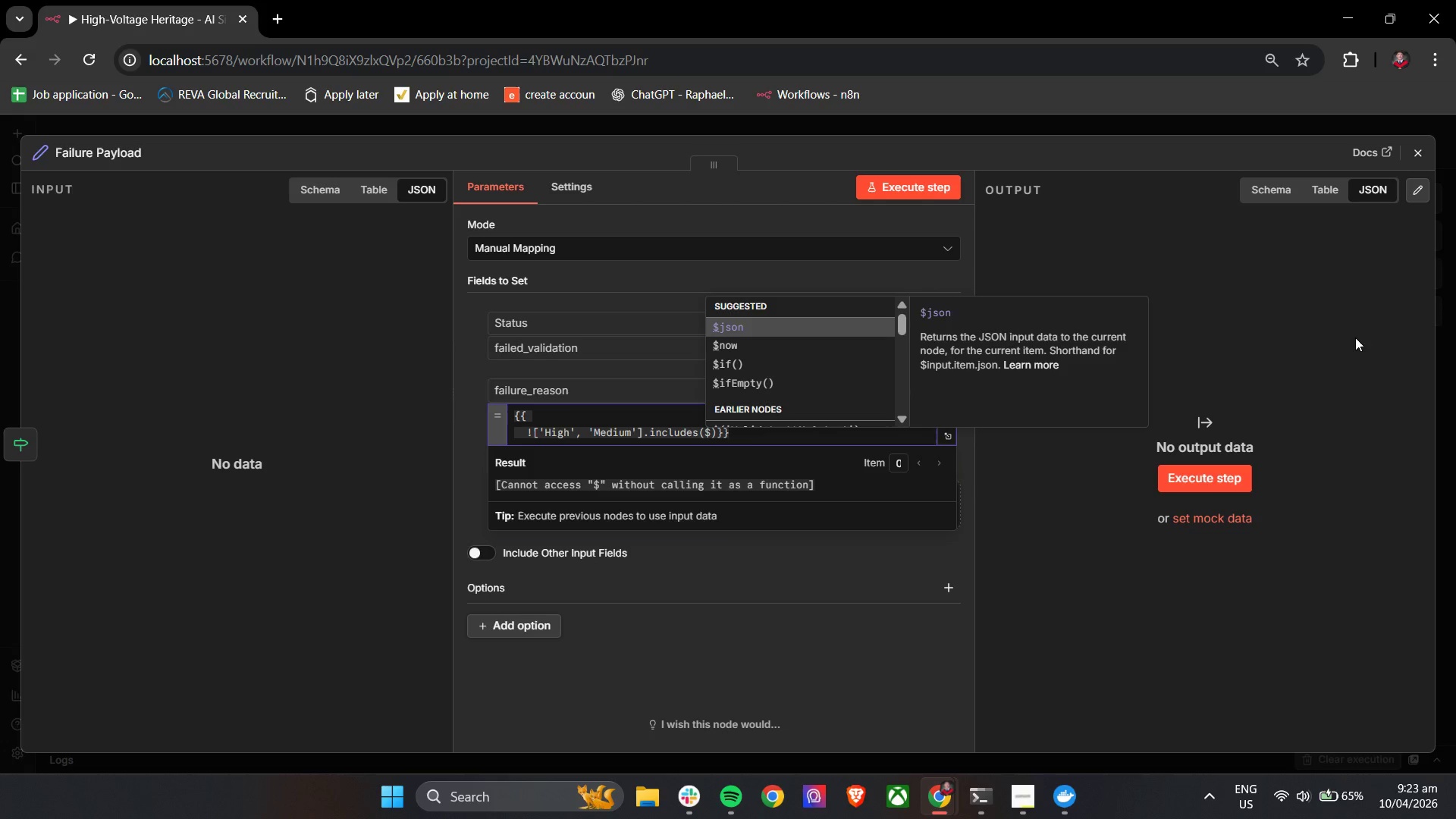 
key(Enter)
 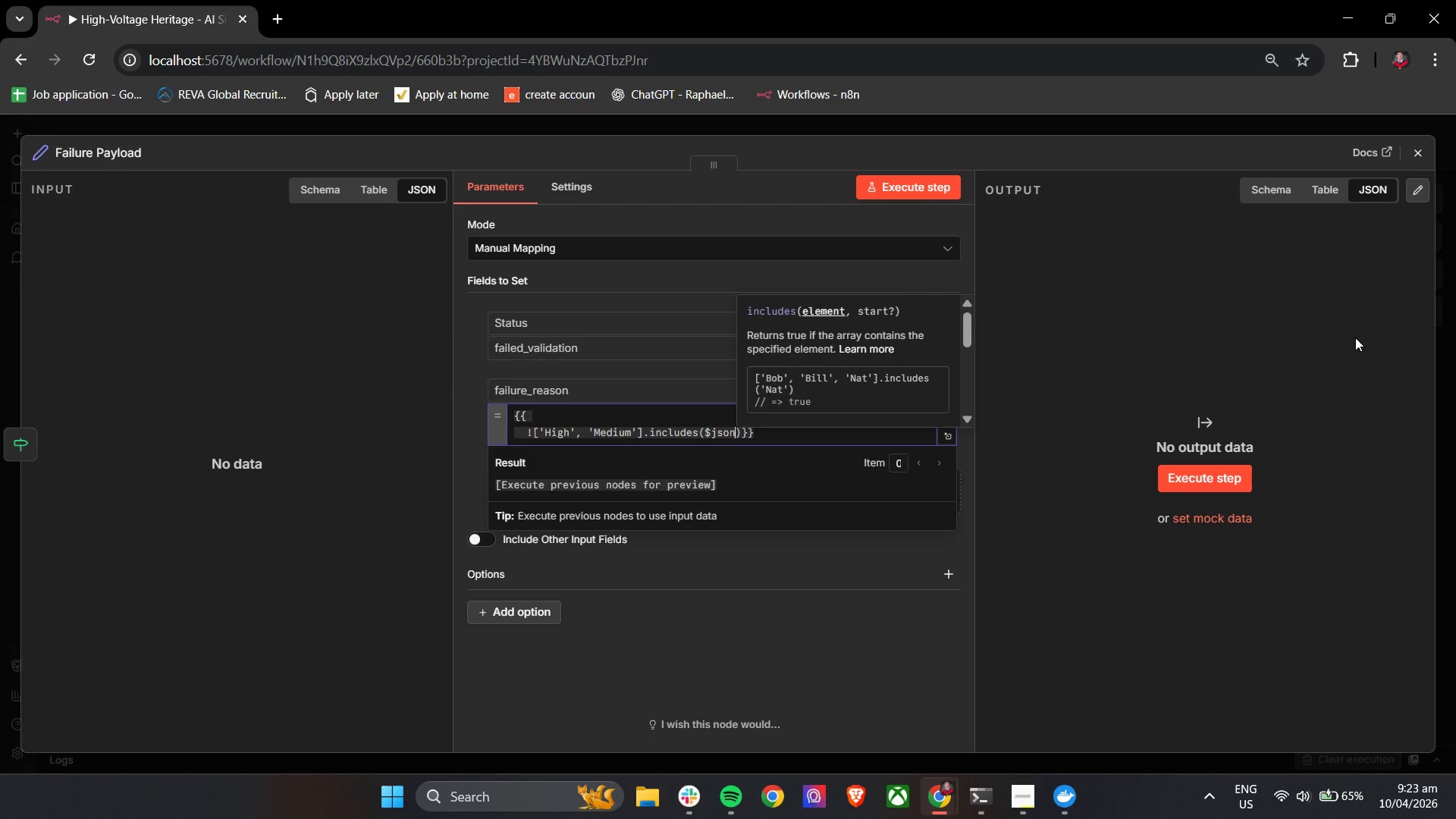 
type(.confidence)
 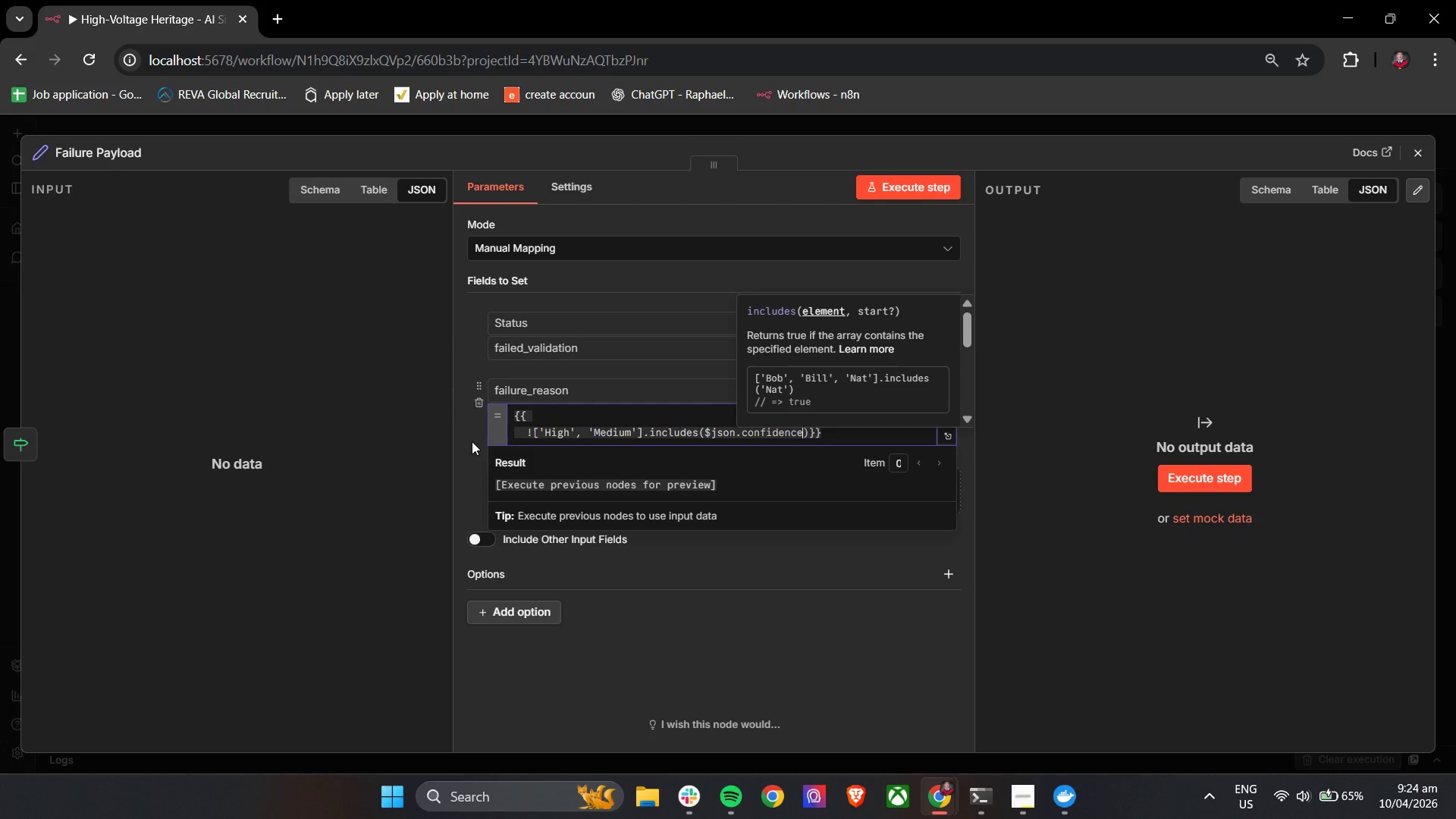 
wait(11.42)
 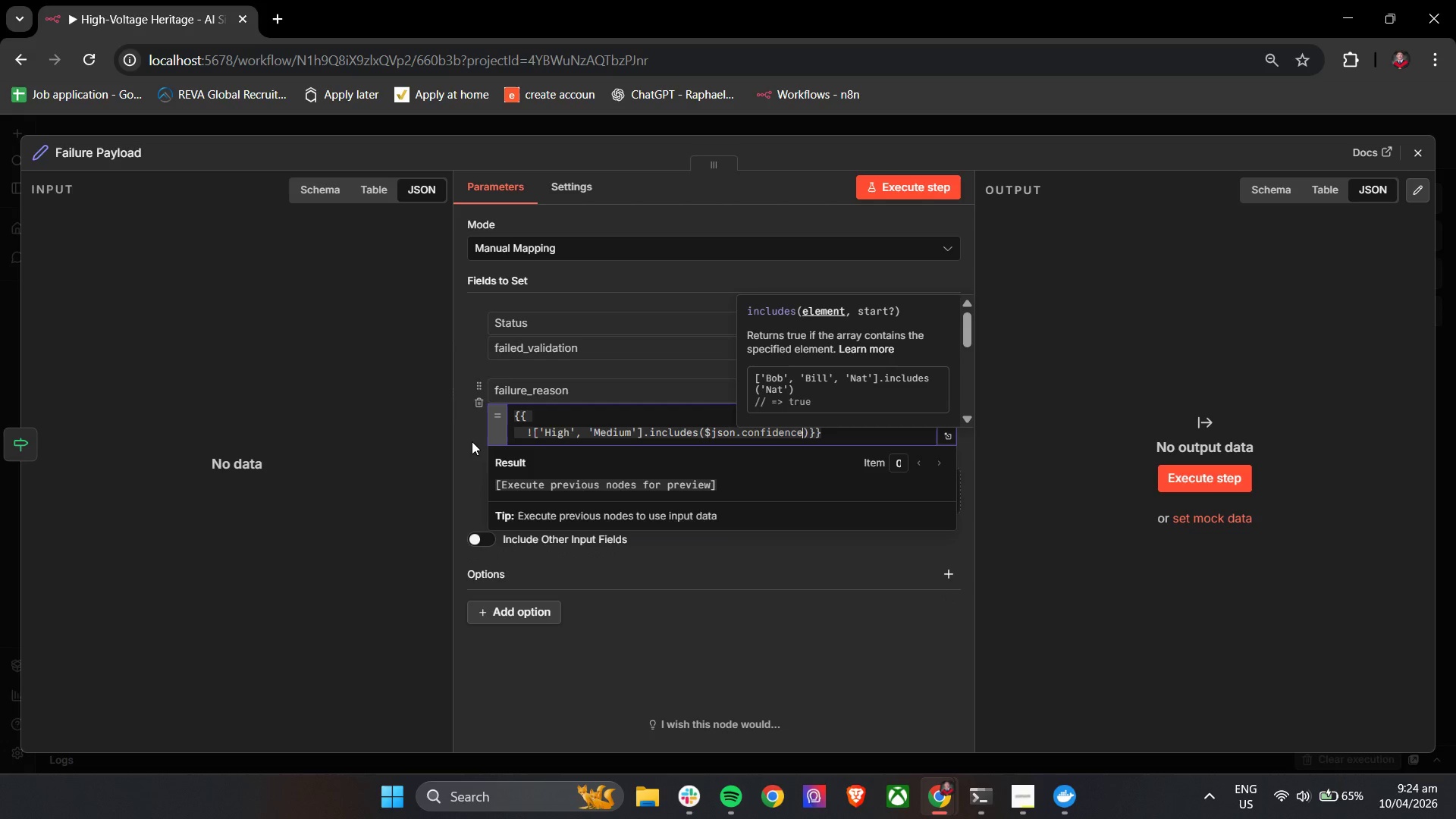 
key(ArrowRight)
 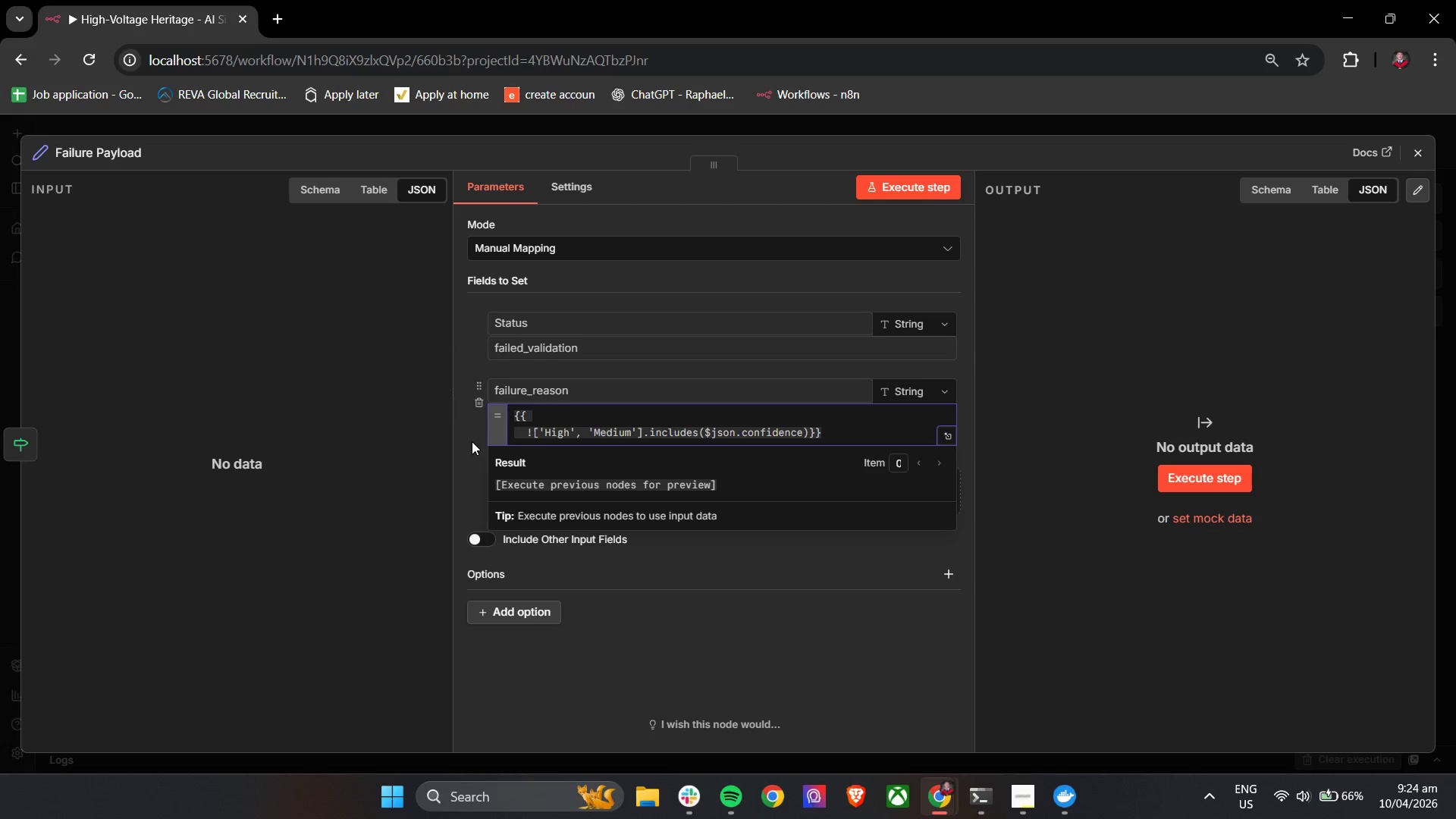 
key(Enter)
 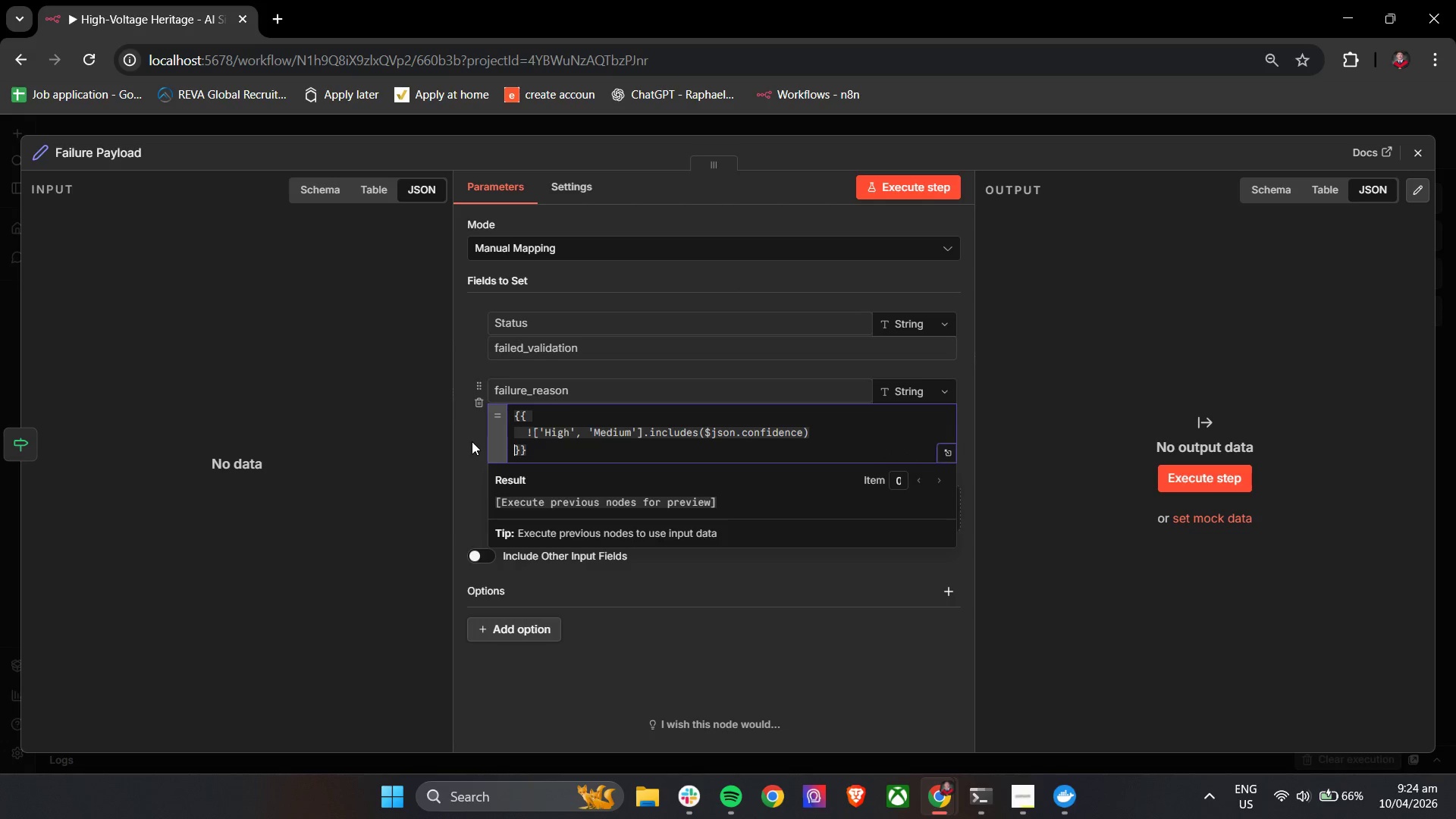 
key(Space)
 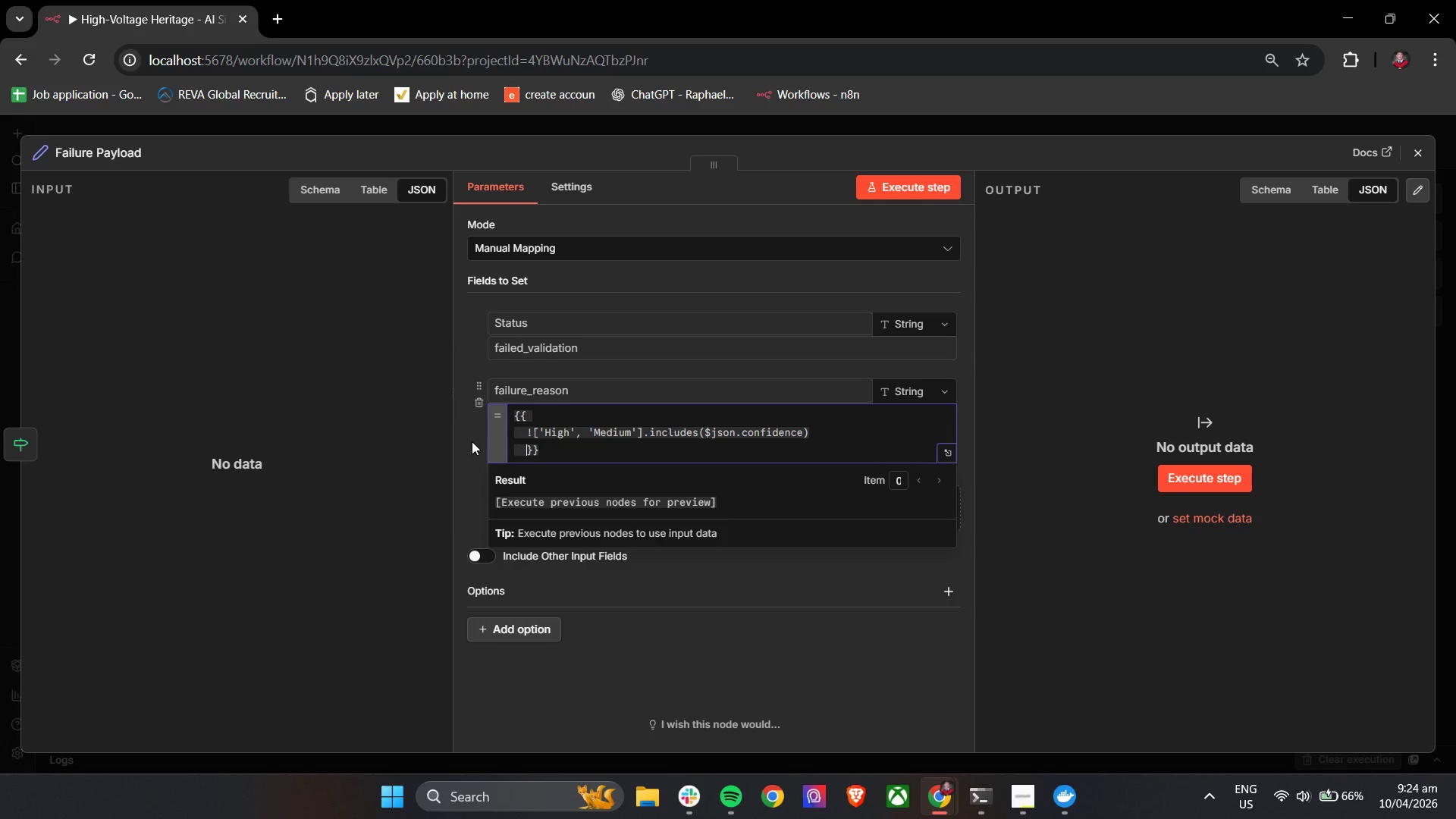 
key(Space)
 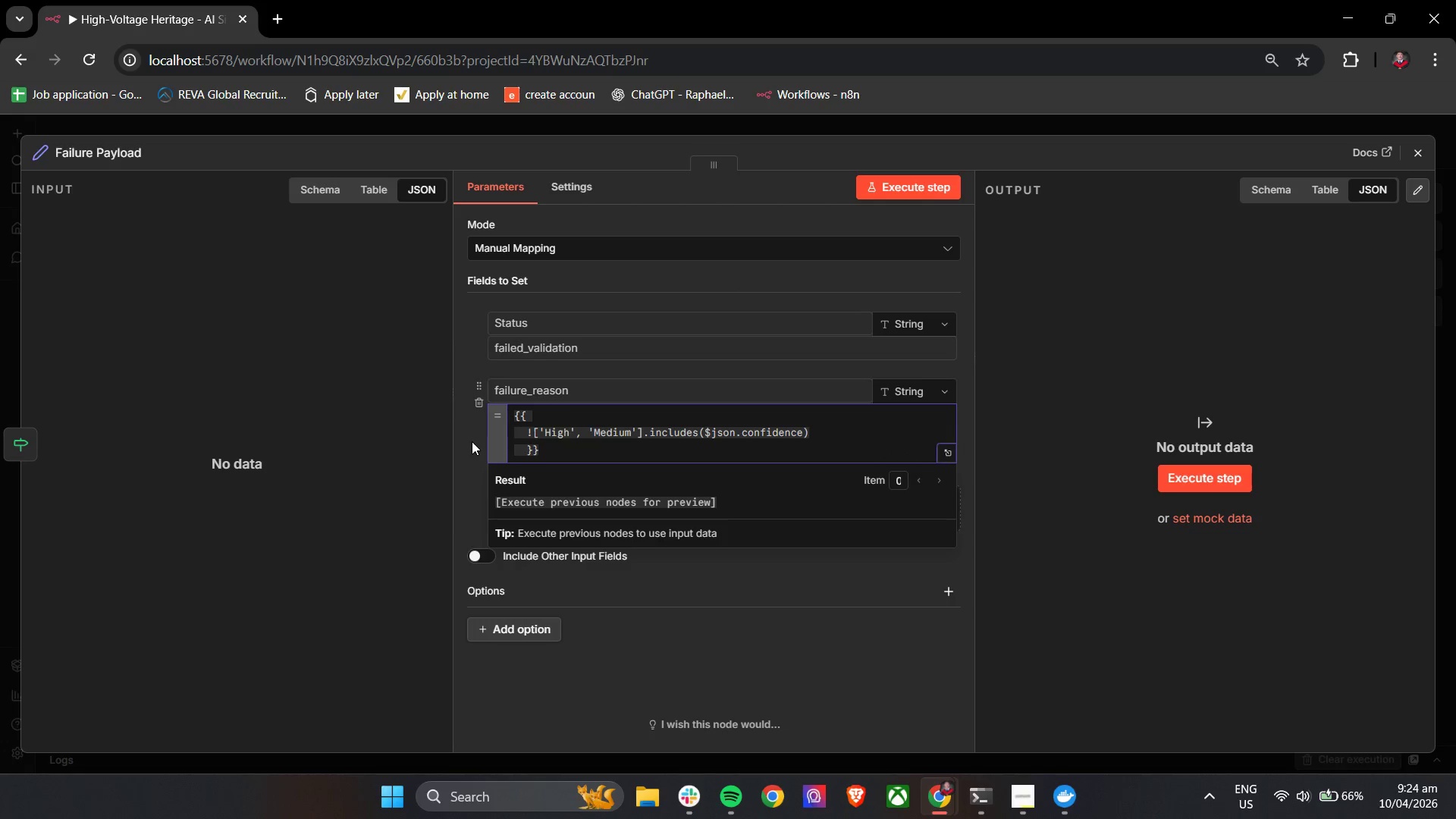 
key(Space)
 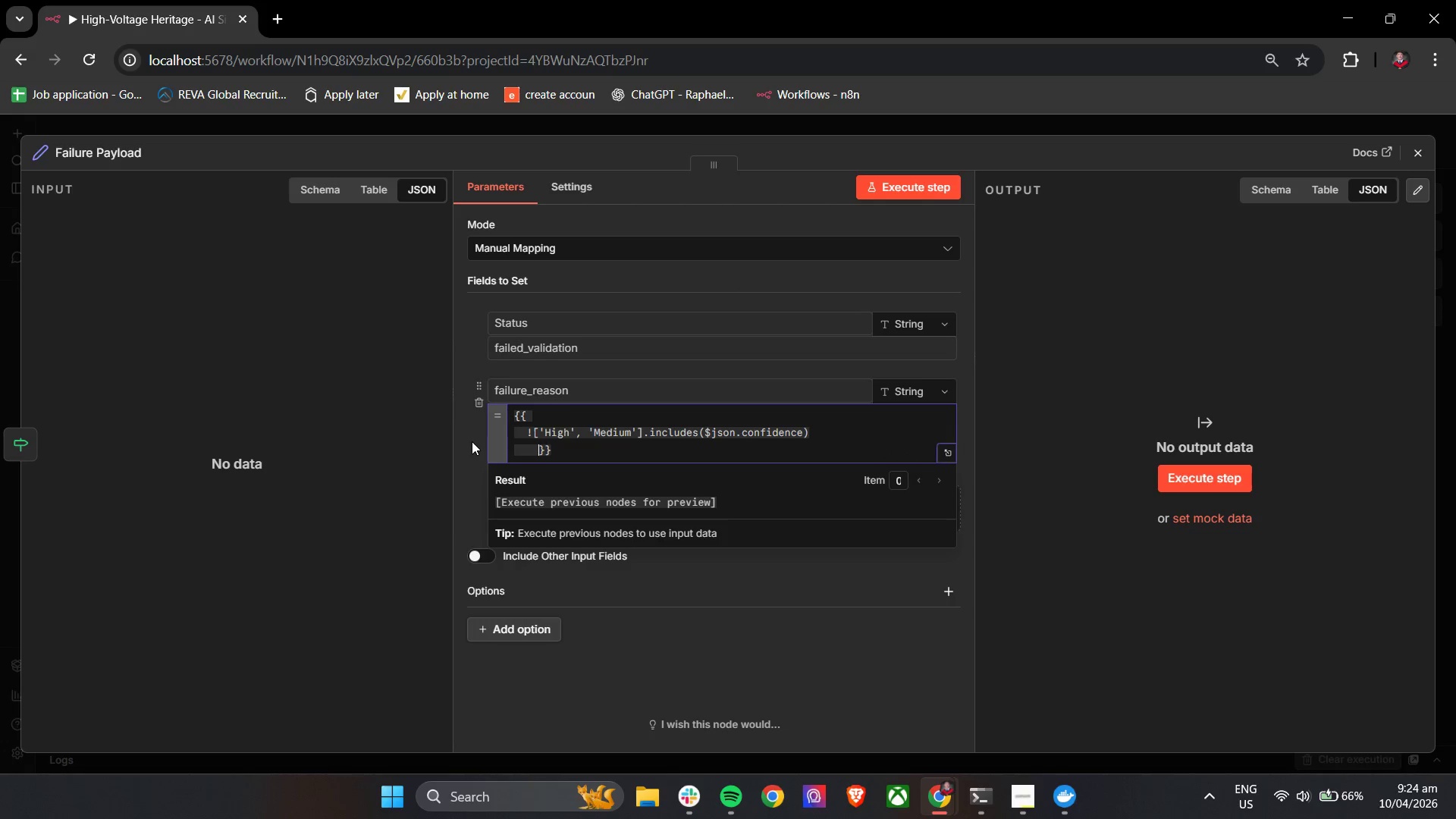 
key(Space)
 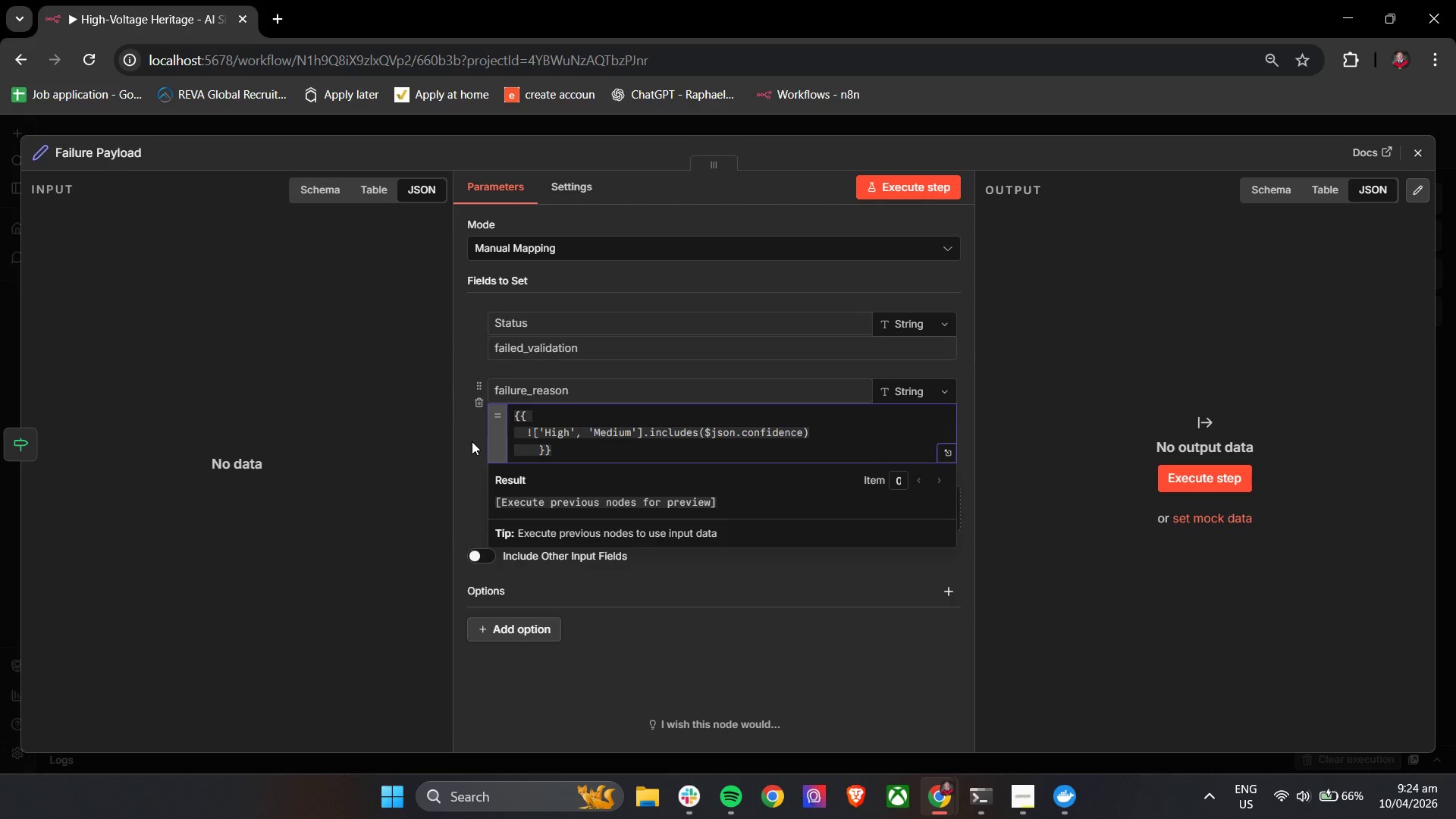 
key(Shift+Slash)
 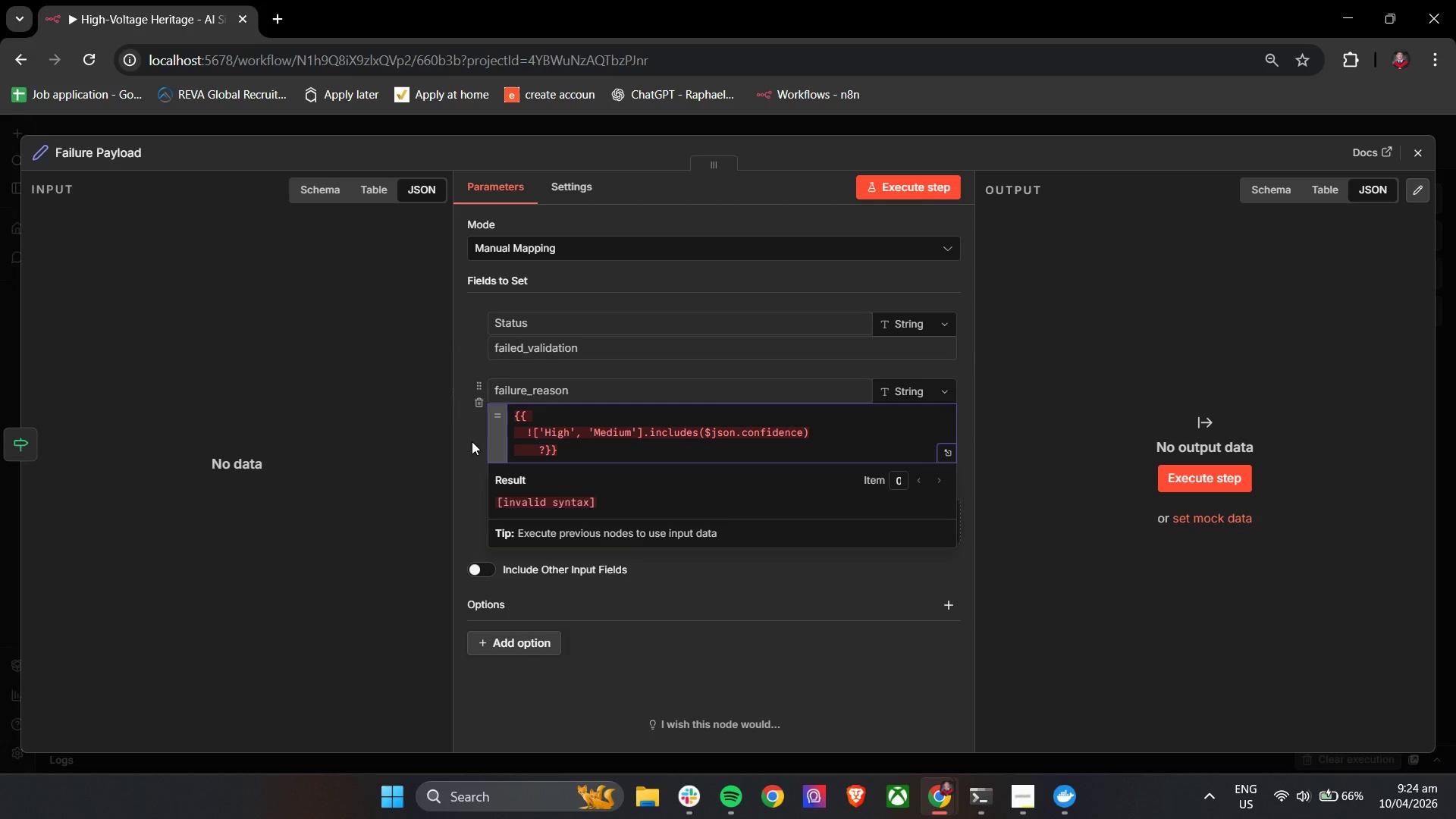 
type( 'Low conidence oup)
key(Backspace)
type(tput)
 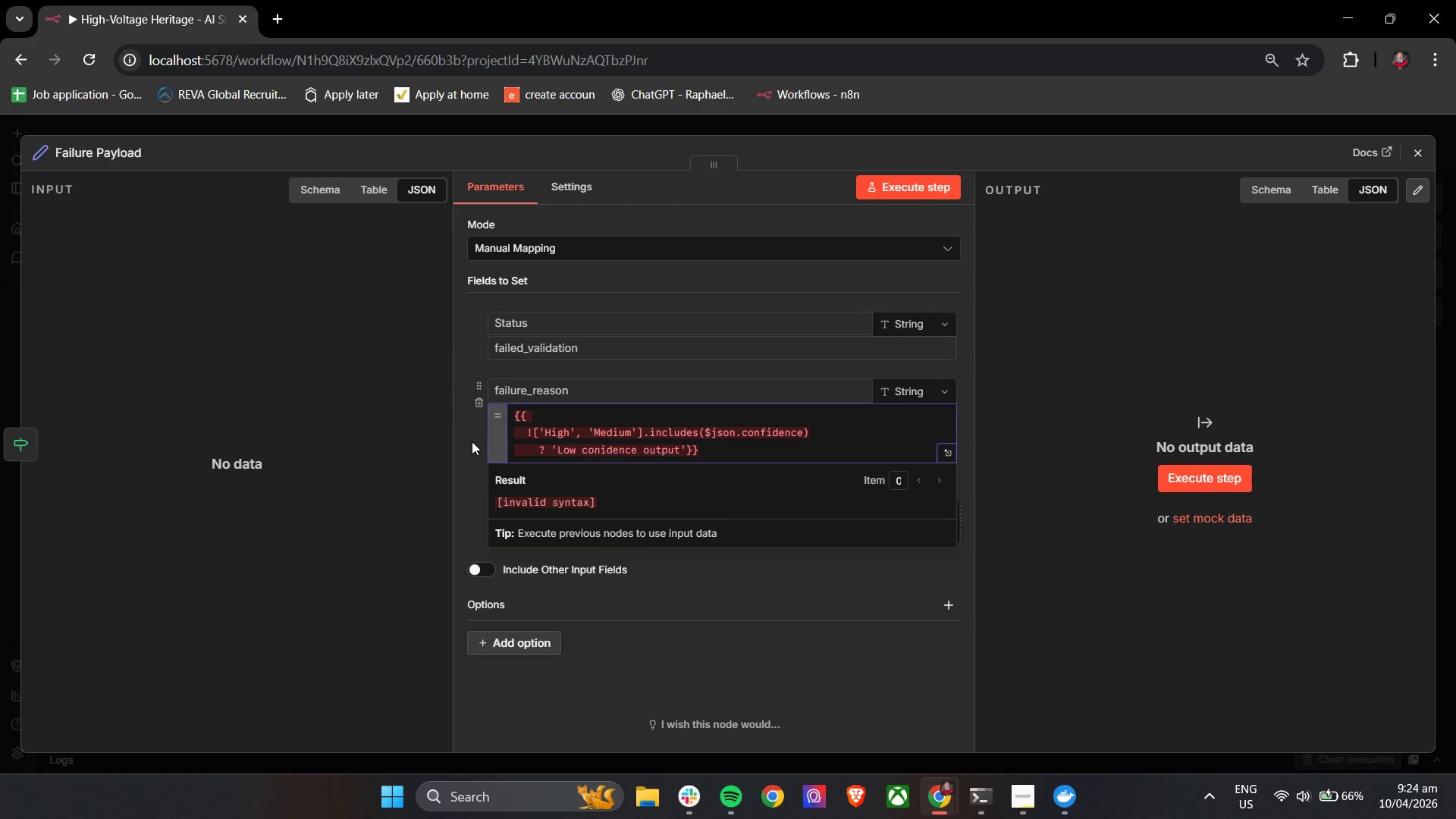 
key(ArrowRight)
 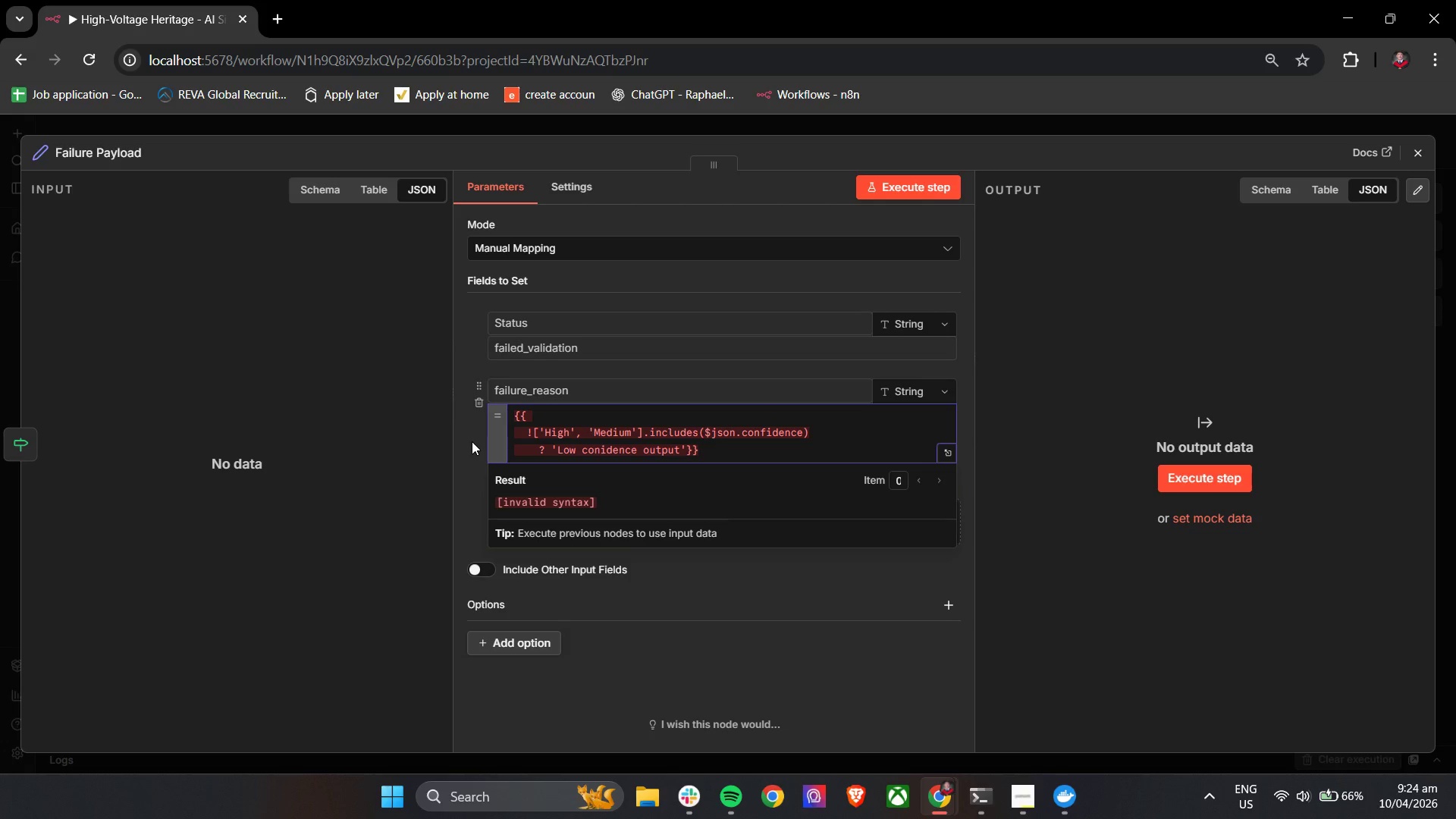 
key(Enter)
 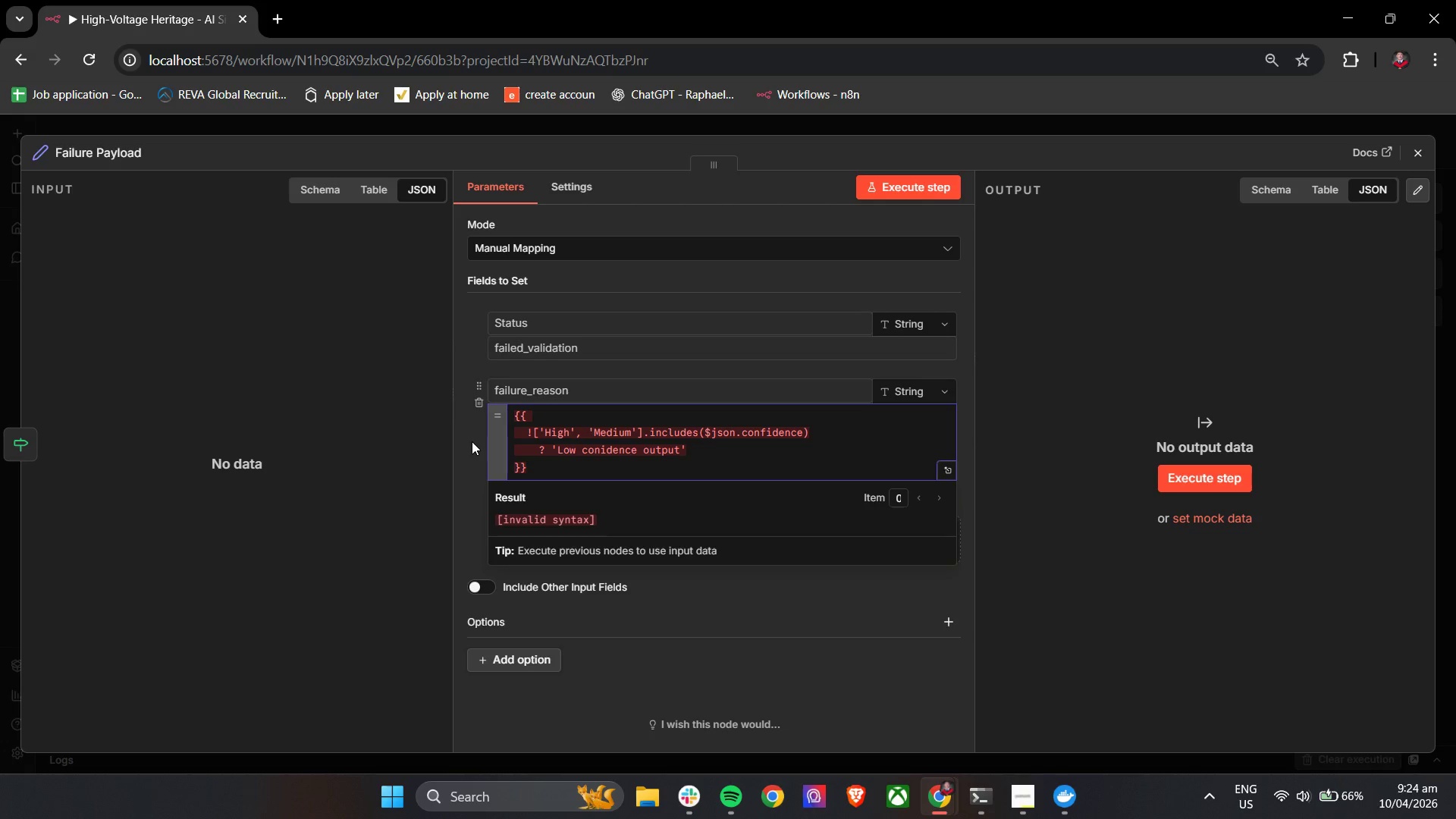 
type(    : 'n)
key(Backspace)
type(No structure data extracted)
 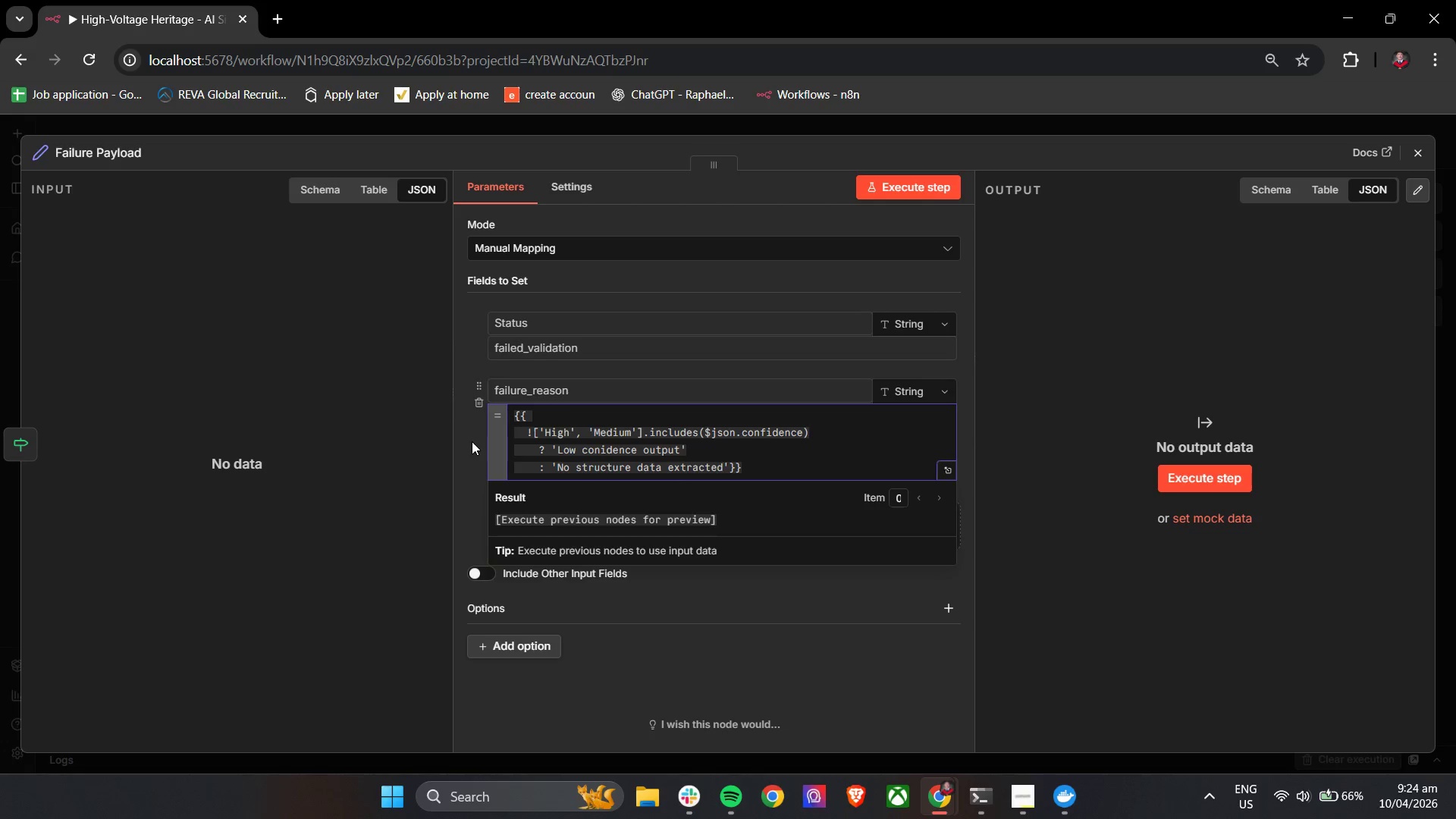 
key(ArrowRight)
 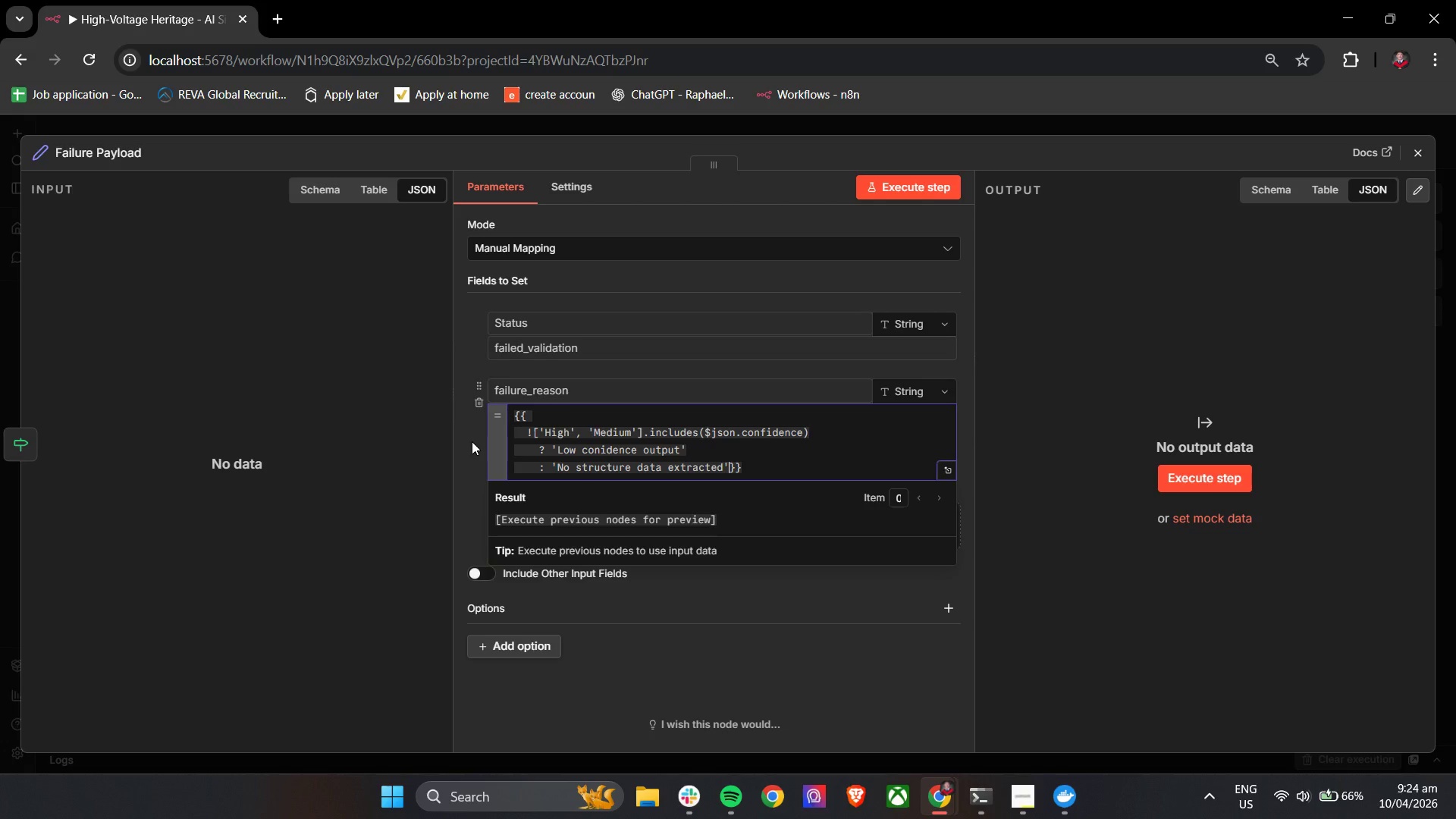 
key(Enter)
 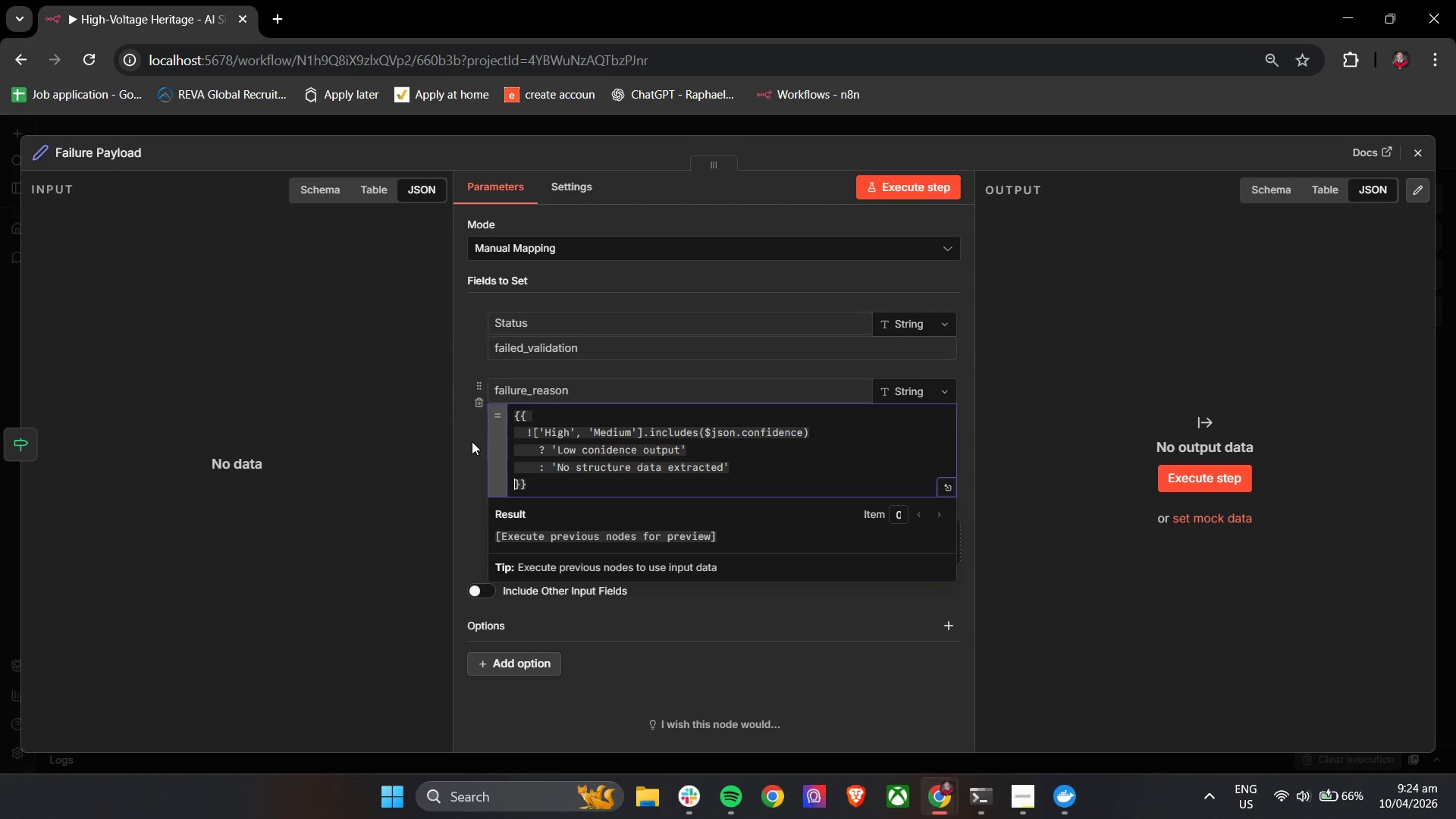 
key(Enter)
 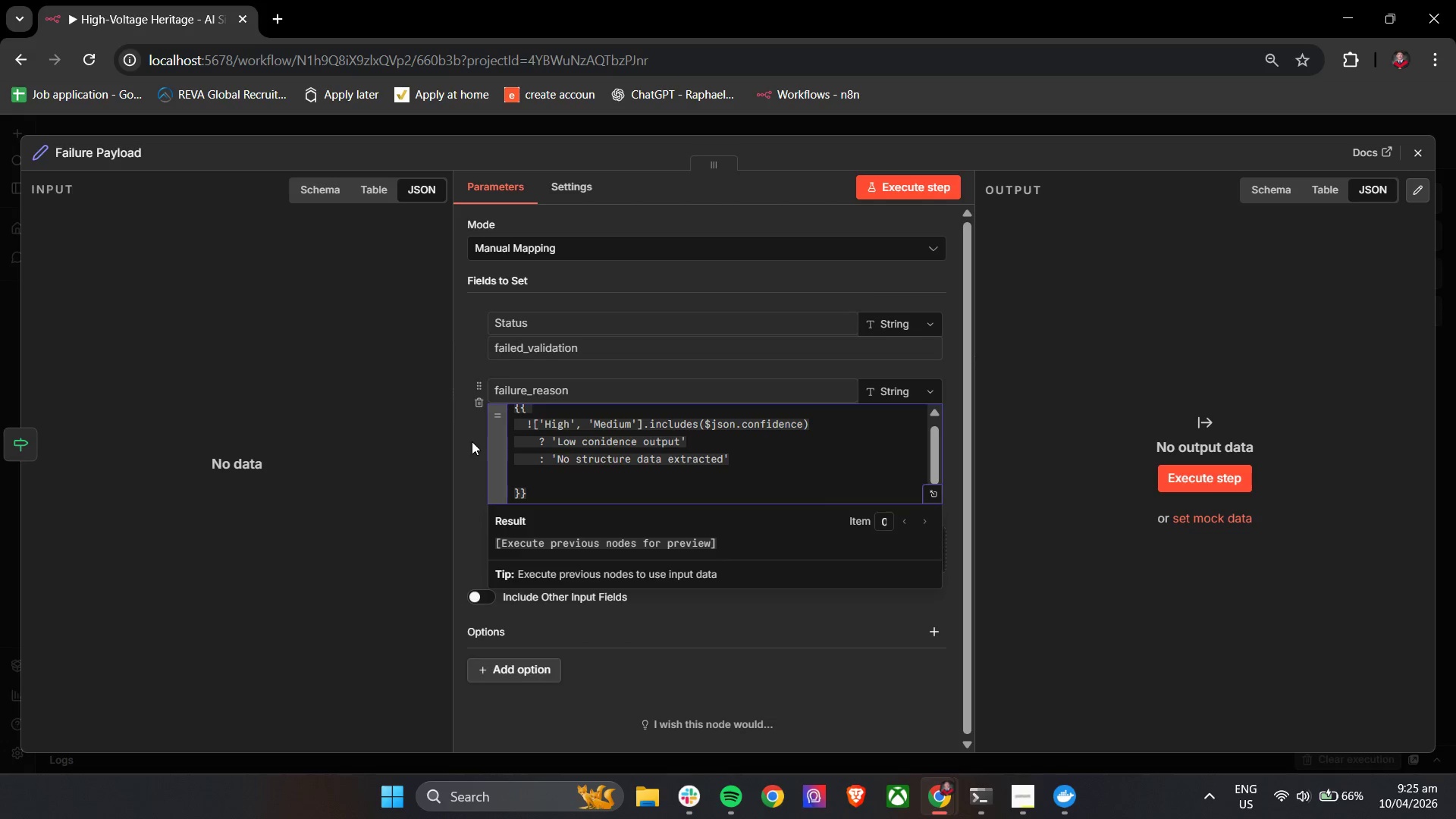 
key(Backspace)
 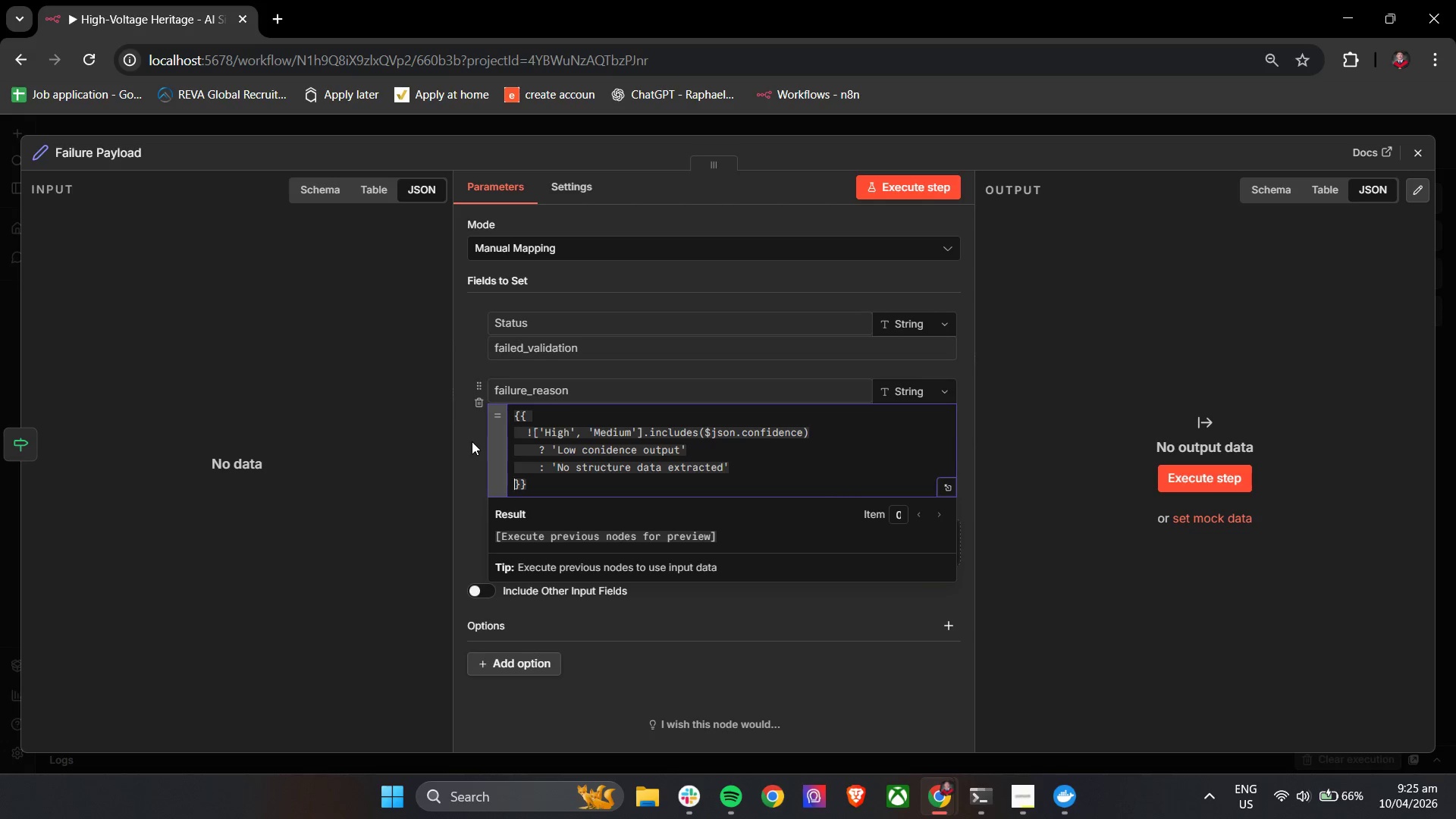 
key(Backspace)
 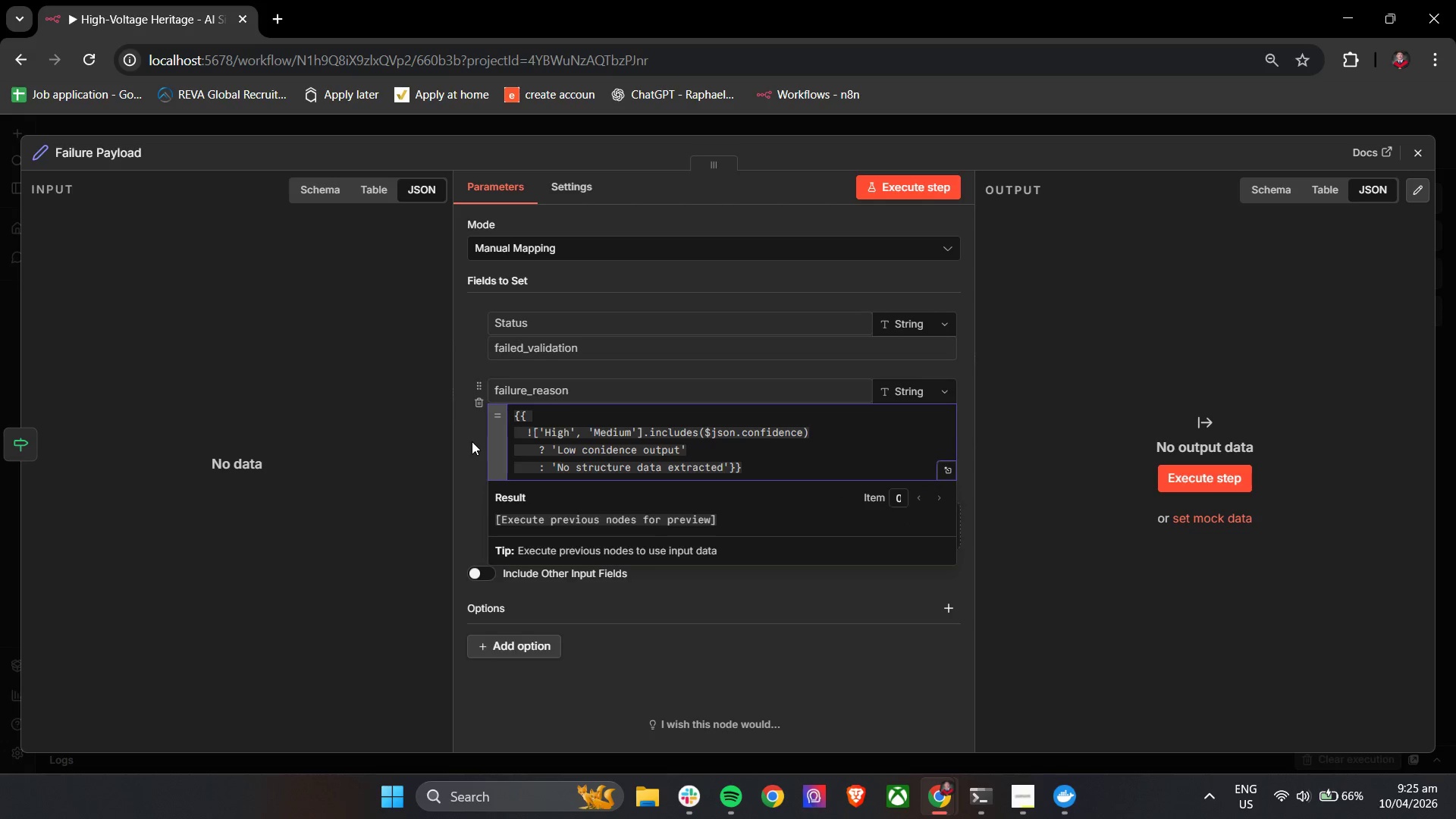 
key(Enter)
 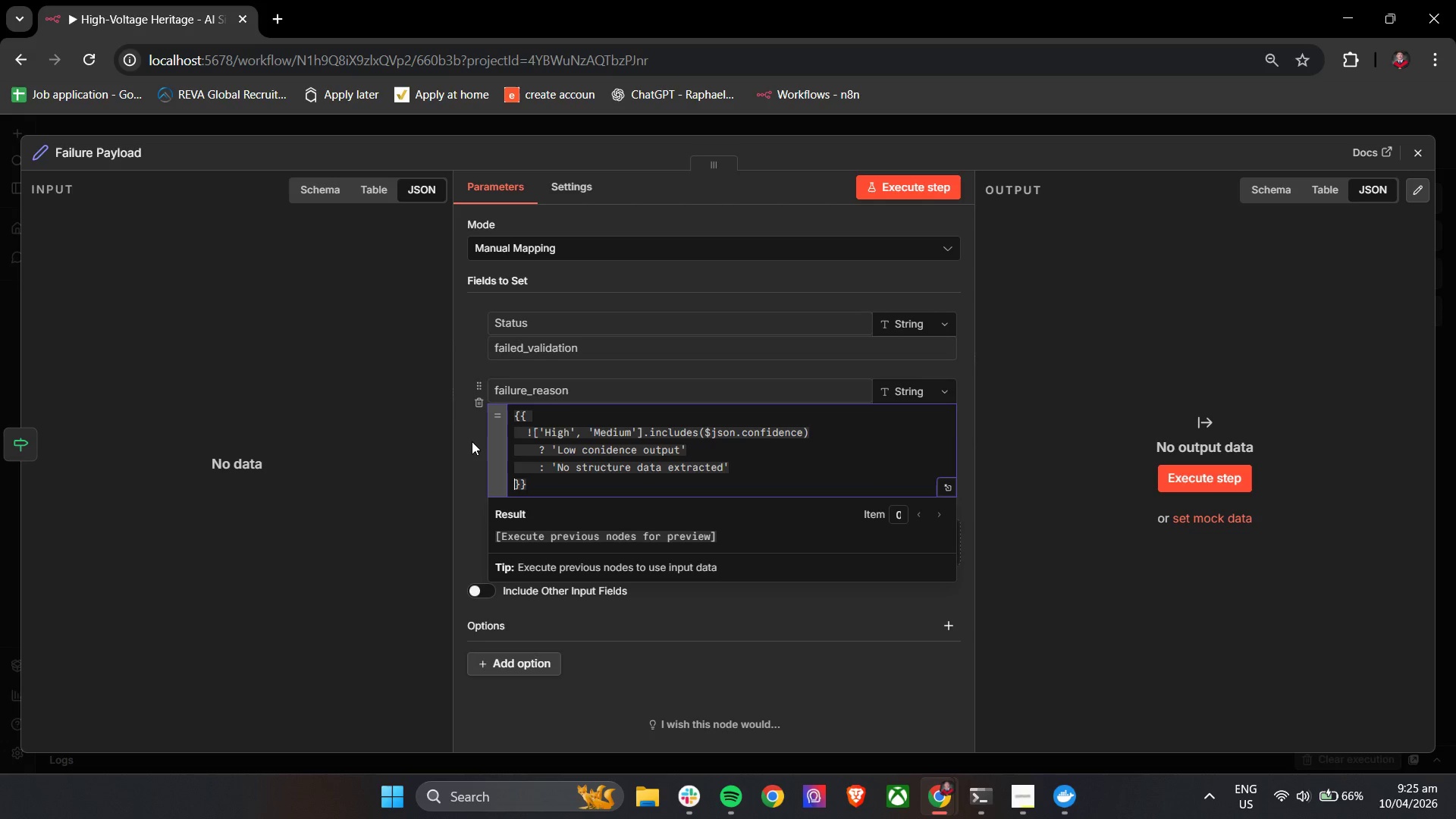 
scroll: coordinate [477, 438], scroll_direction: down, amount: 2.0
 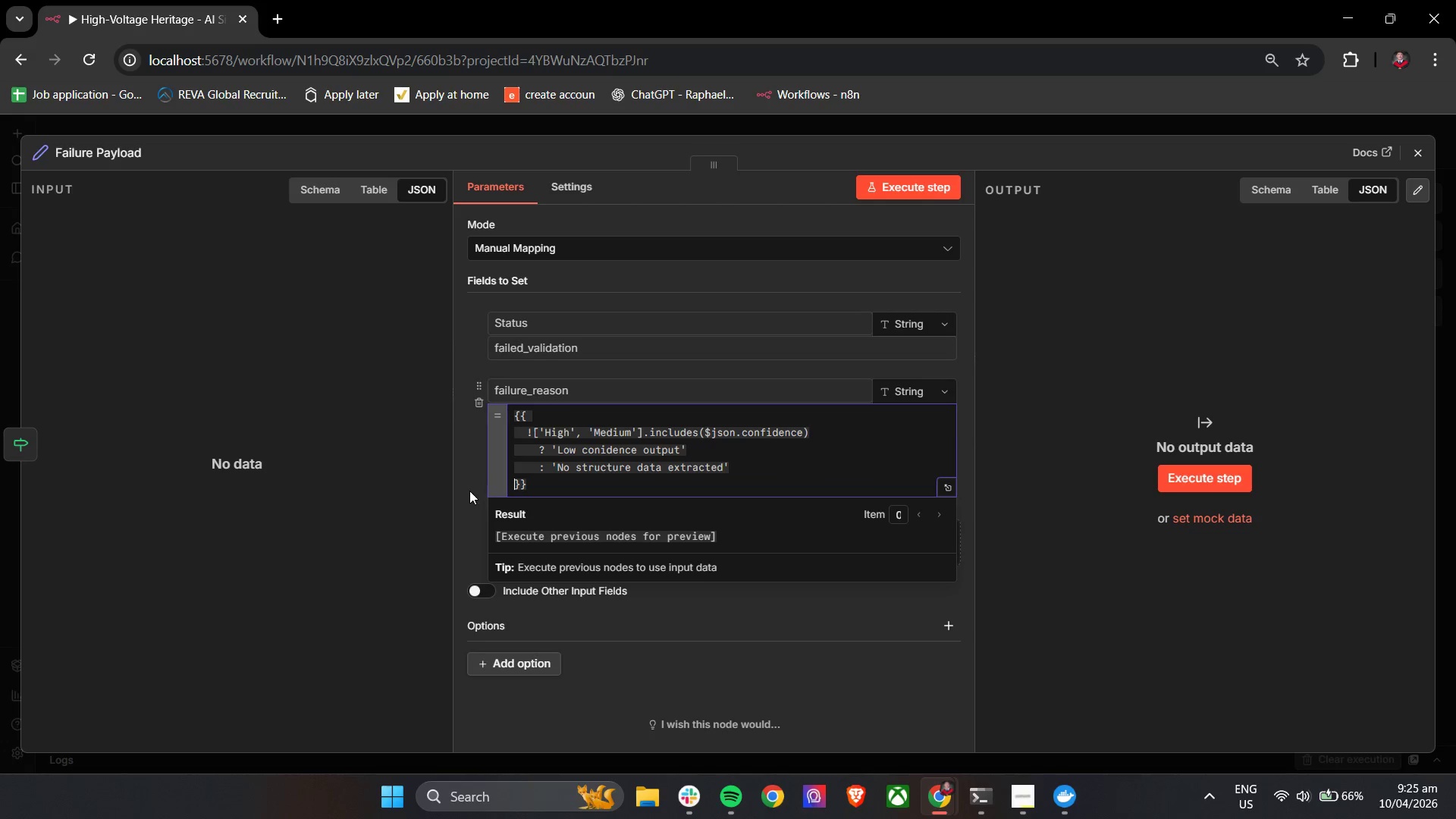 
left_click([469, 491])
 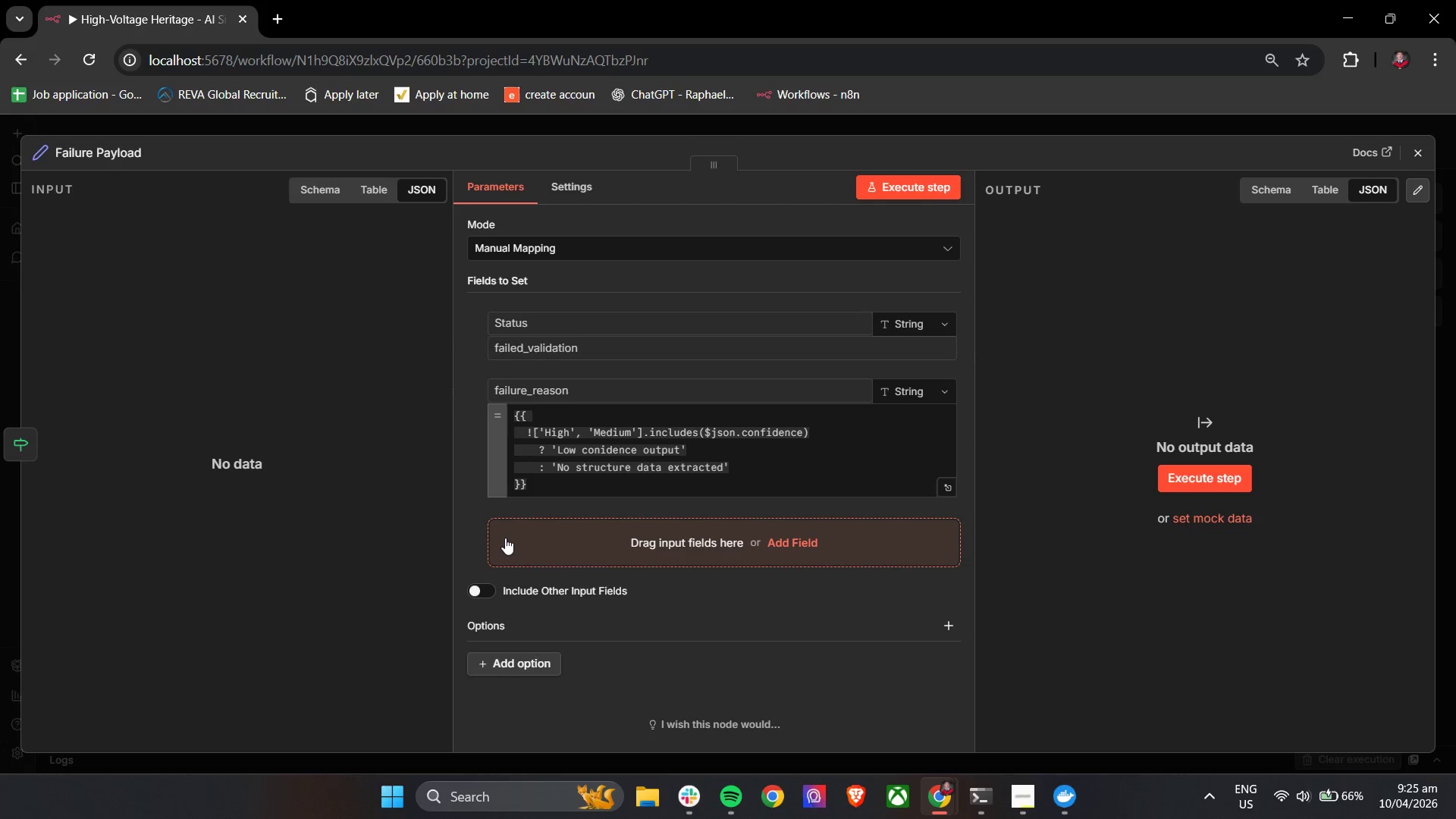 
left_click([510, 541])
 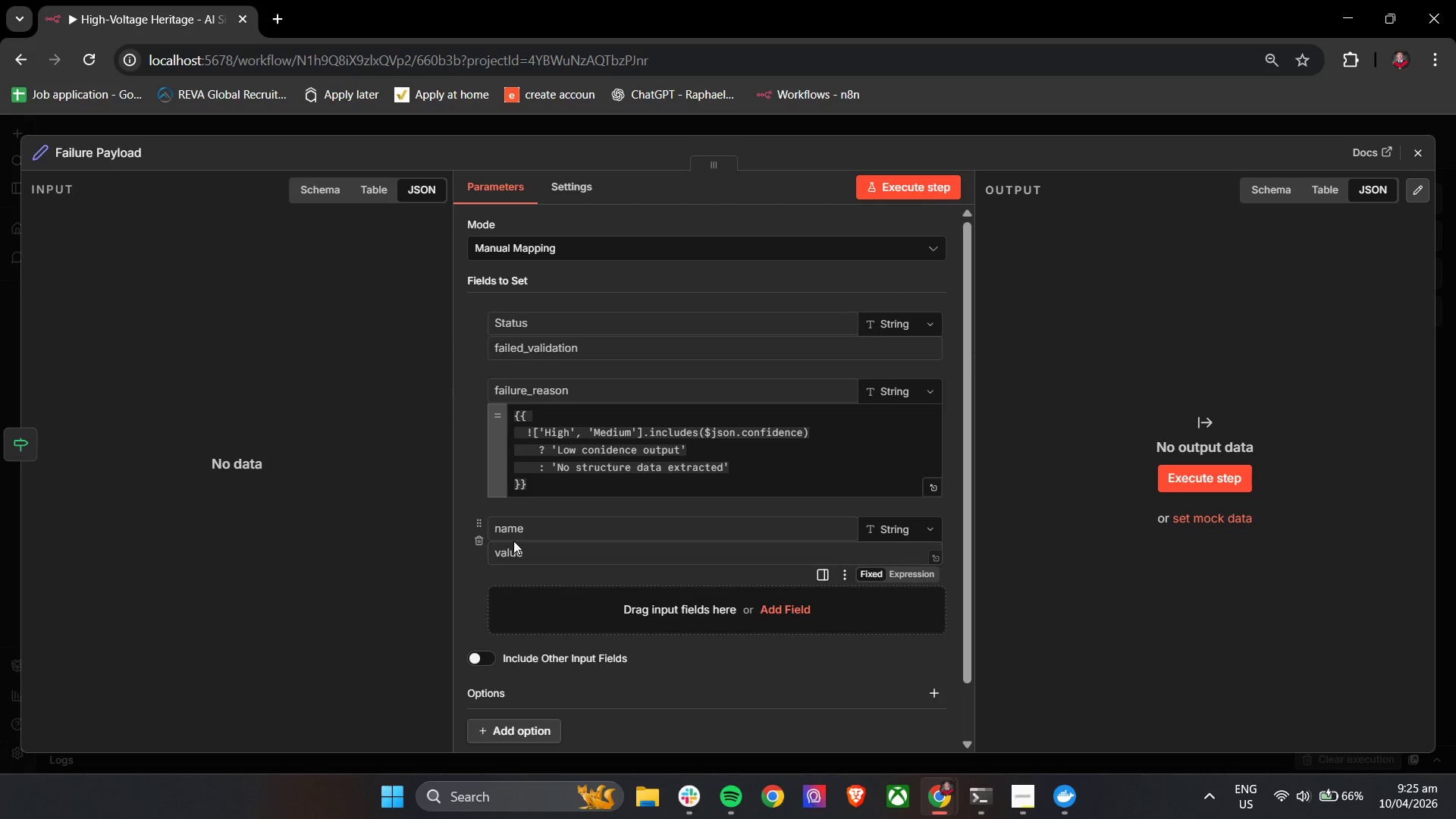 
left_click([536, 466])
 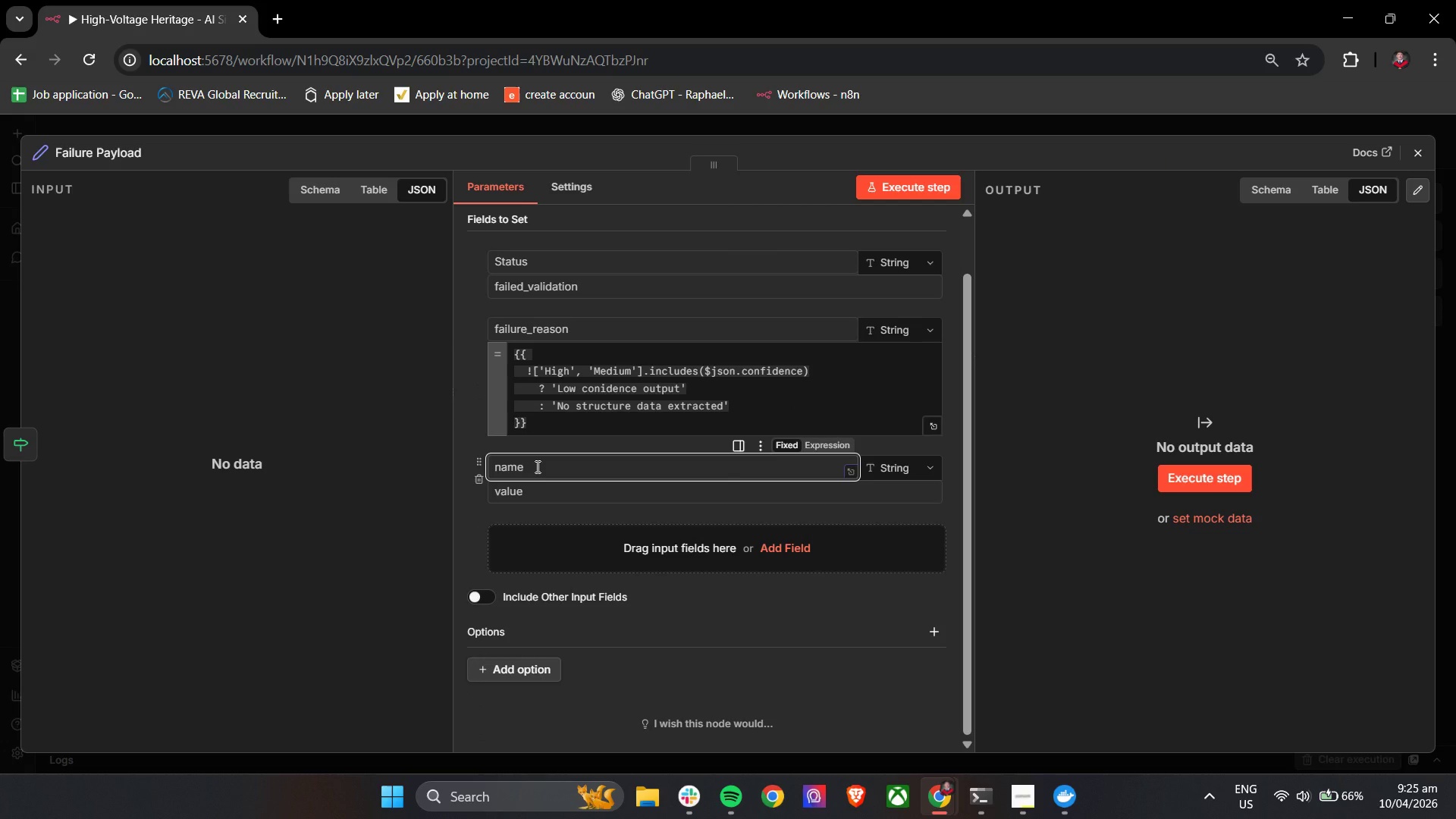 
scroll: coordinate [513, 541], scroll_direction: down, amount: 2.0
 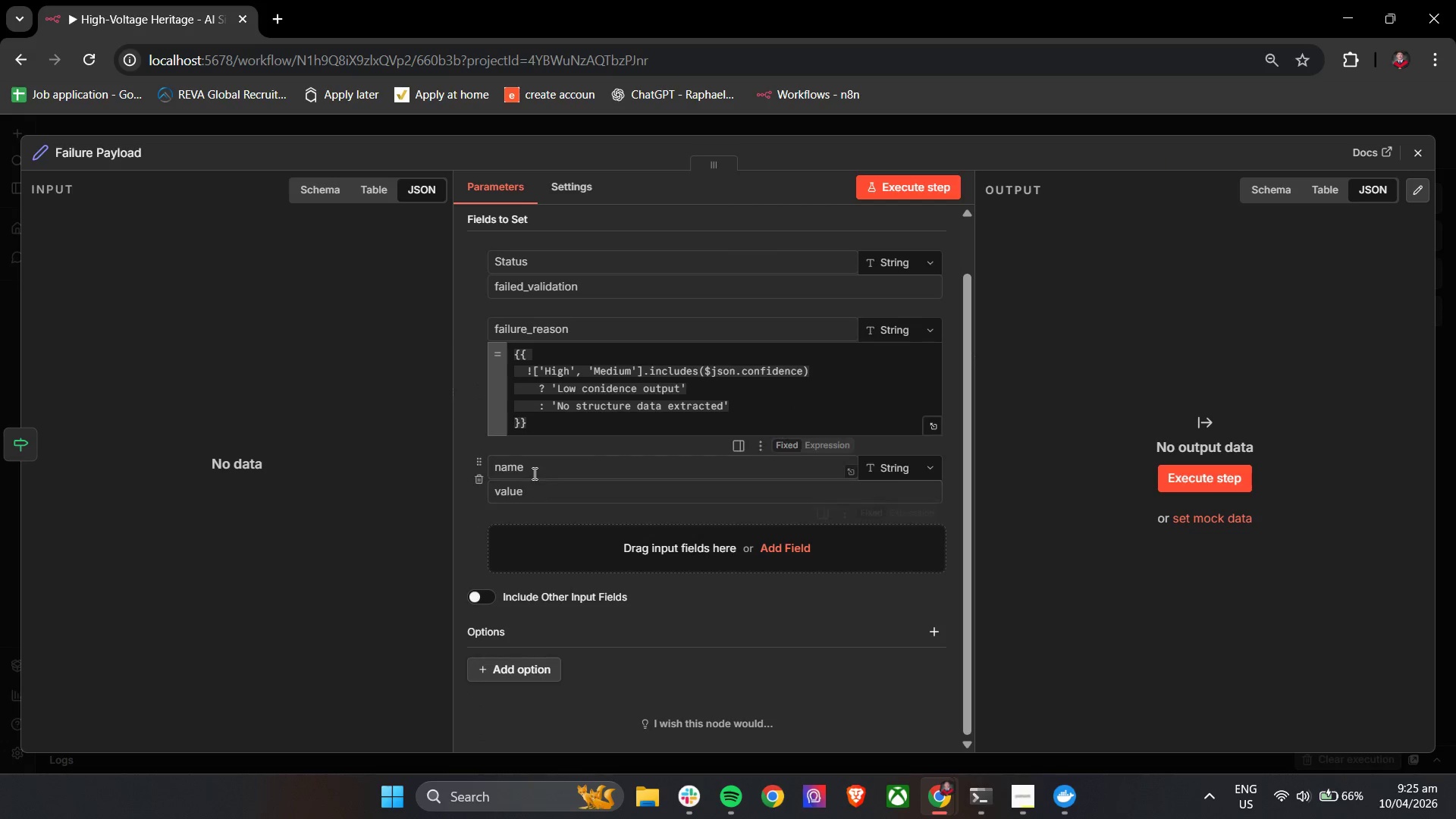 
type(original_nt)
key(Backspace)
type(otes)
 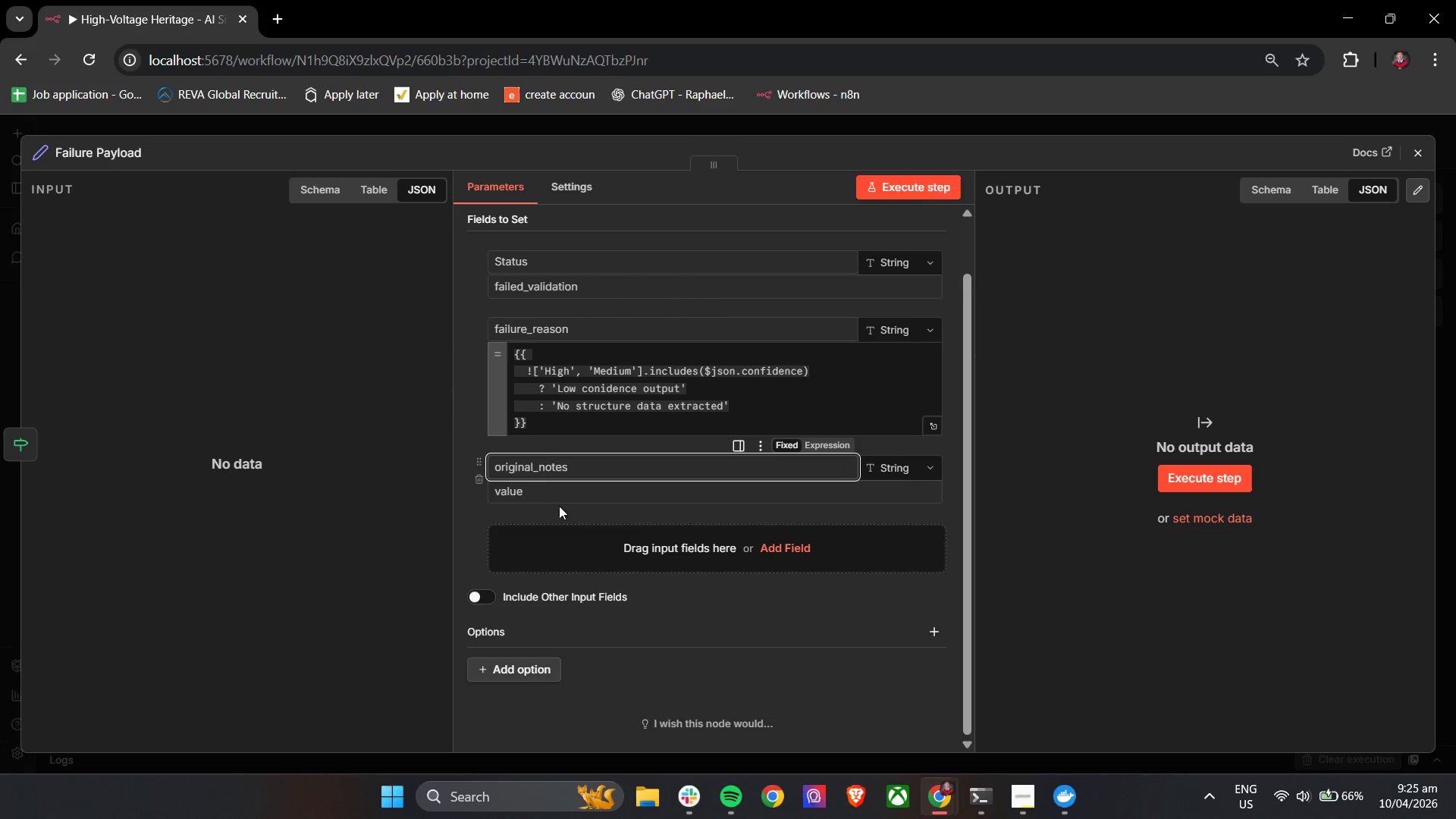 
left_click([570, 491])
 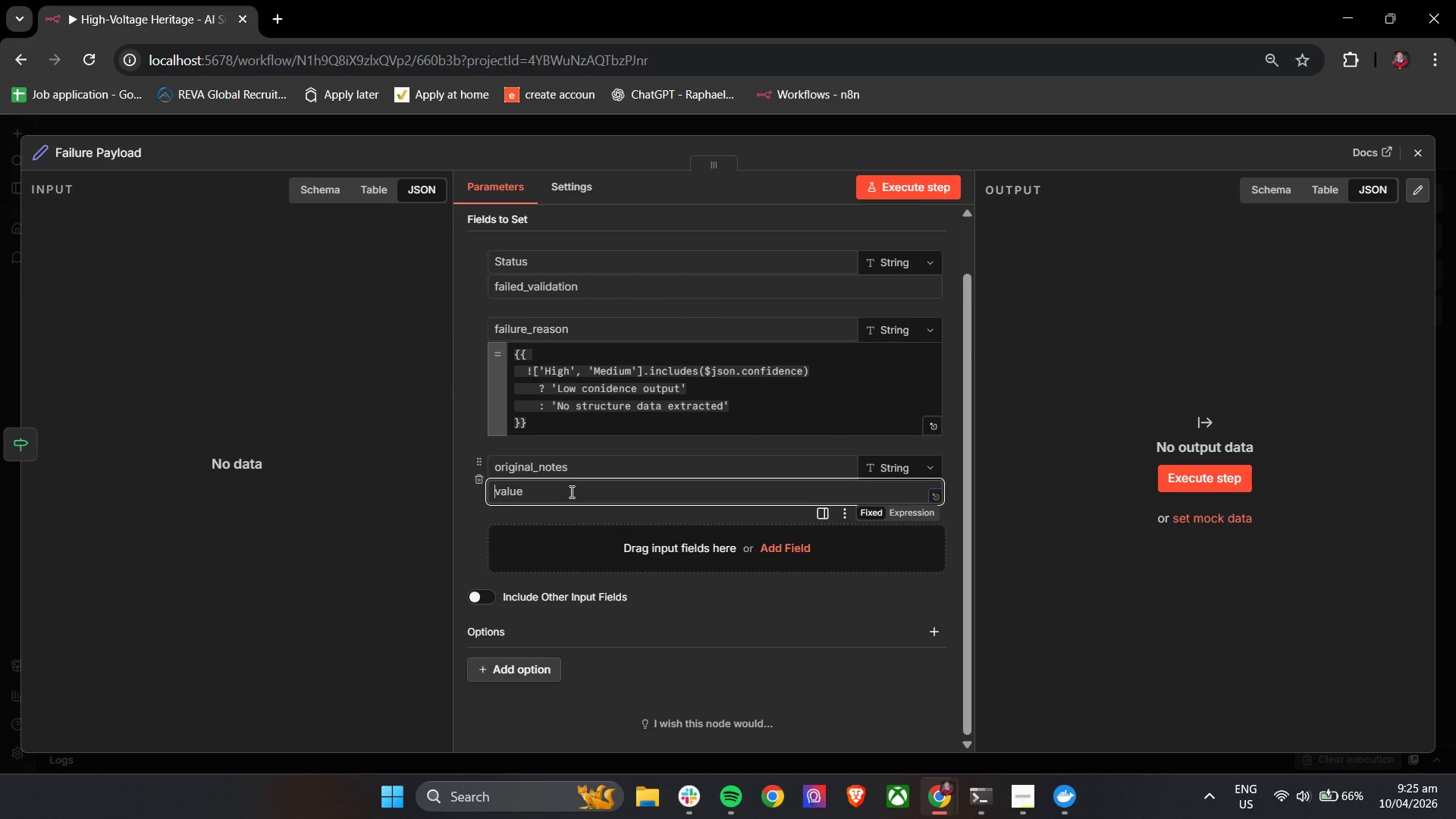 
type({{ $json)
 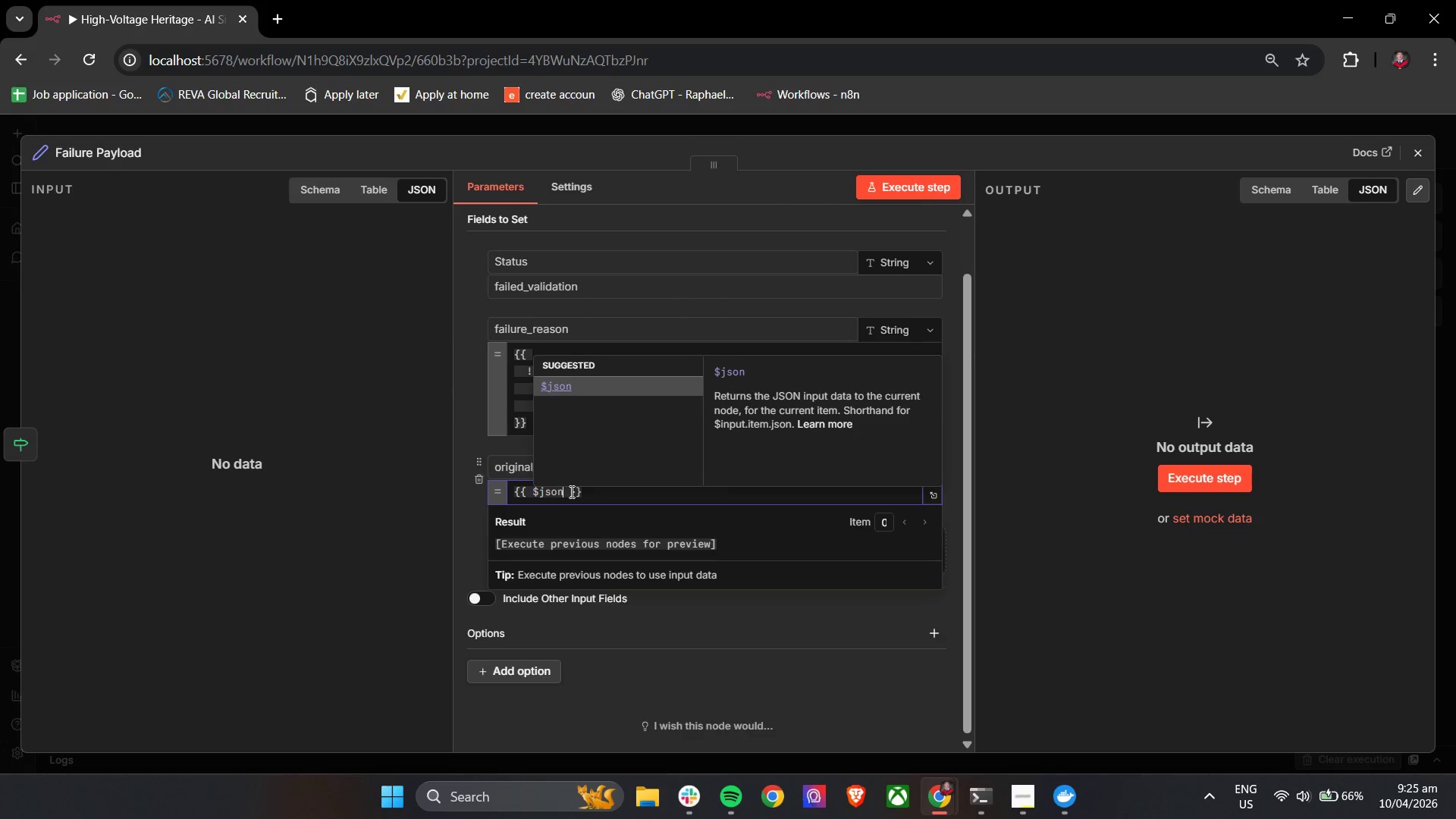 
 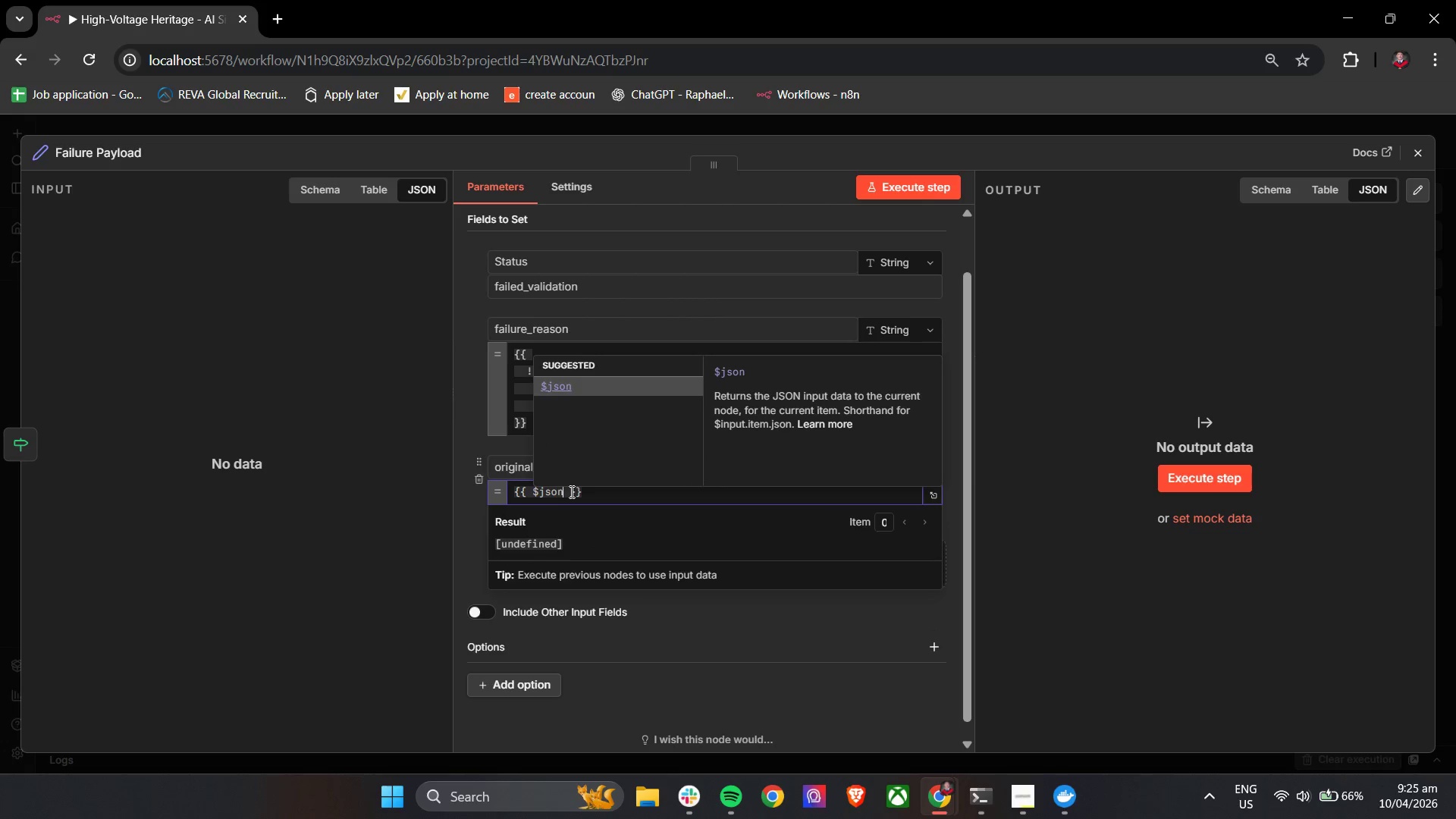 
key(Enter)
 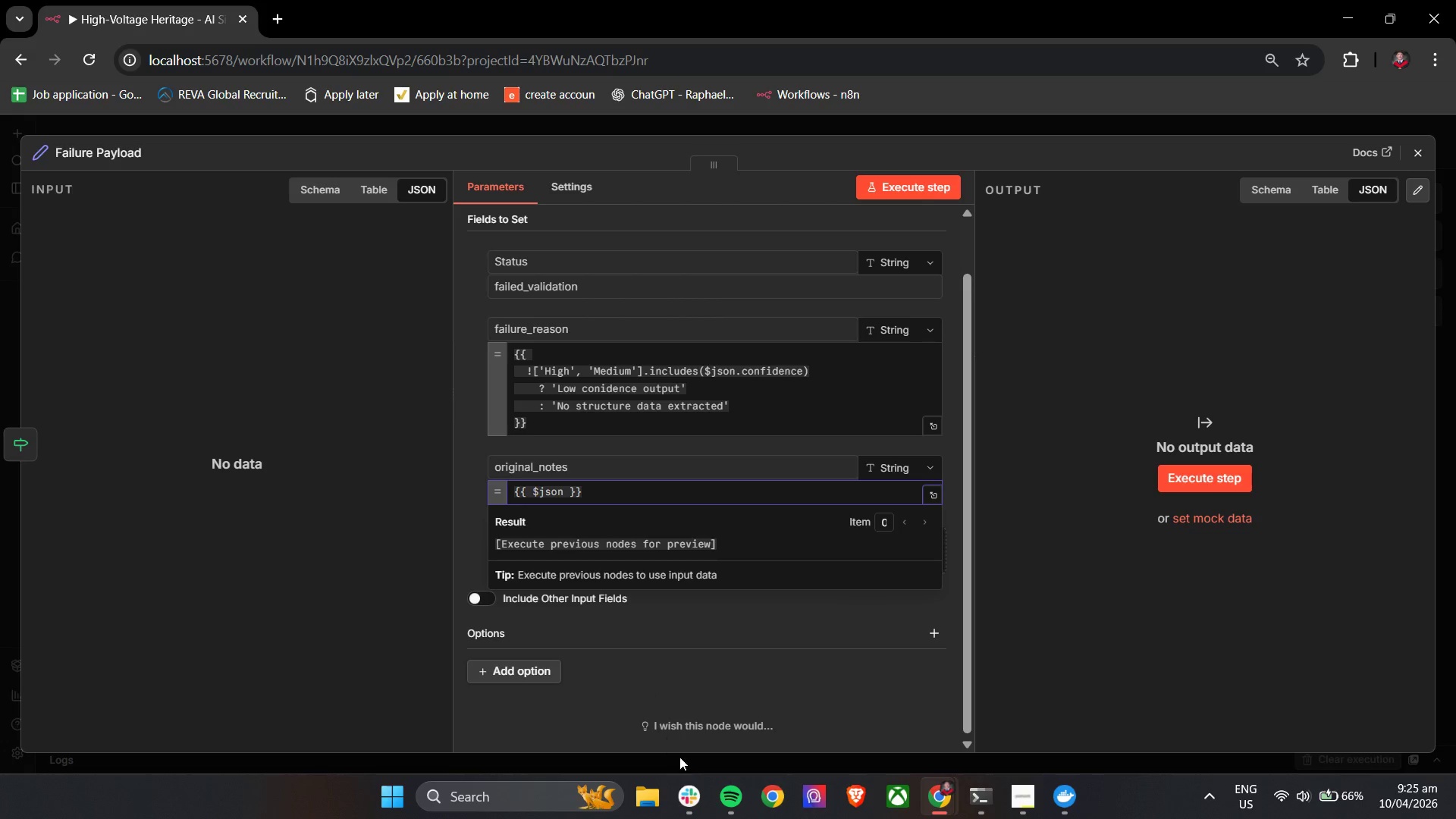 
left_click([721, 801])
 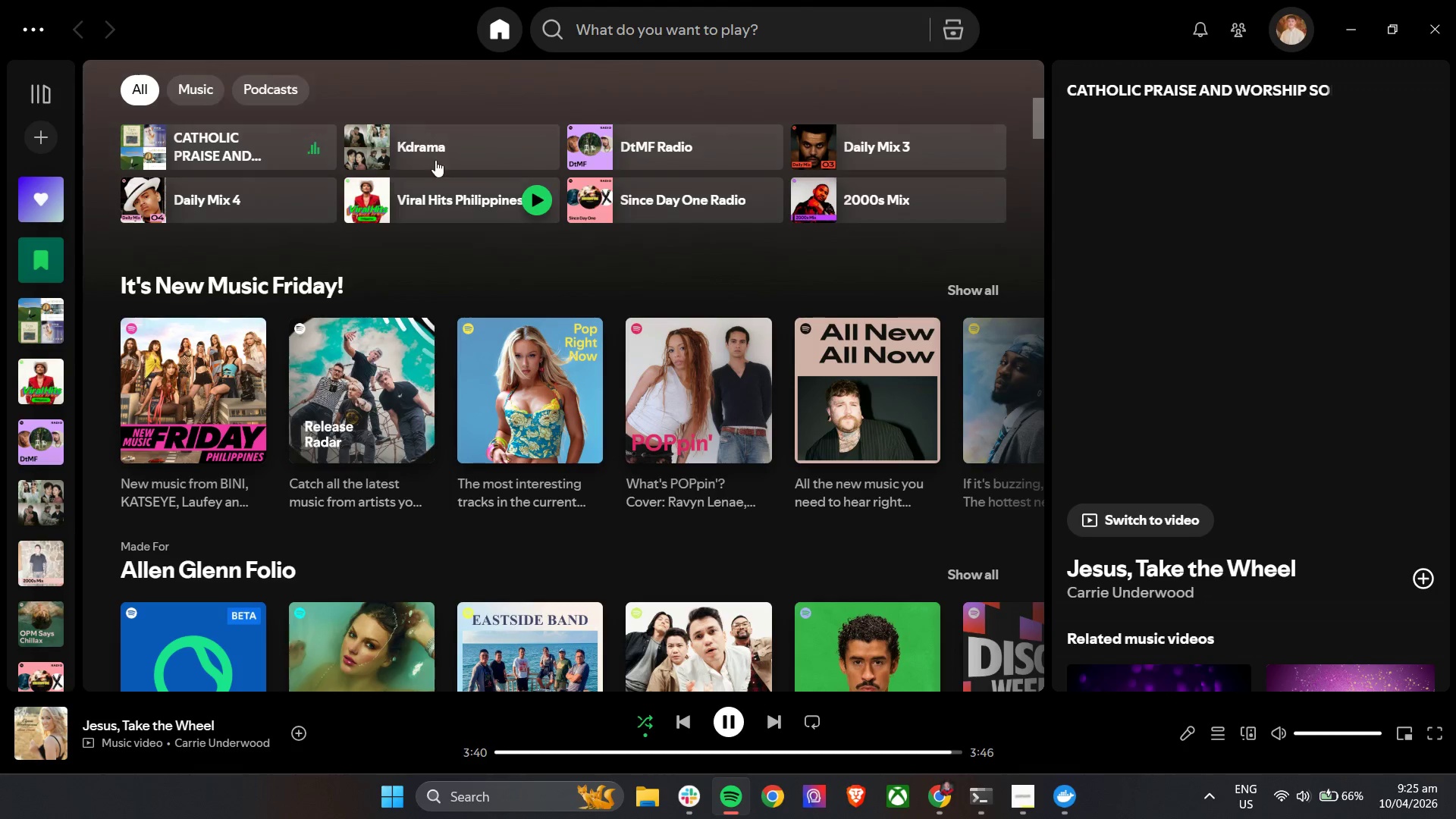 
left_click([544, 151])
 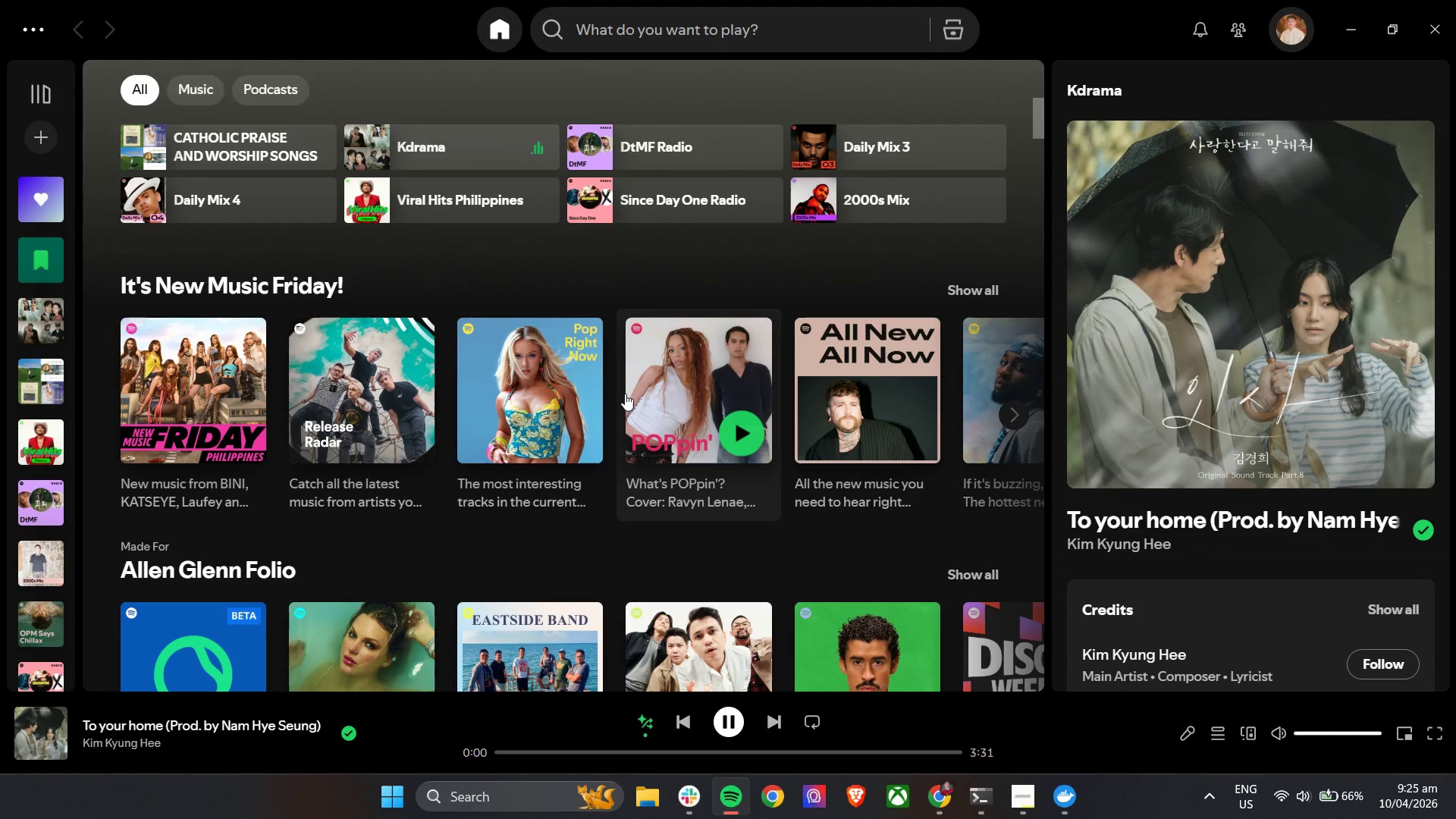 
scroll: coordinate [625, 394], scroll_direction: down, amount: 3.0
 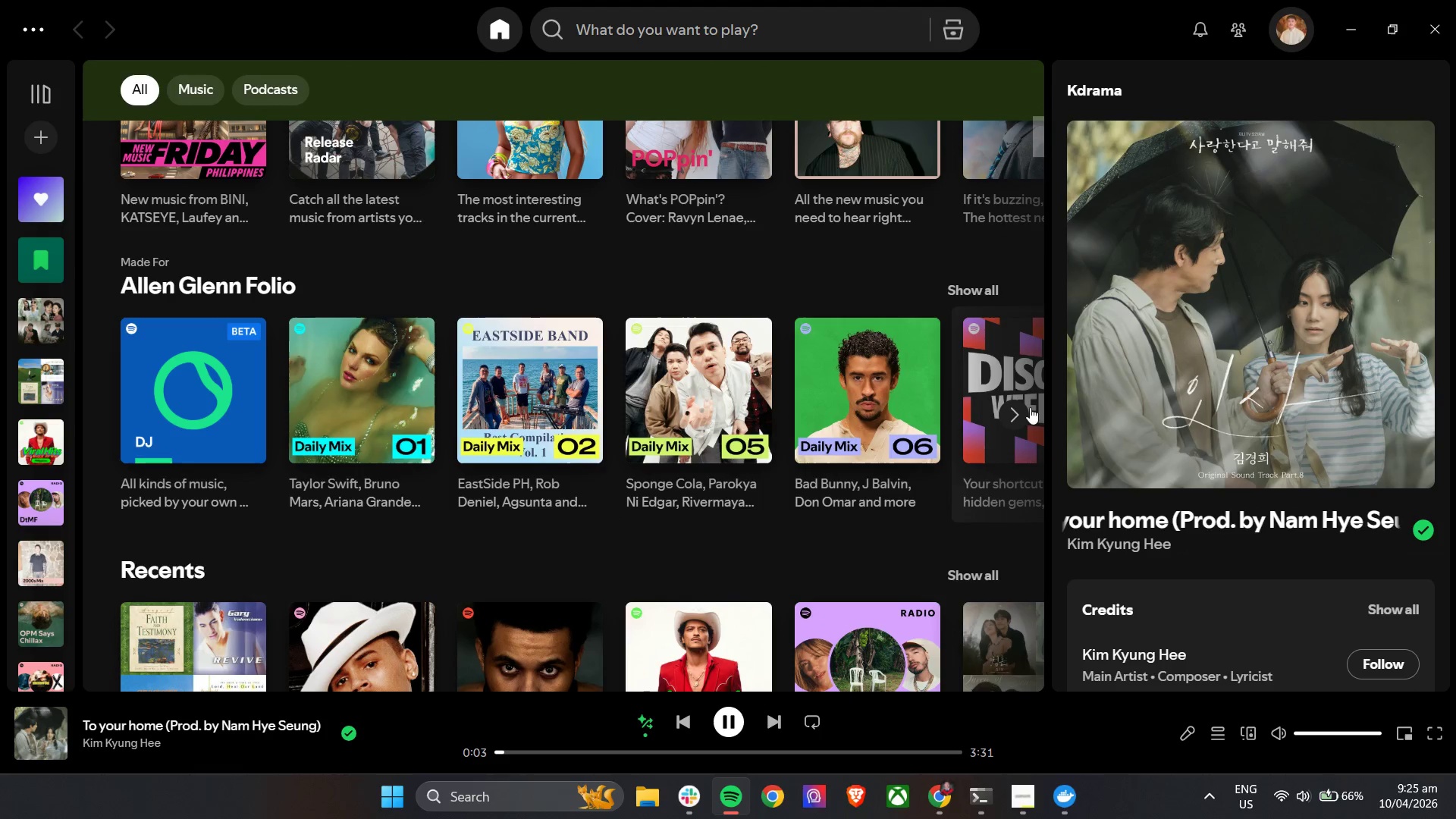 
left_click([1017, 419])
 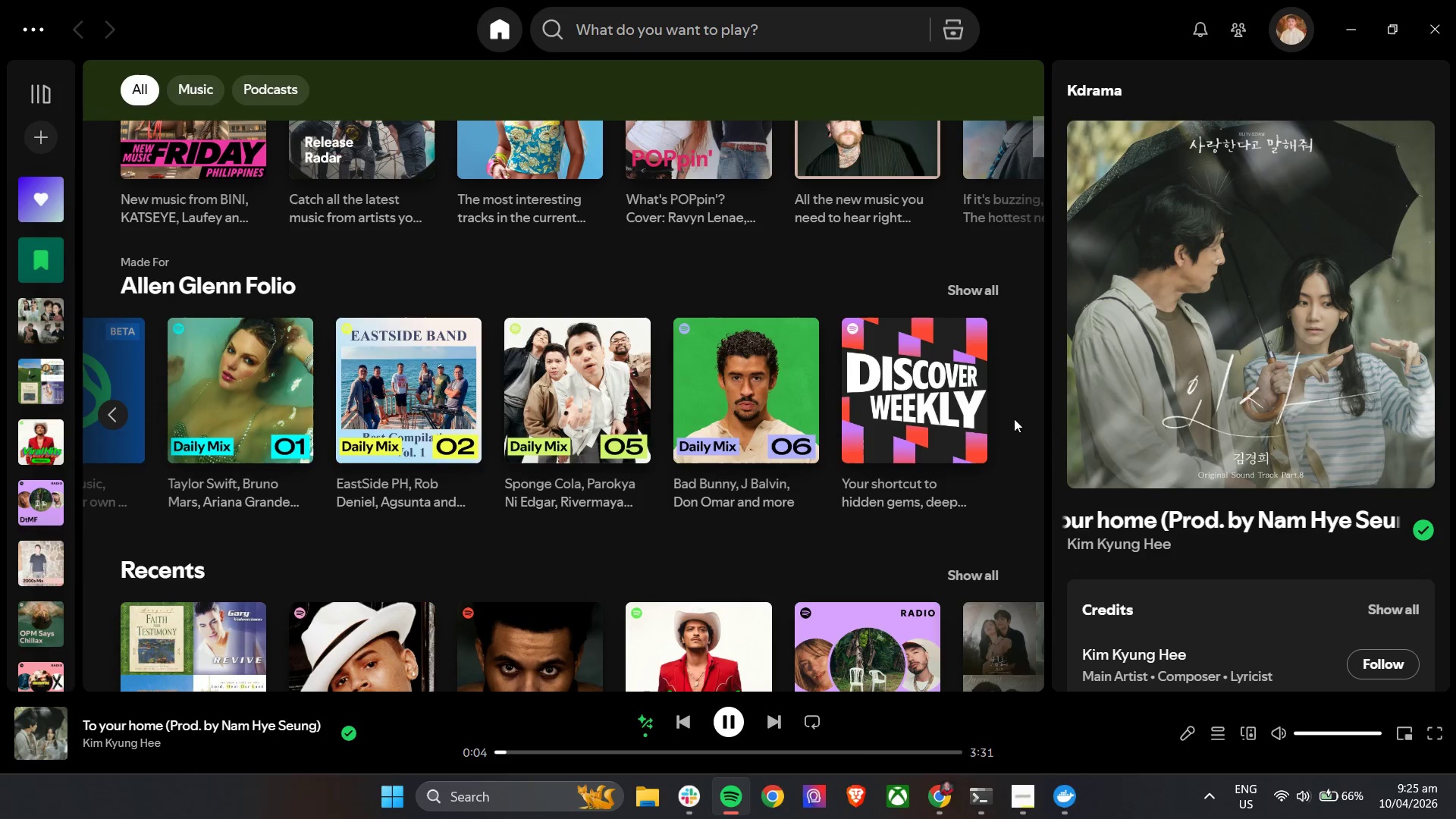 
scroll: coordinate [596, 513], scroll_direction: down, amount: 2.0
 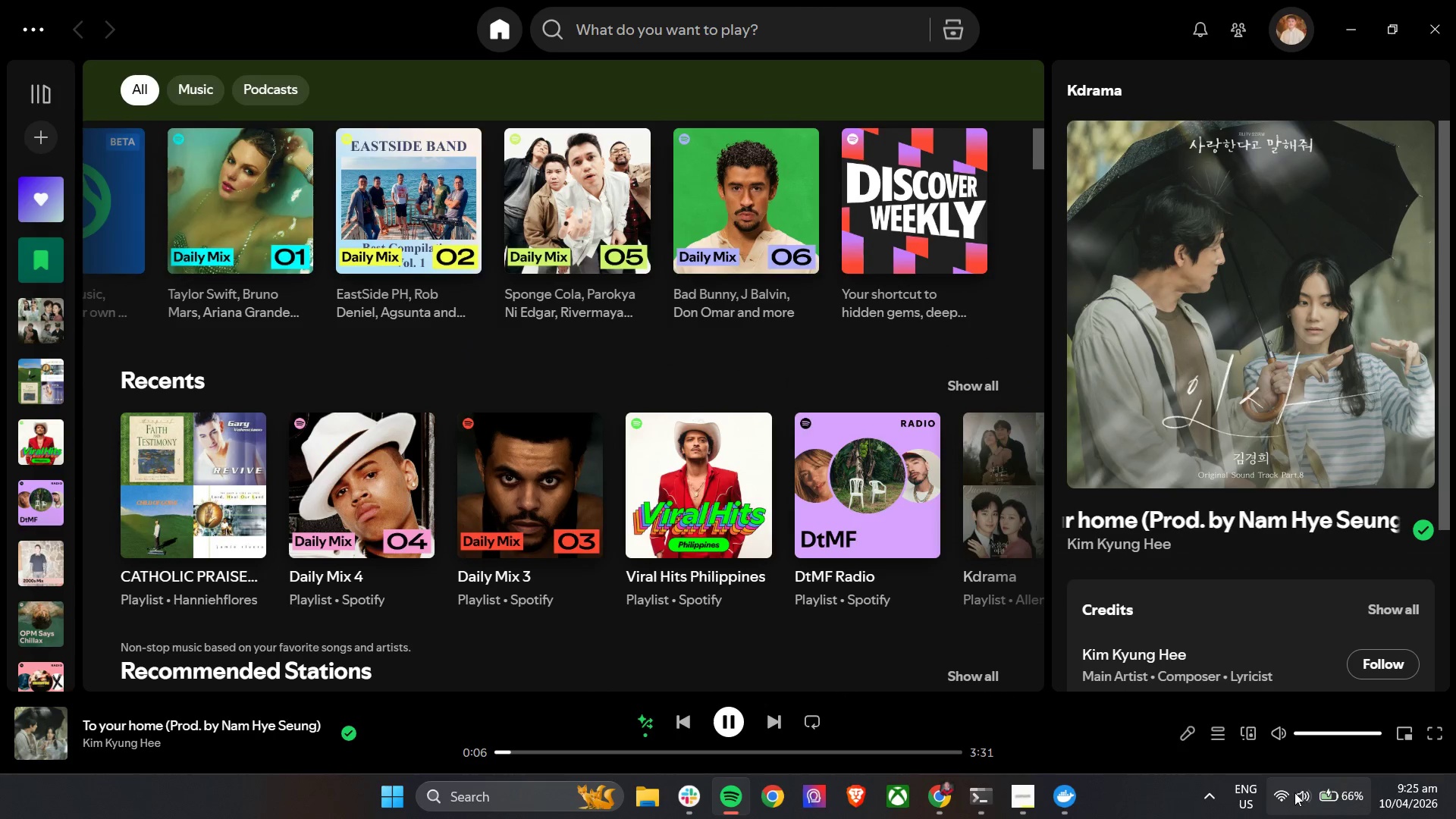 
left_click([1294, 794])
 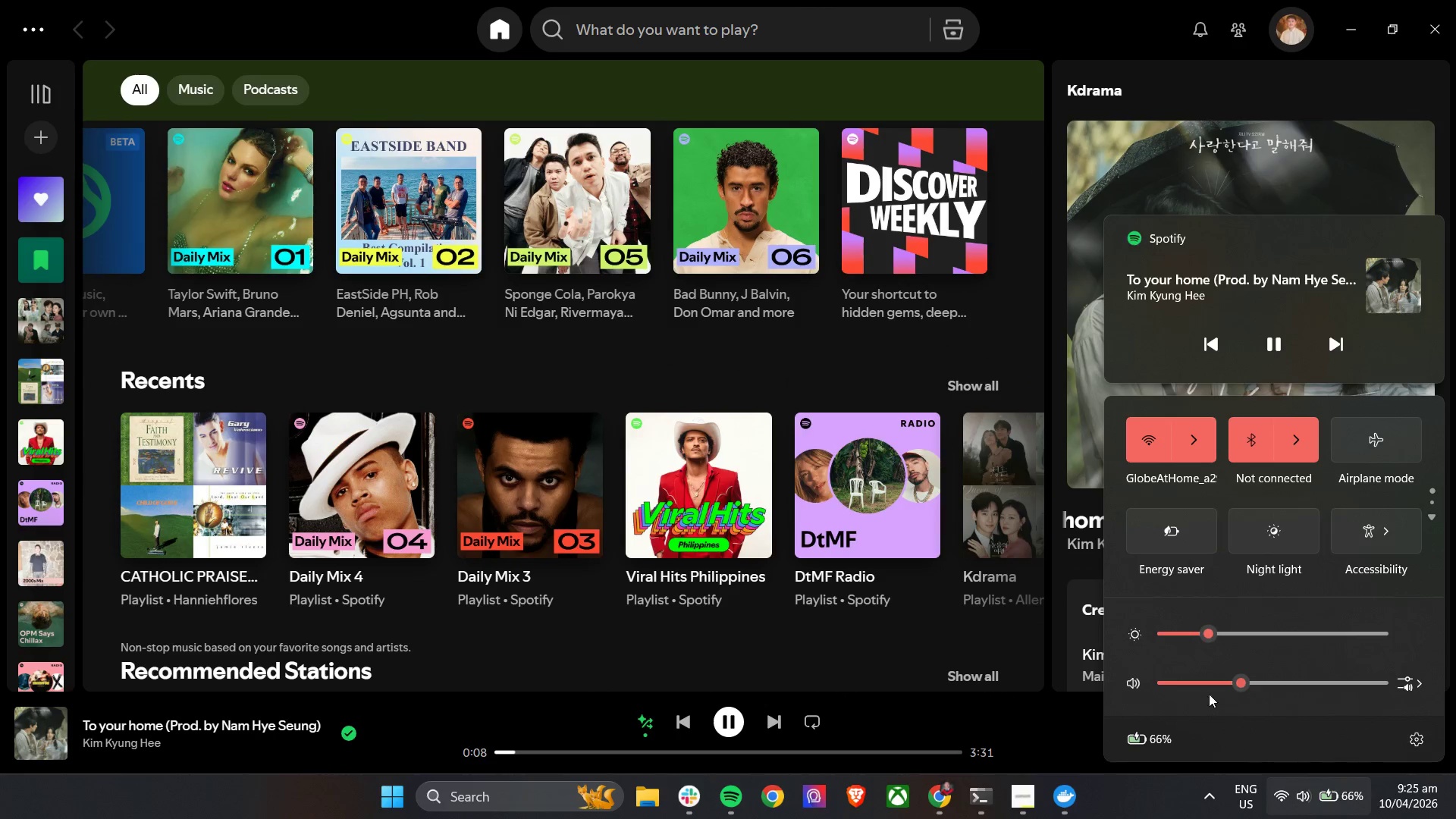 
left_click_drag(start_coordinate=[1242, 686], to_coordinate=[1253, 686])
 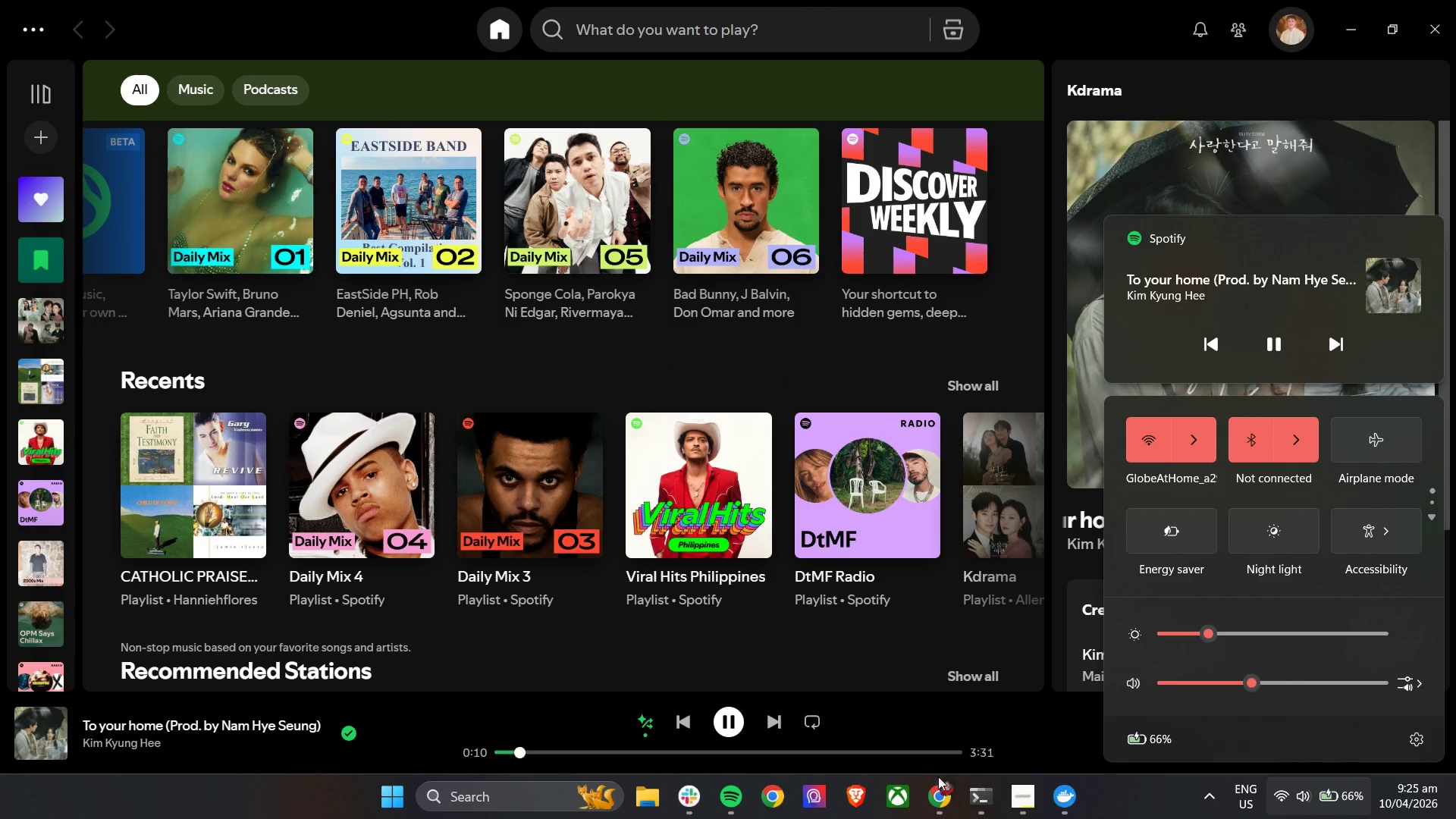 
left_click_drag(start_coordinate=[936, 795], to_coordinate=[936, 799])
 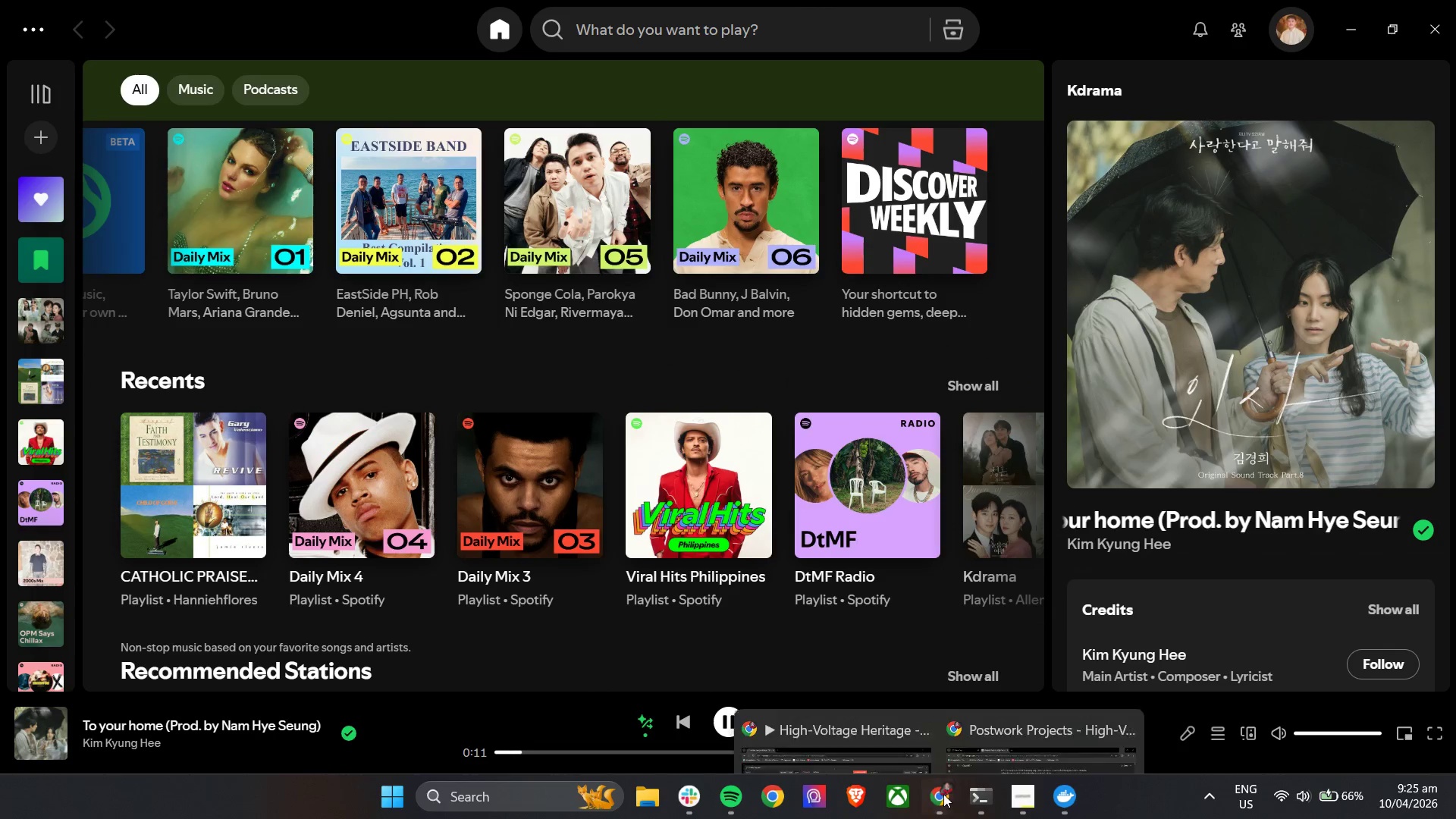 
double_click([848, 730])
 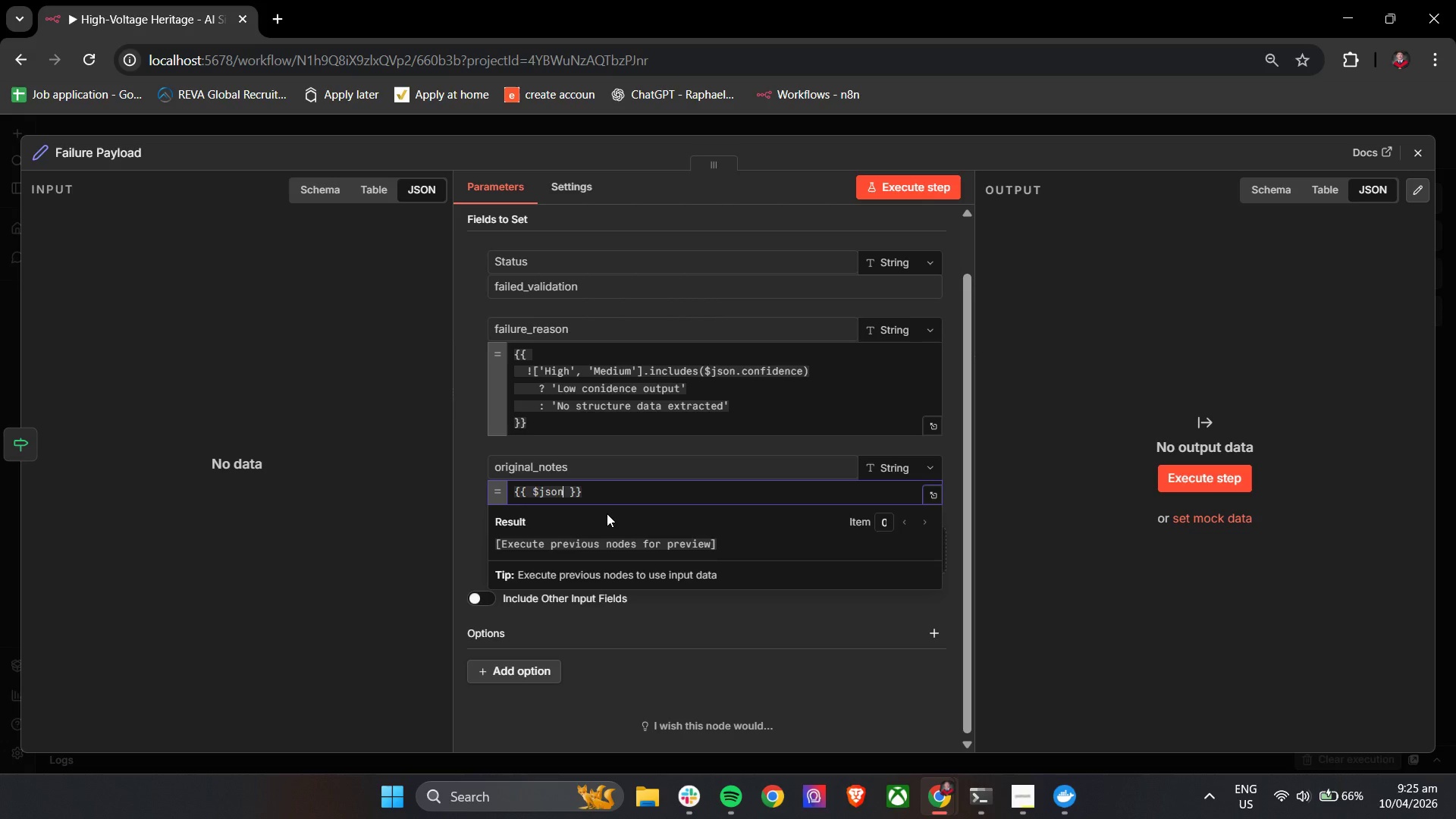 
wait(5.08)
 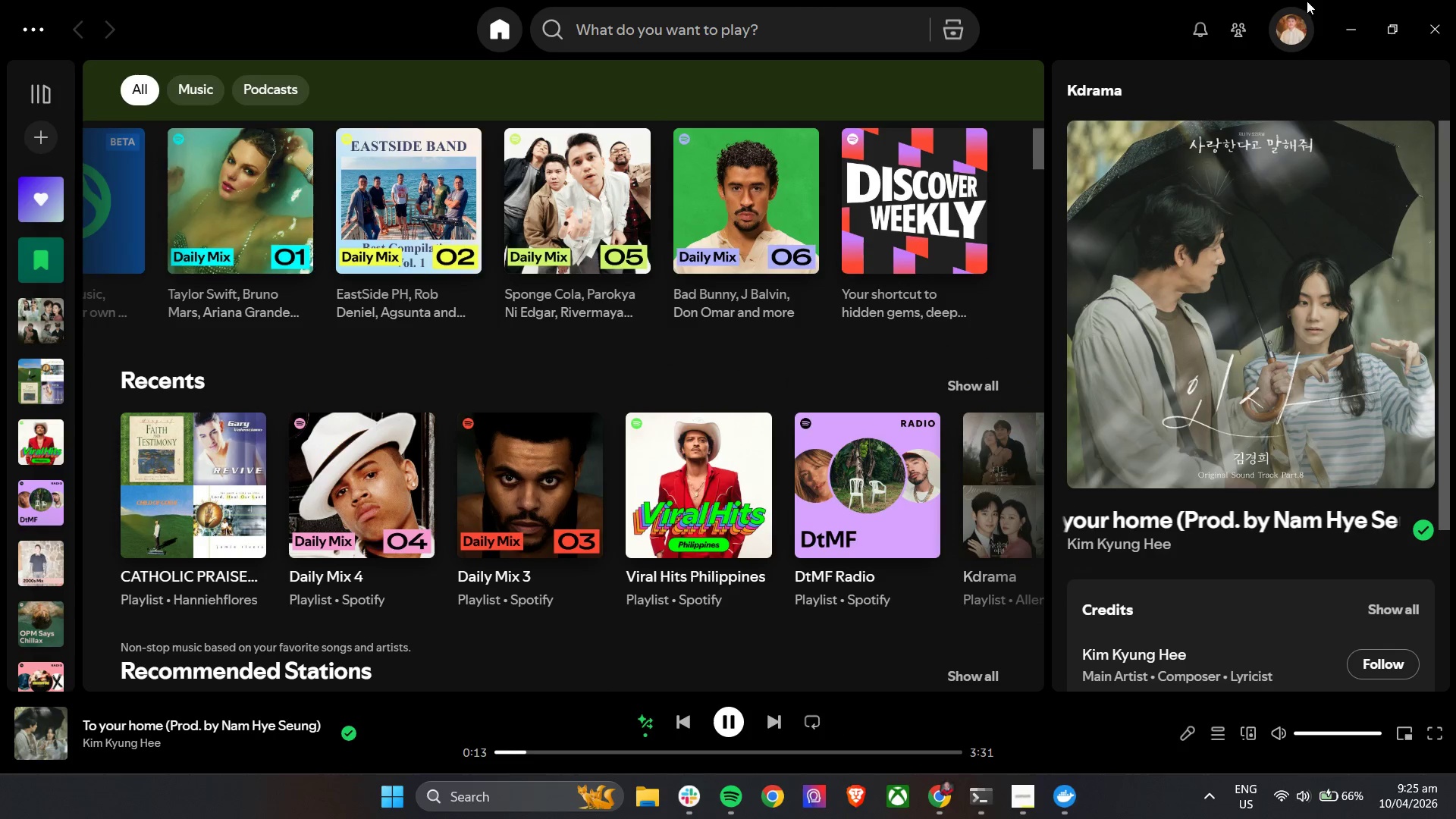 
type(.note_content)
 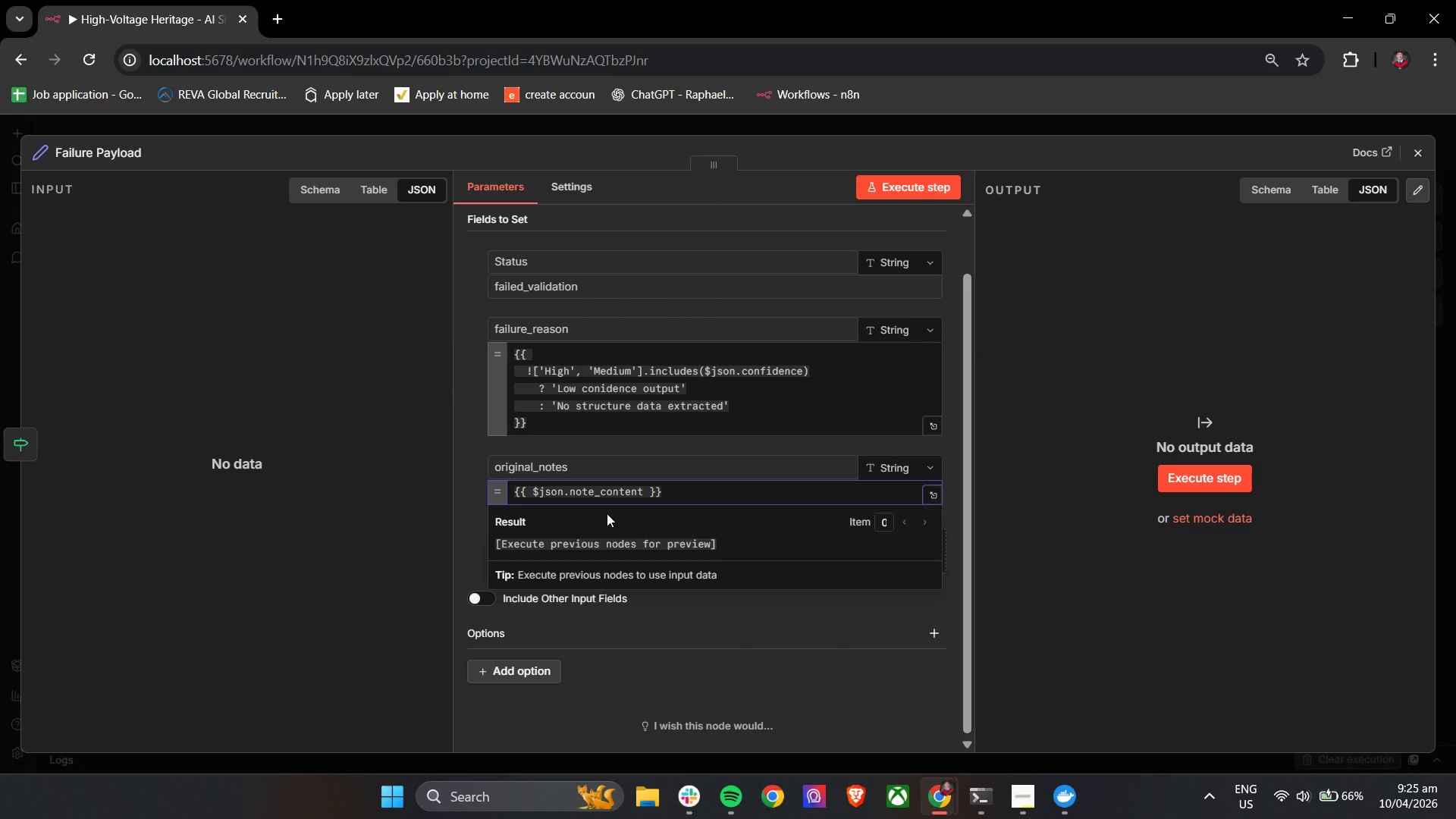 
scroll: coordinate [607, 513], scroll_direction: up, amount: 1.0
 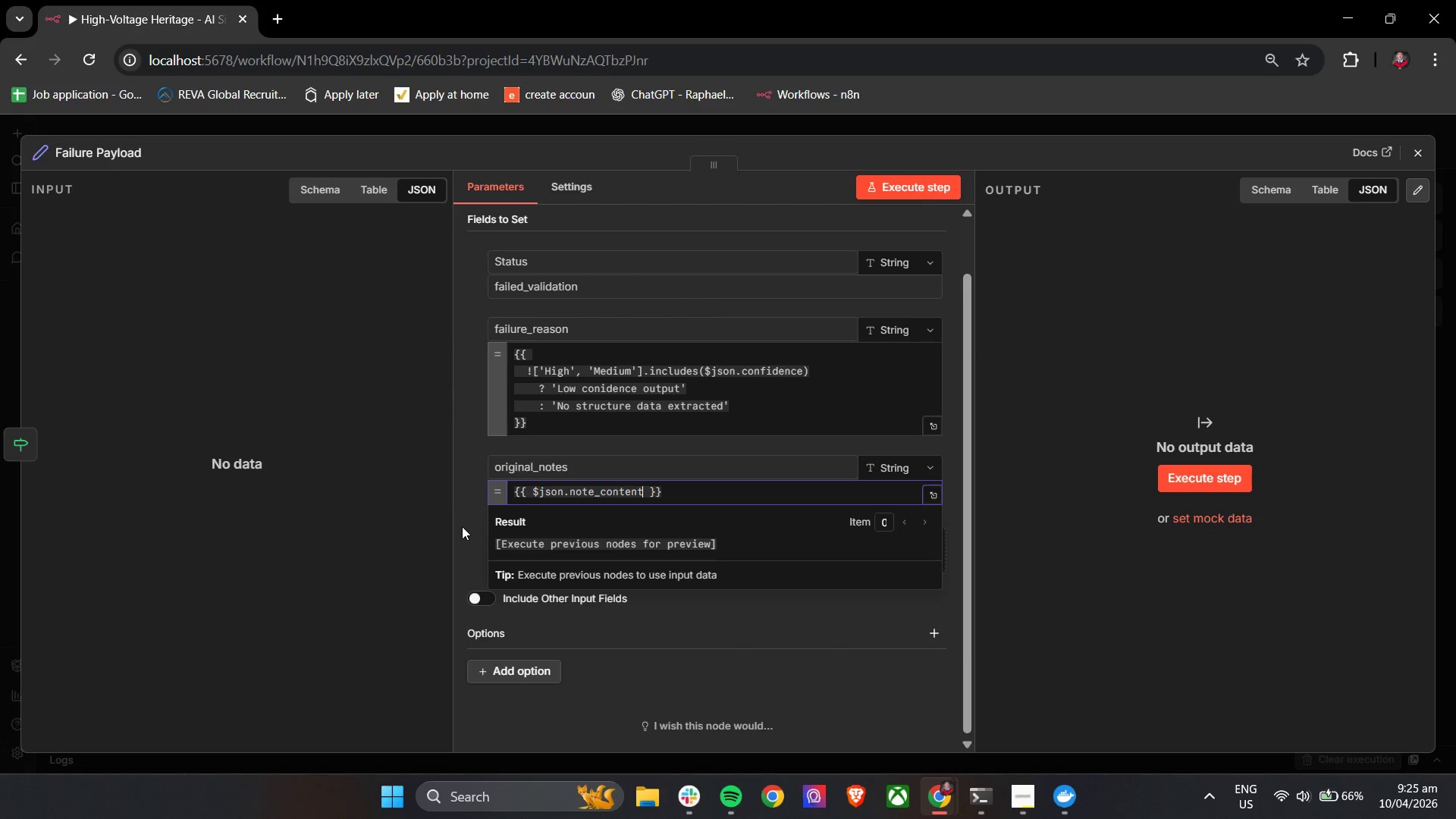 
left_click([459, 529])
 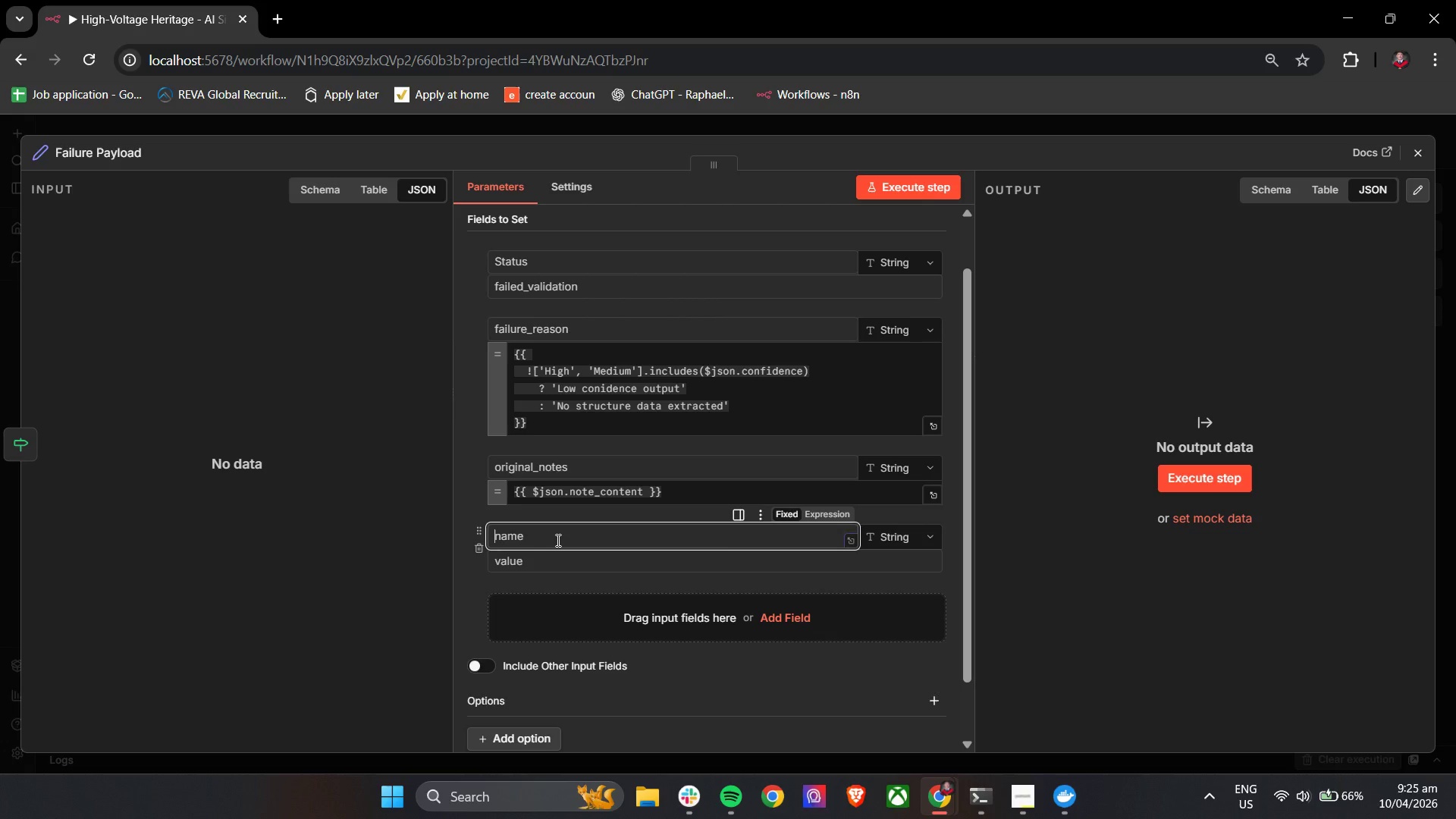 
type(ina)
key(Backspace)
key(Backspace)
type(mage_reference)
 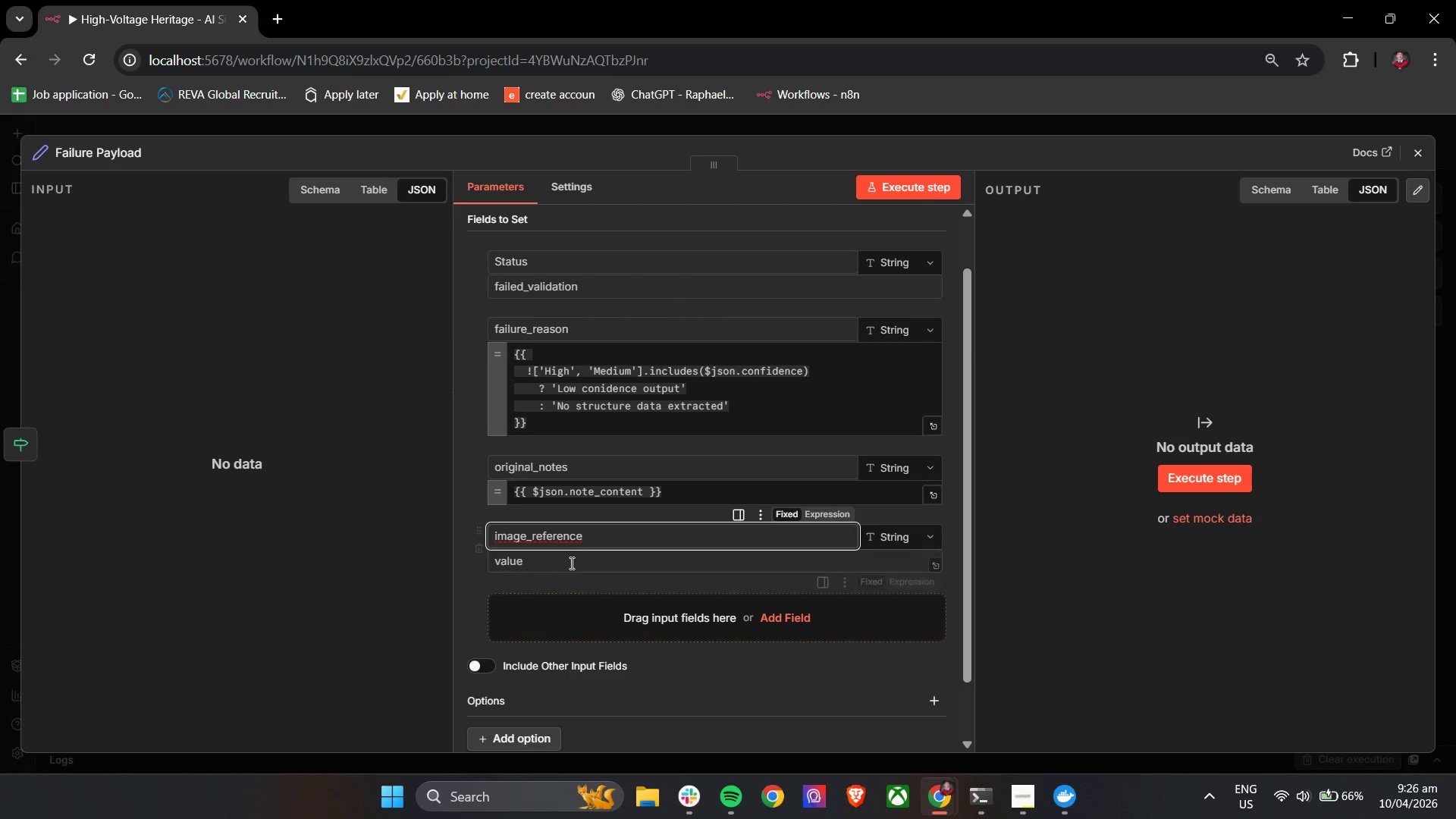 
left_click([570, 563])
 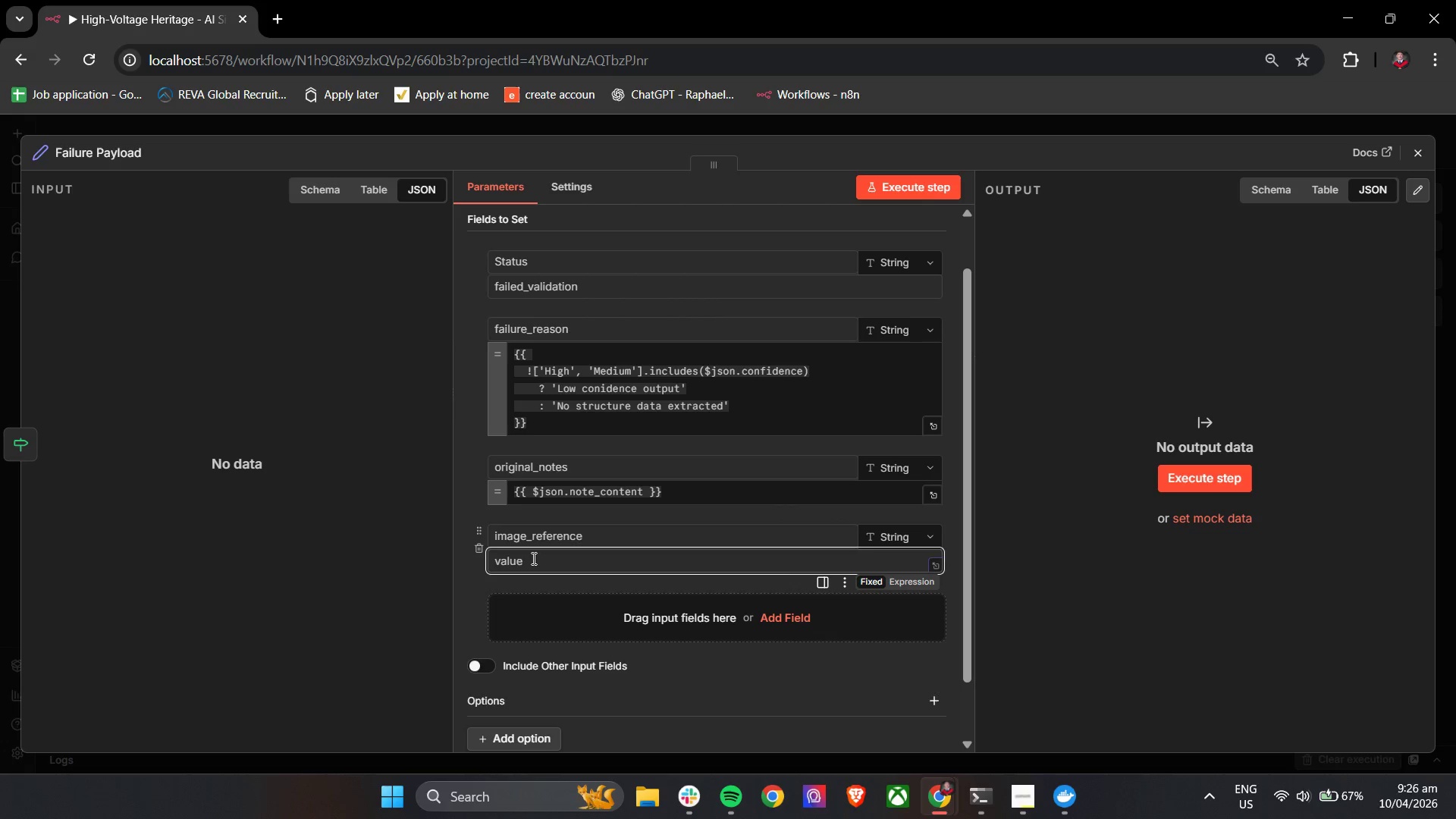 
key(Shift+BracketLeft)
 